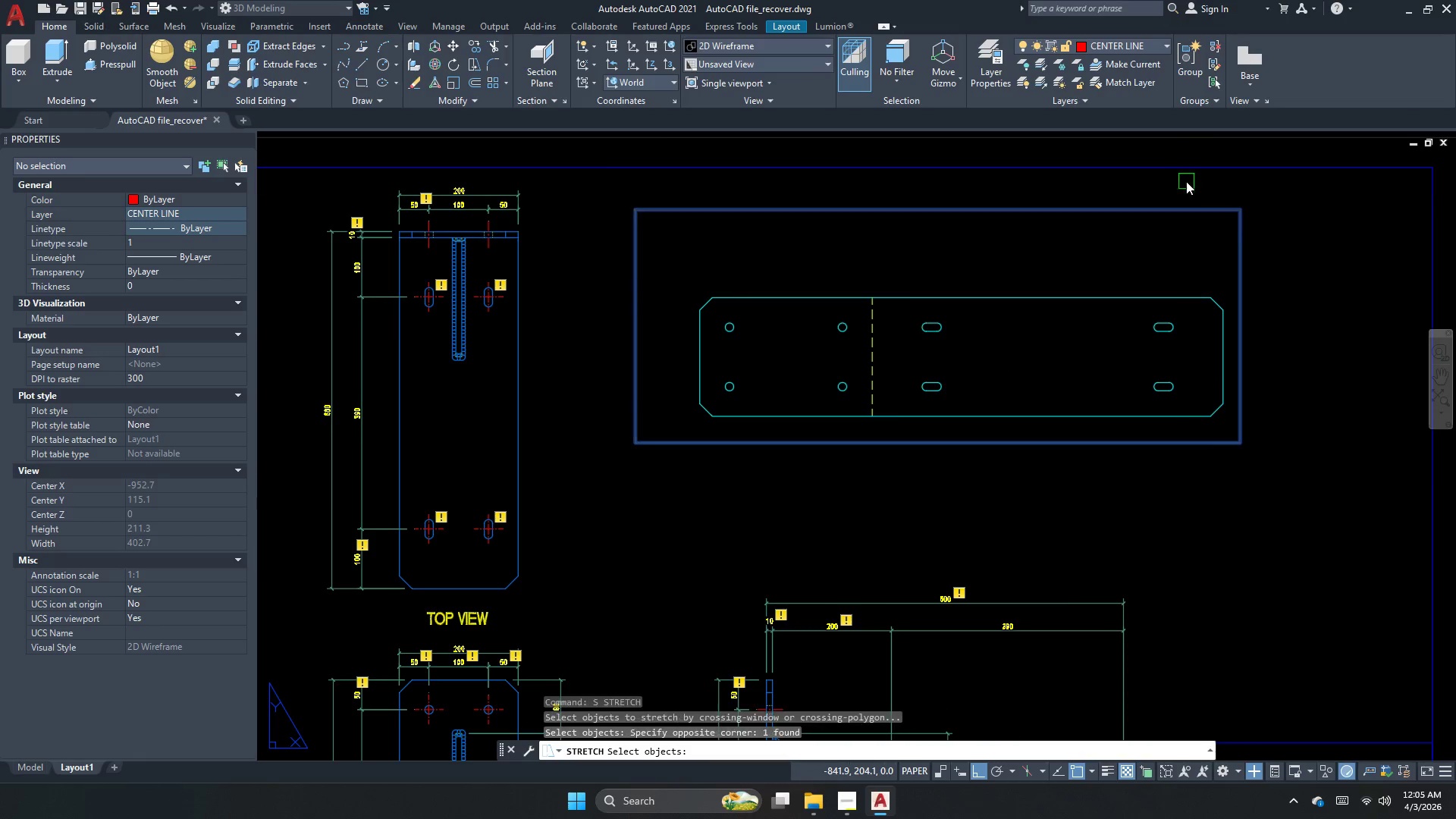 
key(Space)
 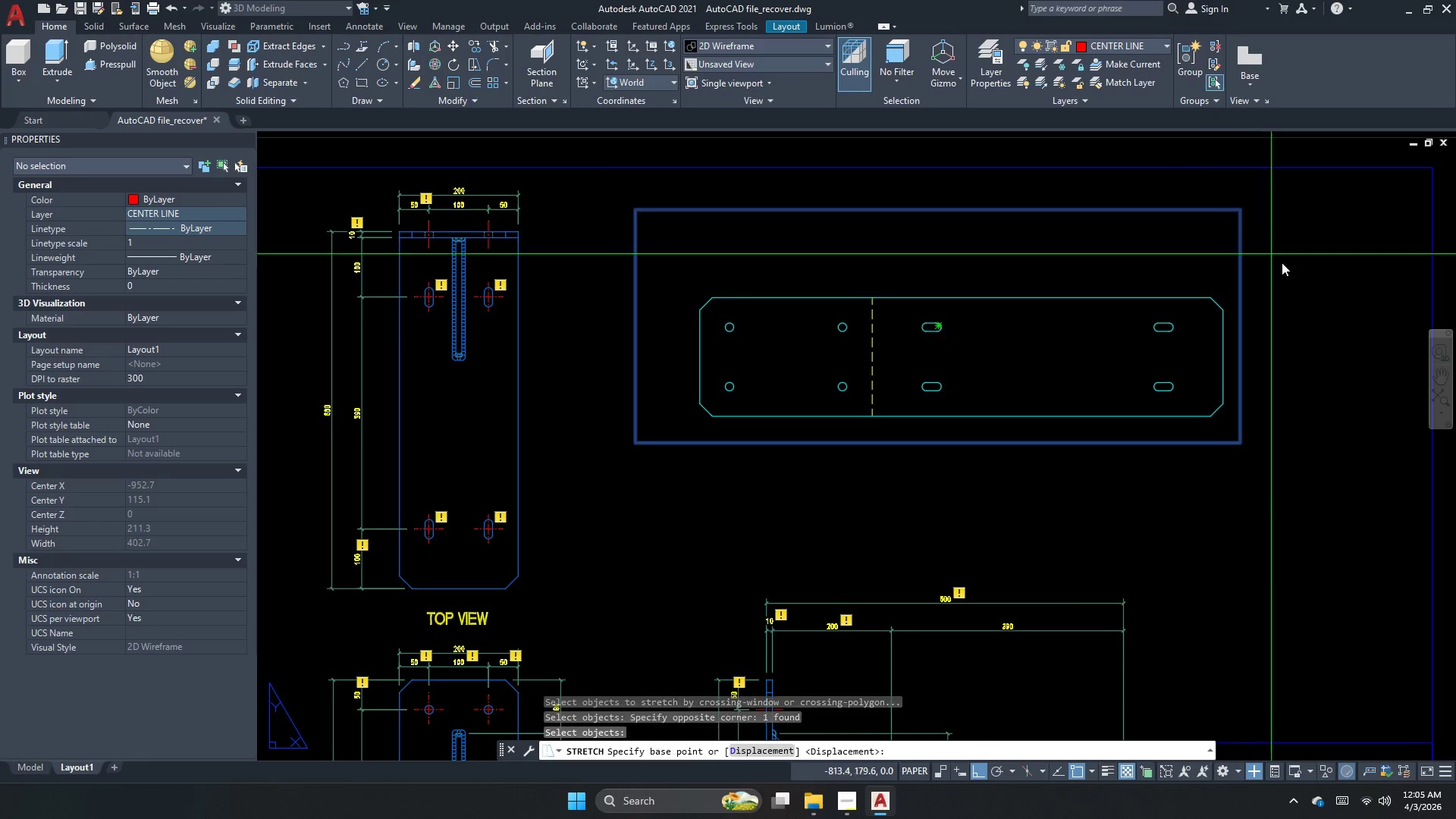 
left_click_drag(start_coordinate=[1287, 285], to_coordinate=[1288, 298])
 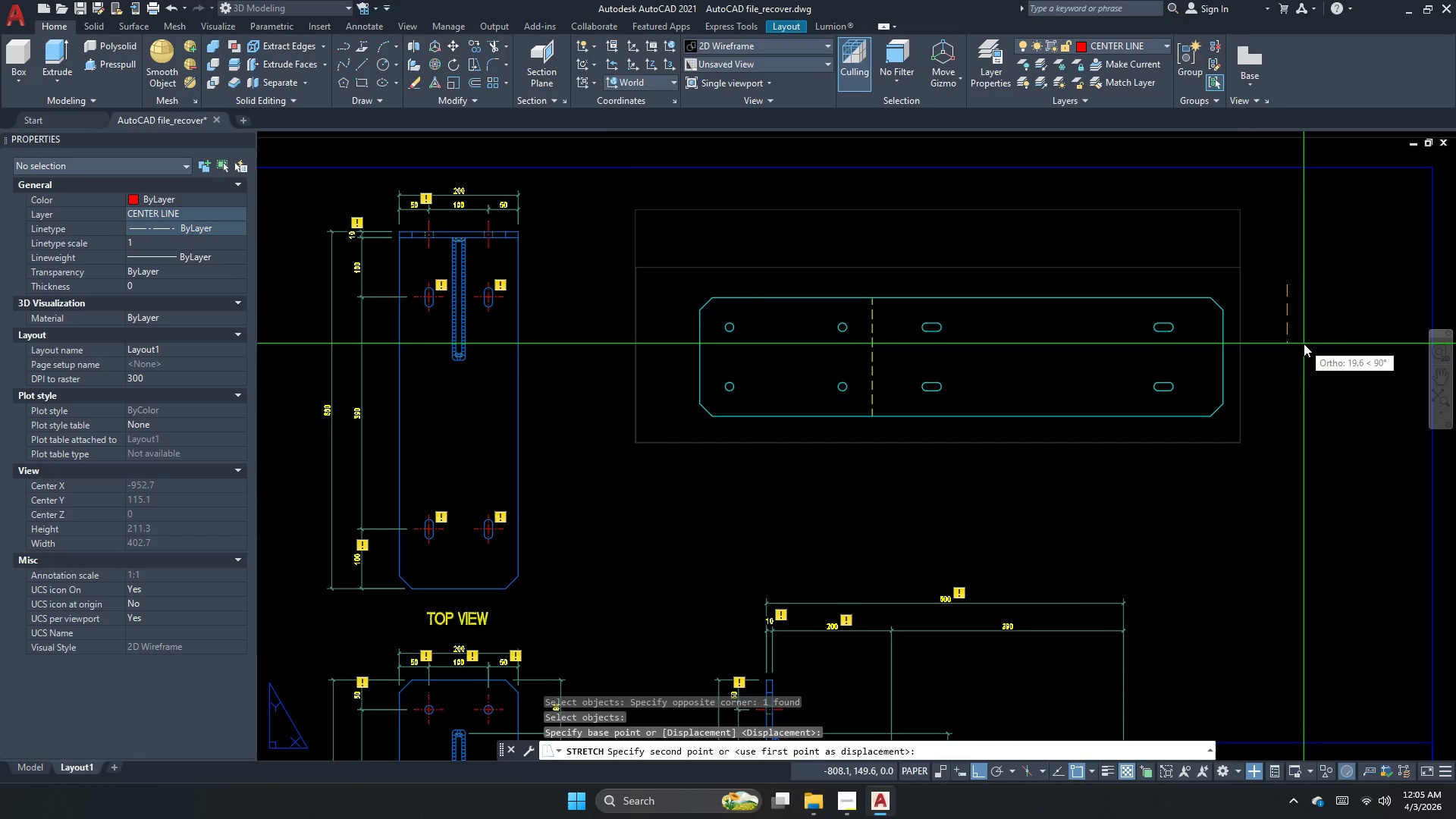 
left_click([1304, 344])
 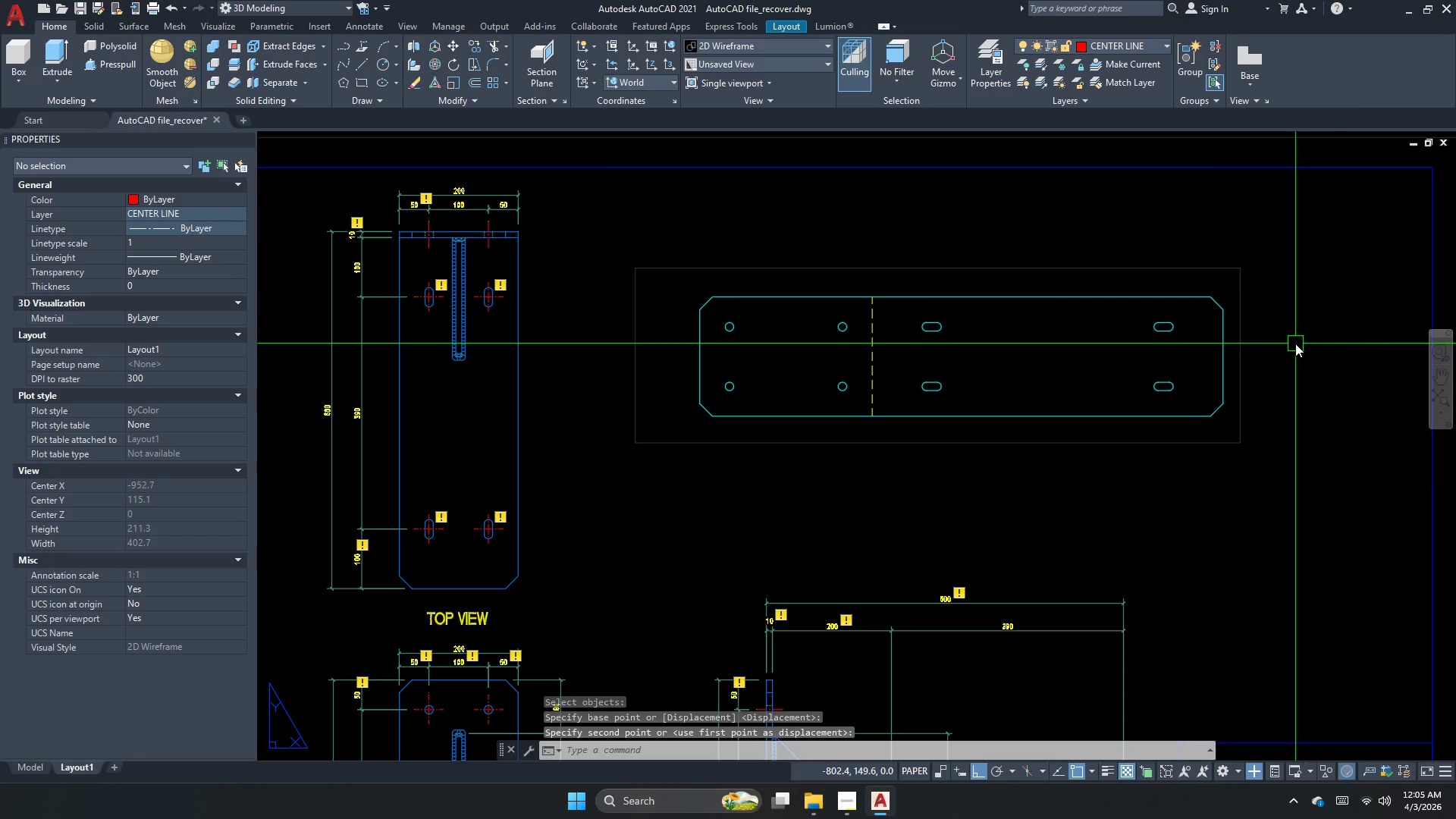 
key(Escape)
 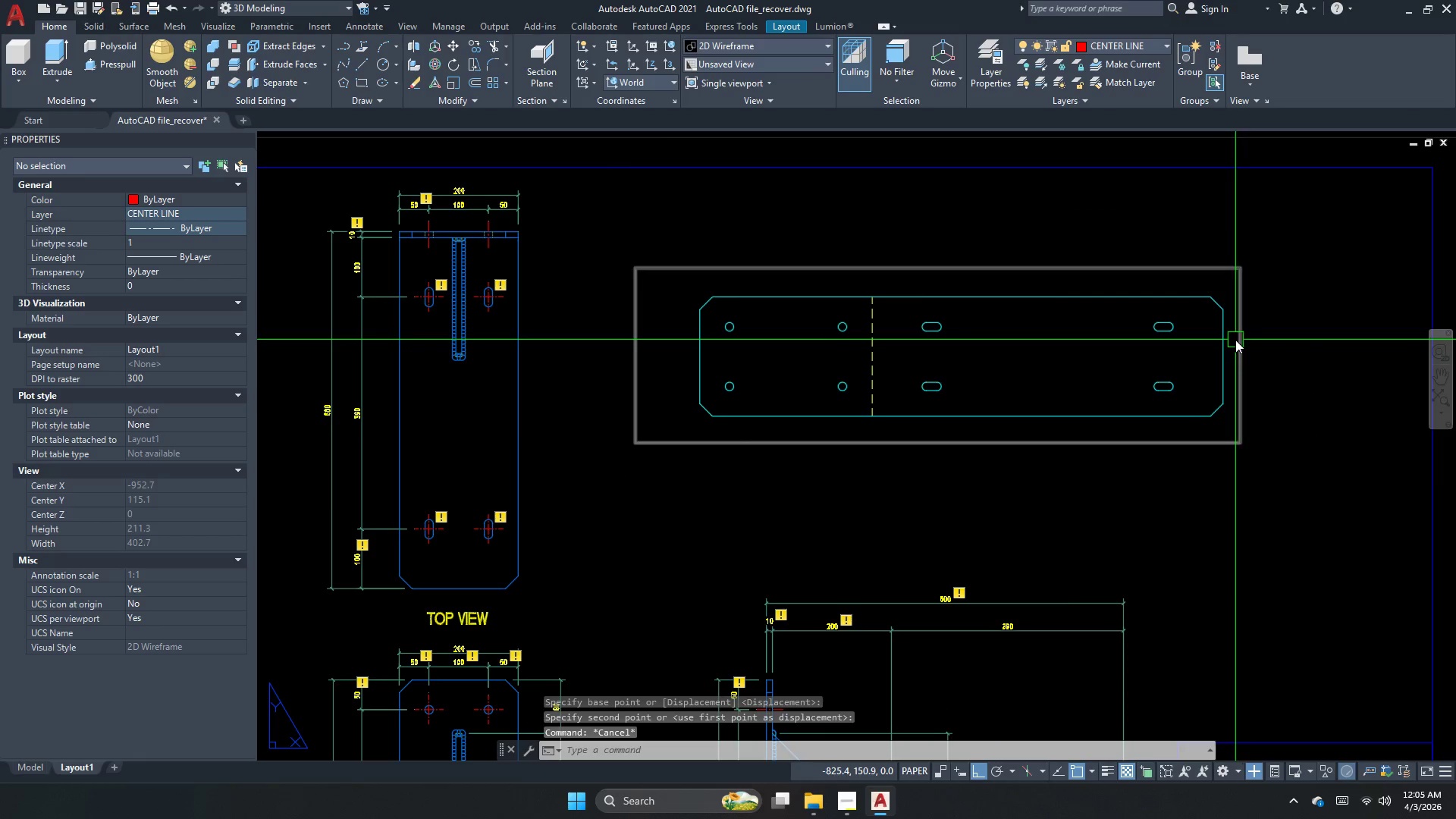 
key(S)
 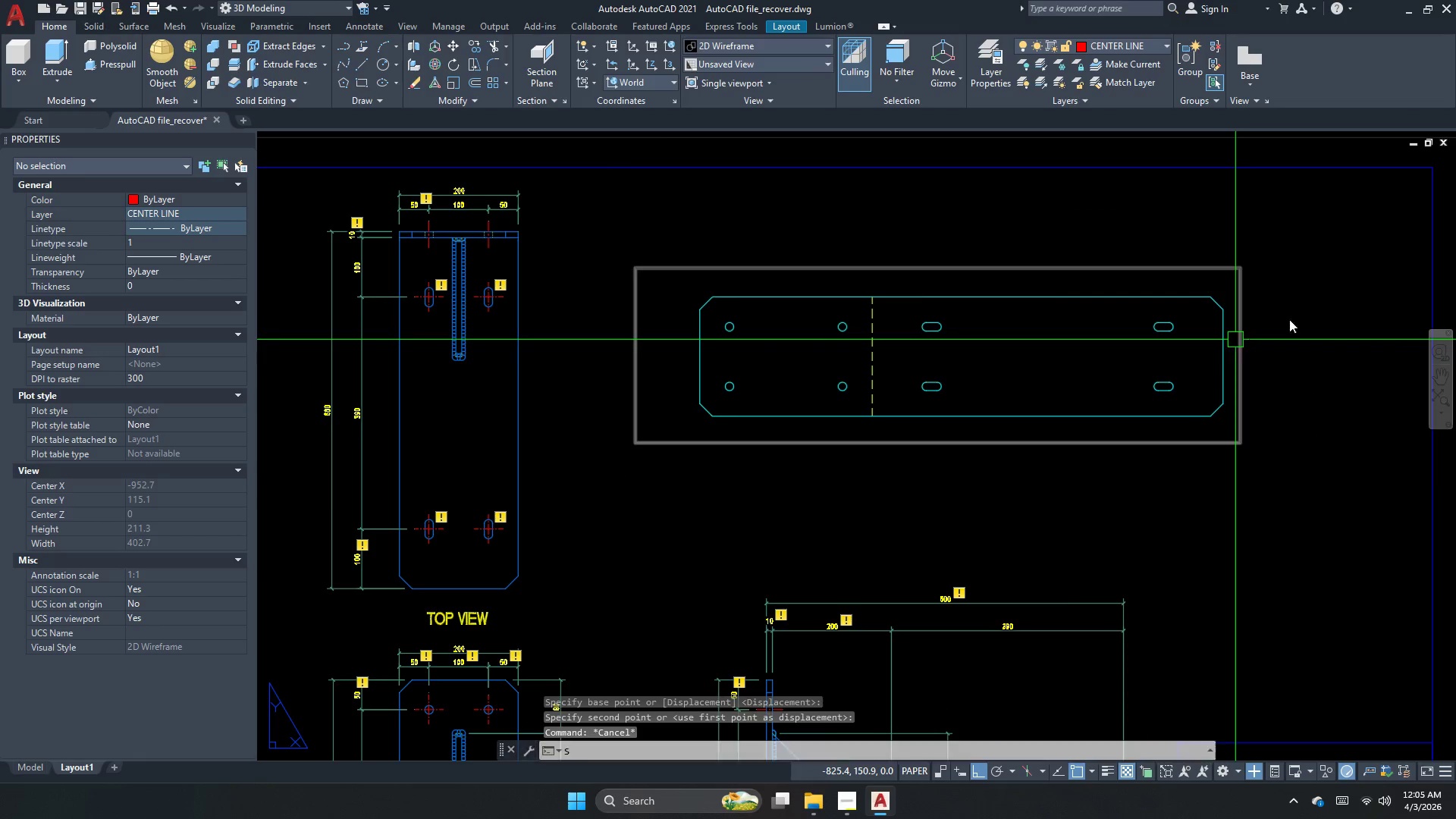 
key(Space)
 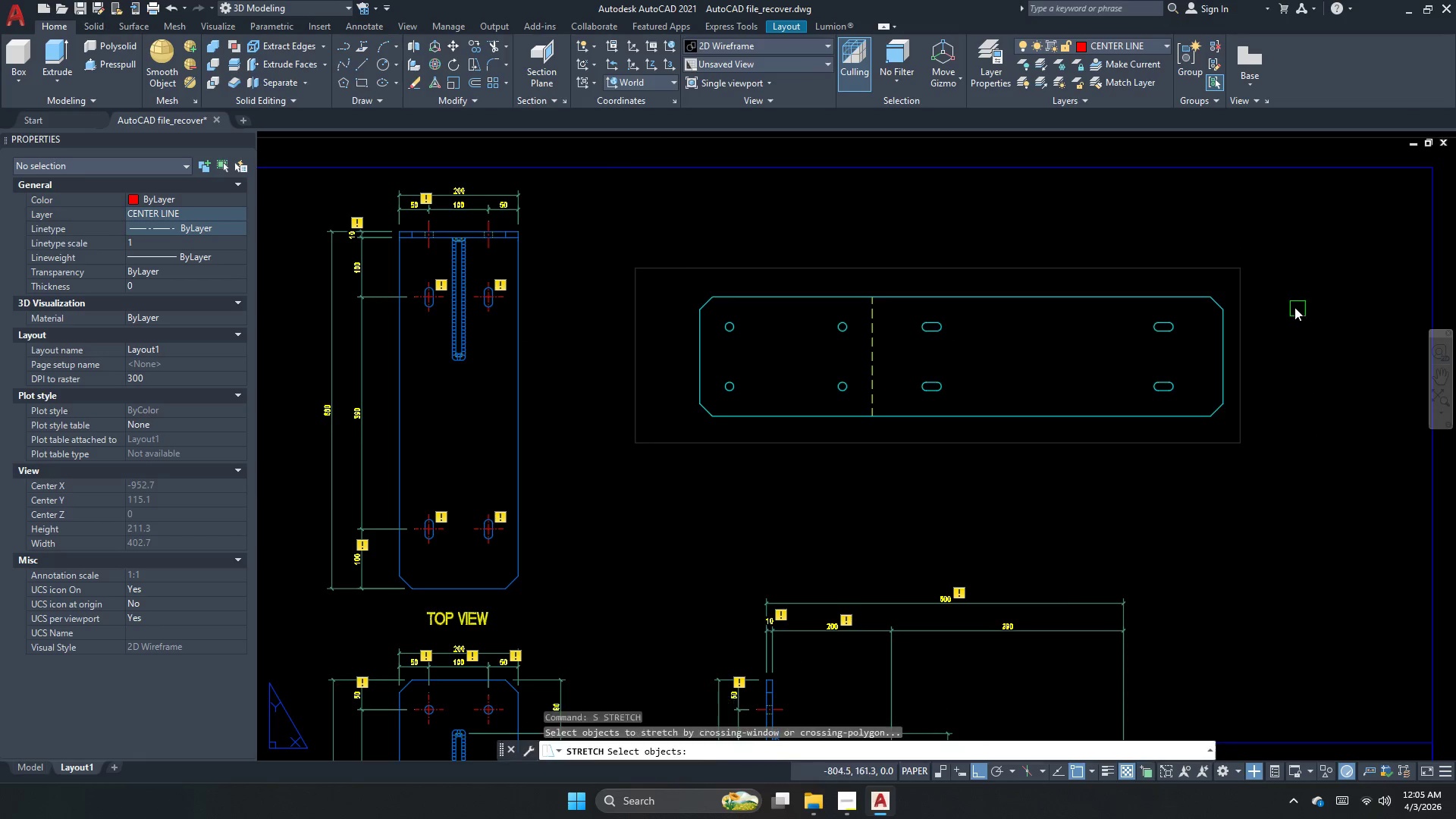 
left_click_drag(start_coordinate=[1294, 307], to_coordinate=[1289, 302])
 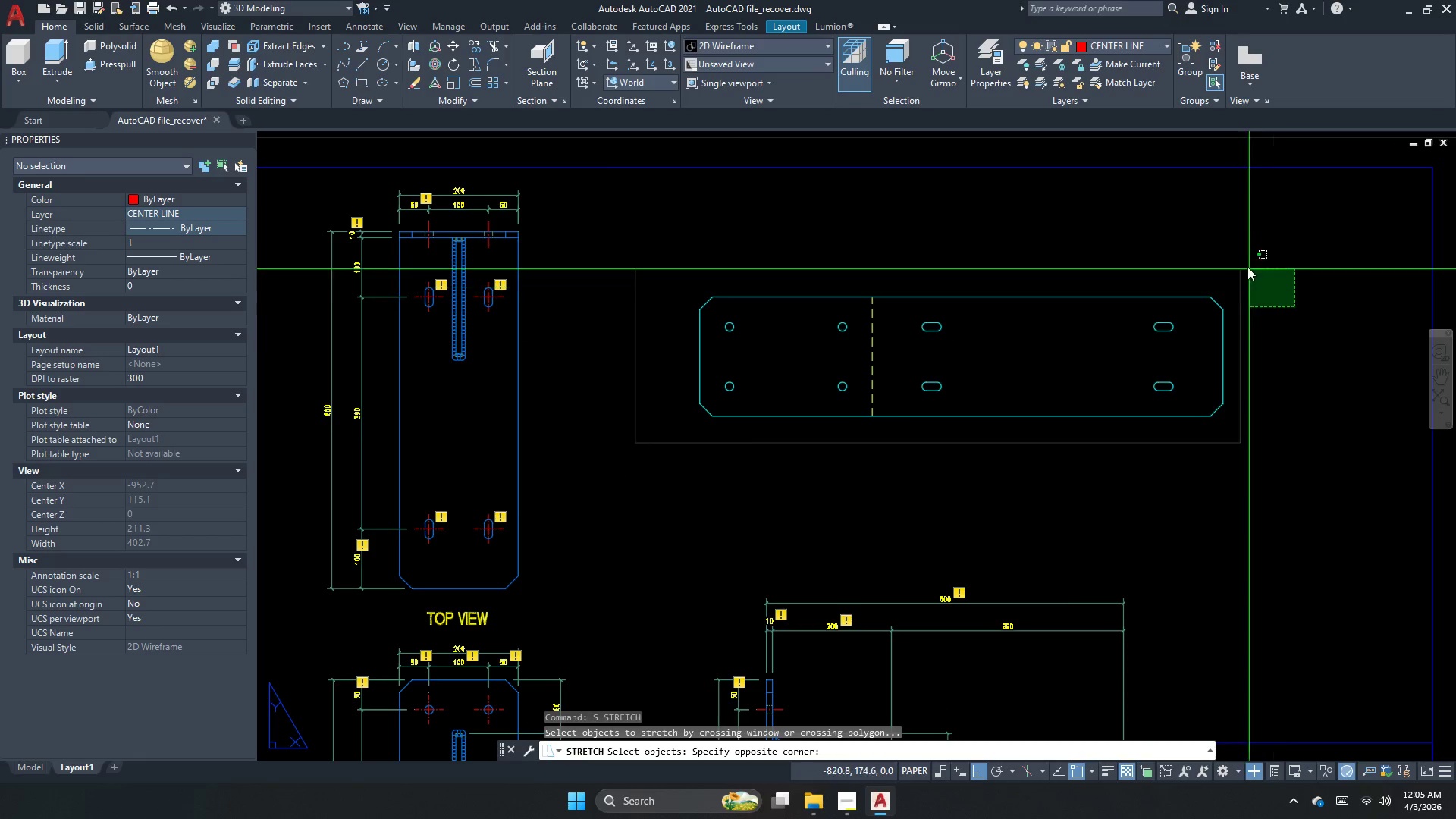 
double_click([1213, 246])
 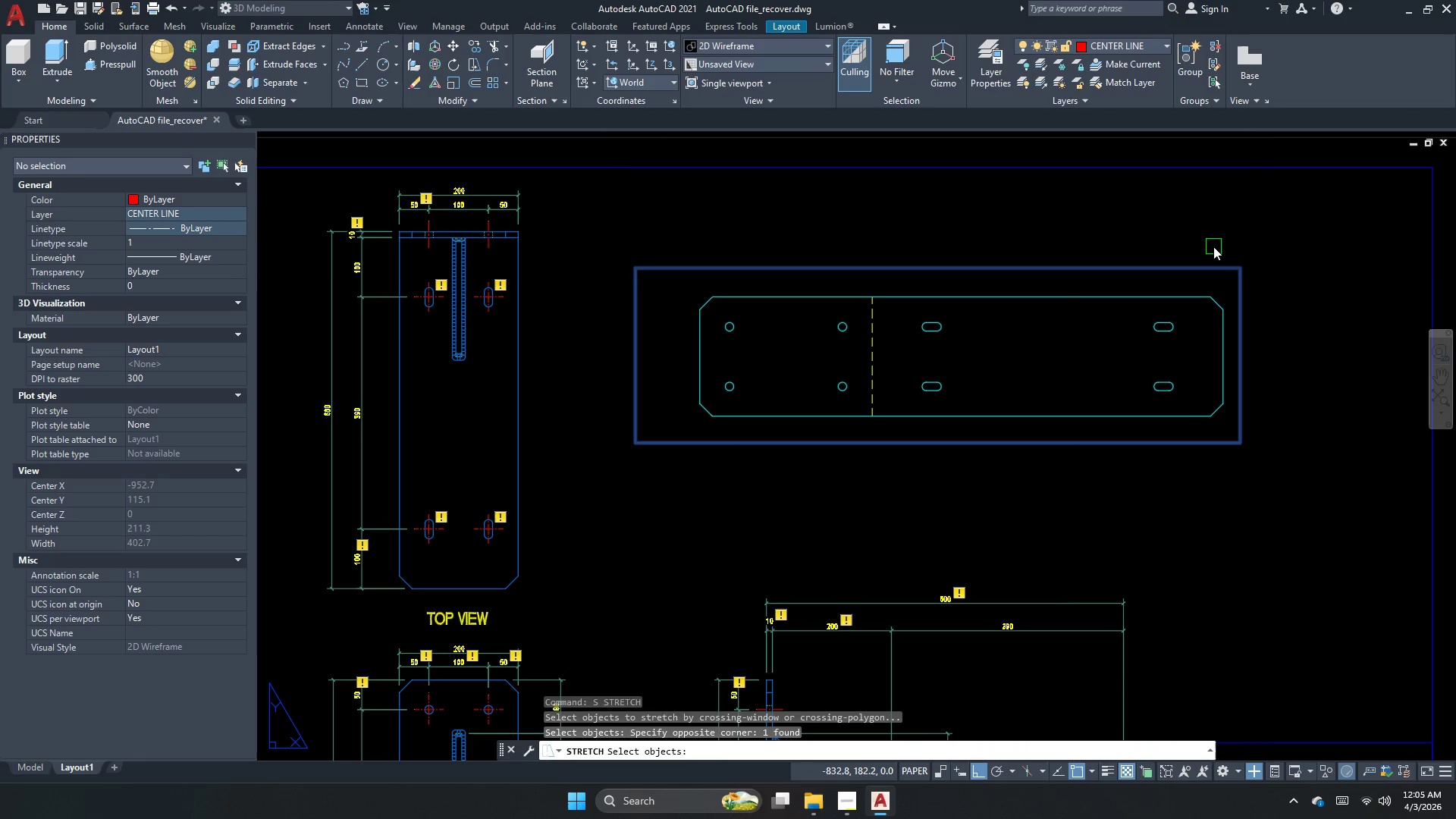 
key(Space)
 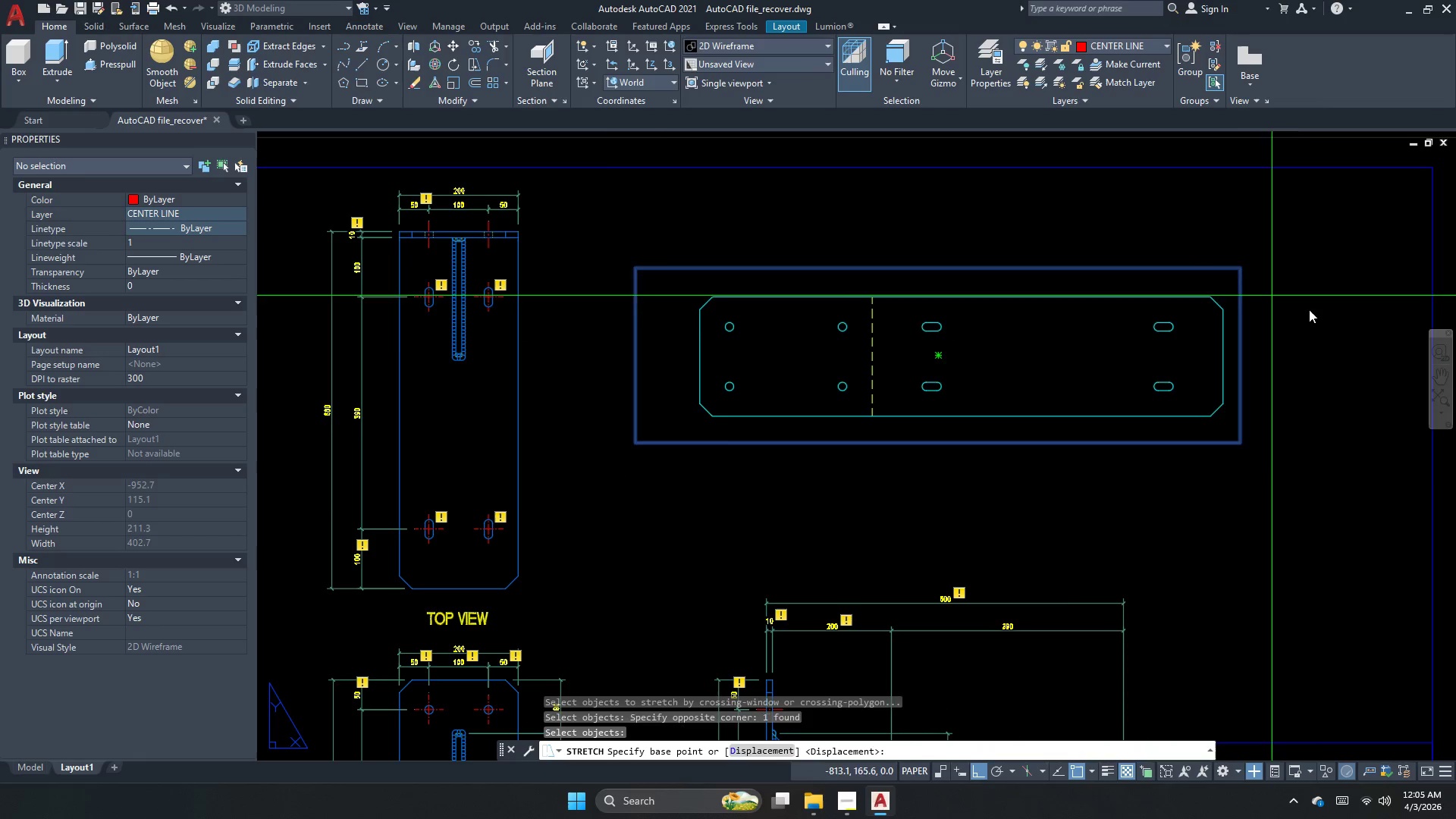 
left_click_drag(start_coordinate=[1308, 325], to_coordinate=[1308, 311])
 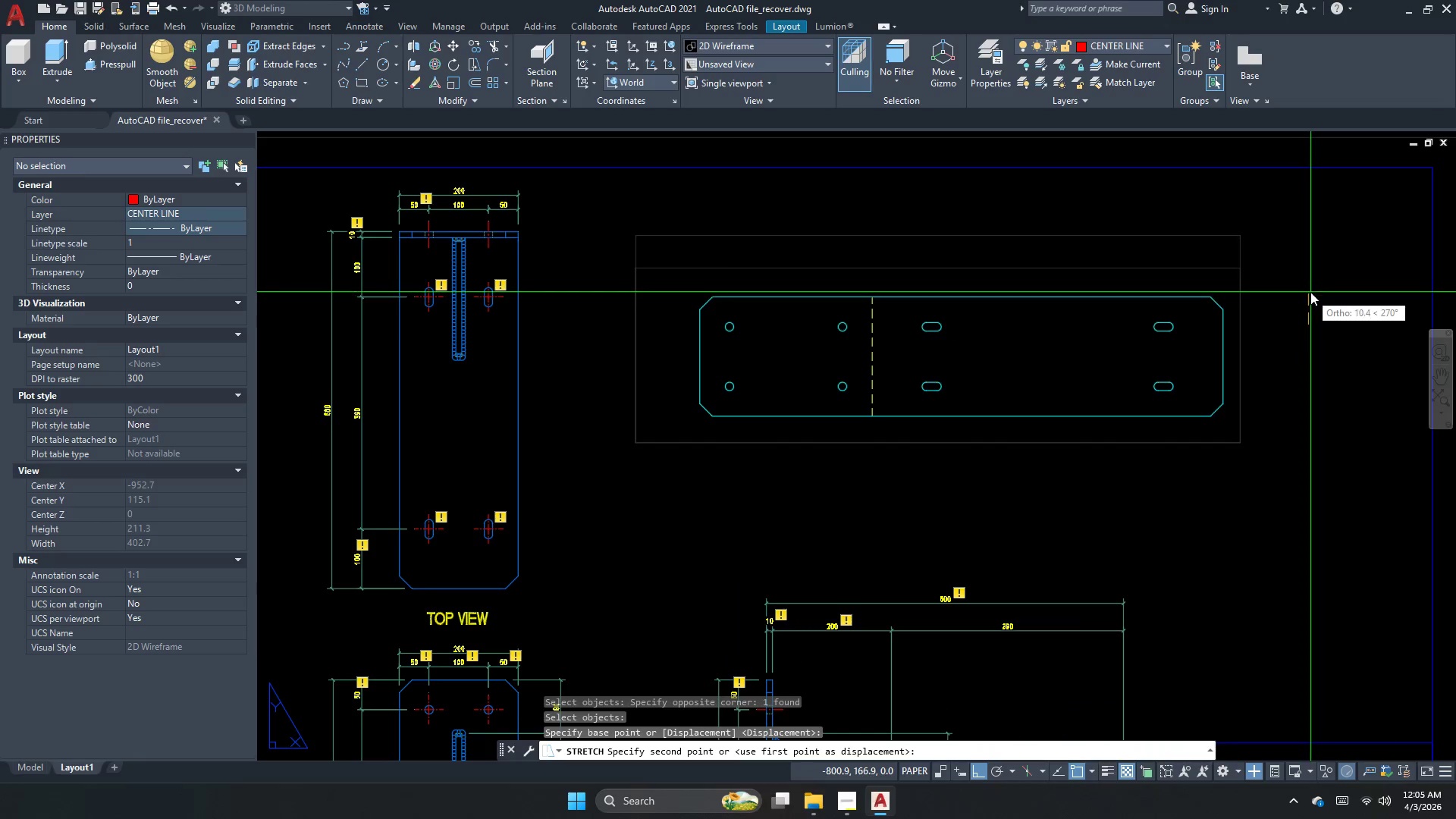 
left_click_drag(start_coordinate=[1310, 292], to_coordinate=[1310, 297])
 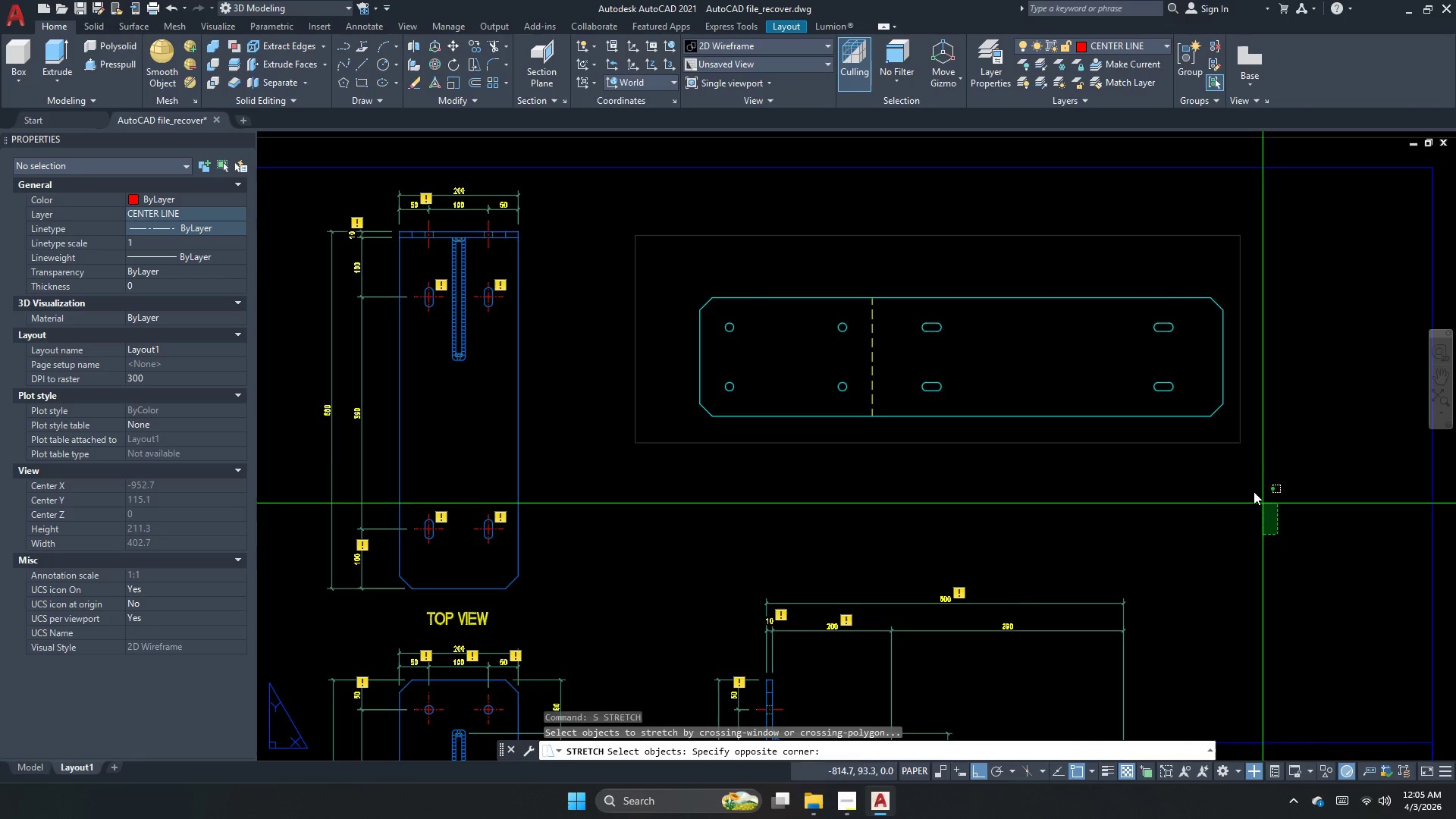 
key(Escape)
 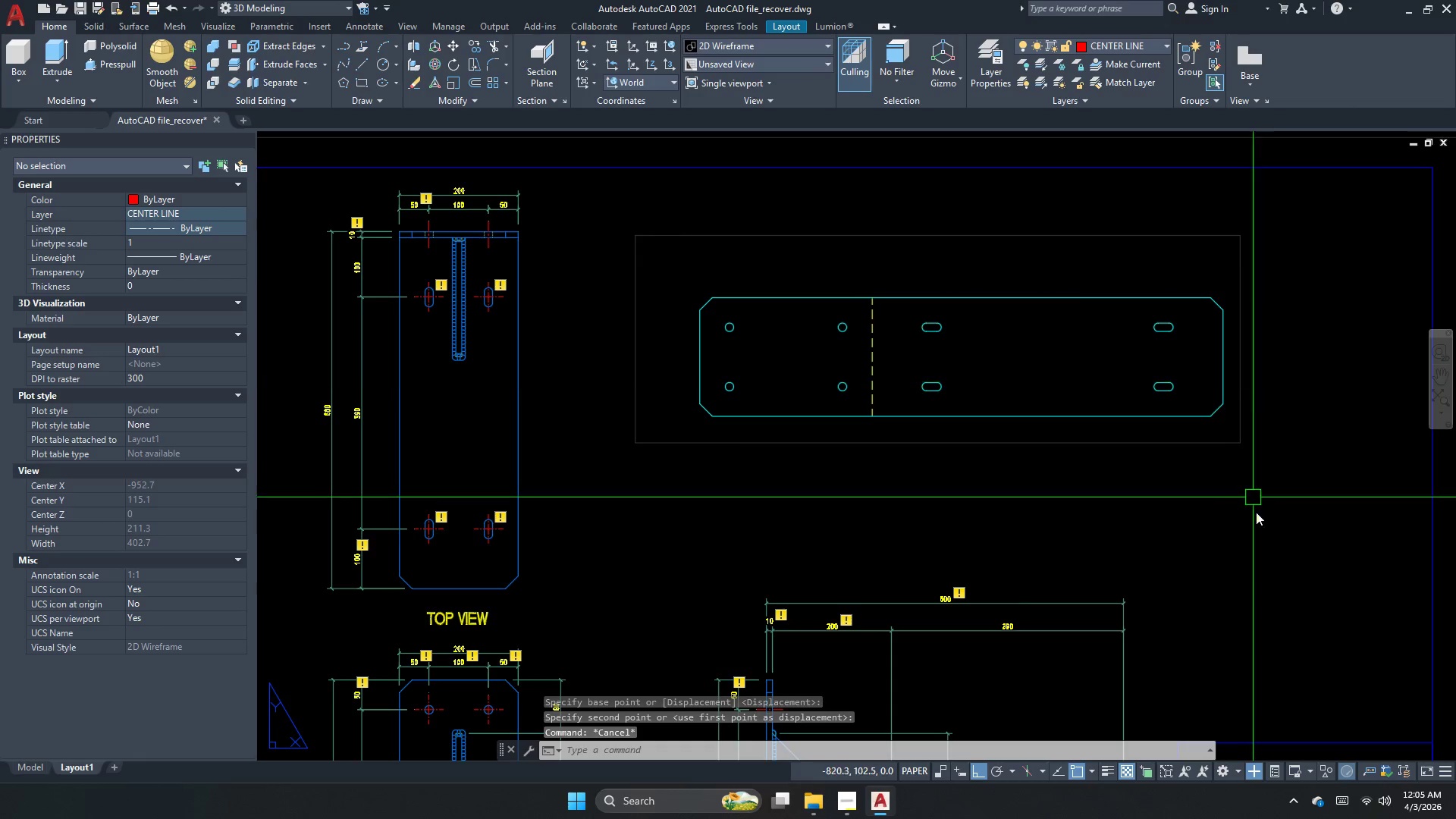 
key(S)
 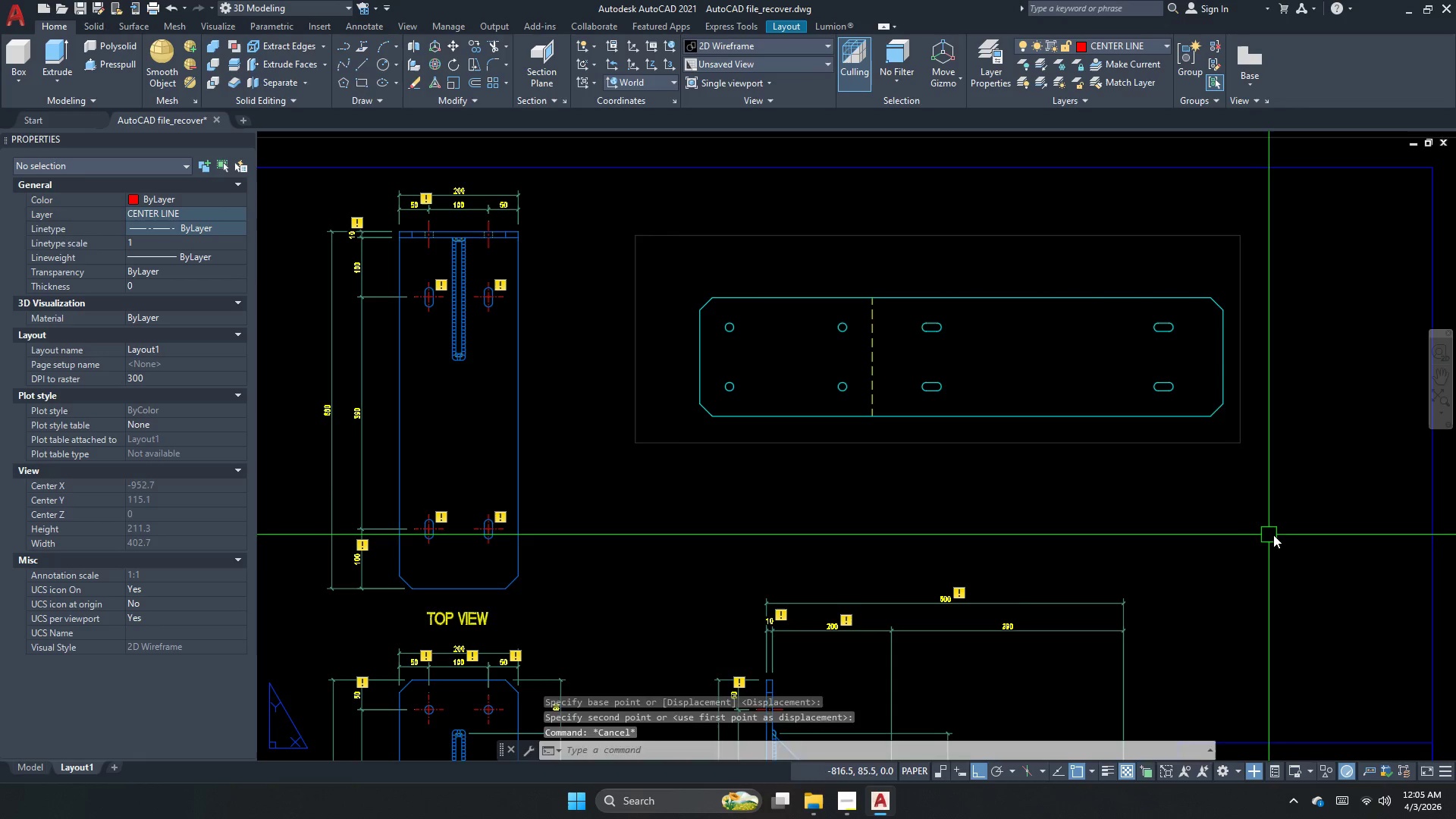 
key(Space)
 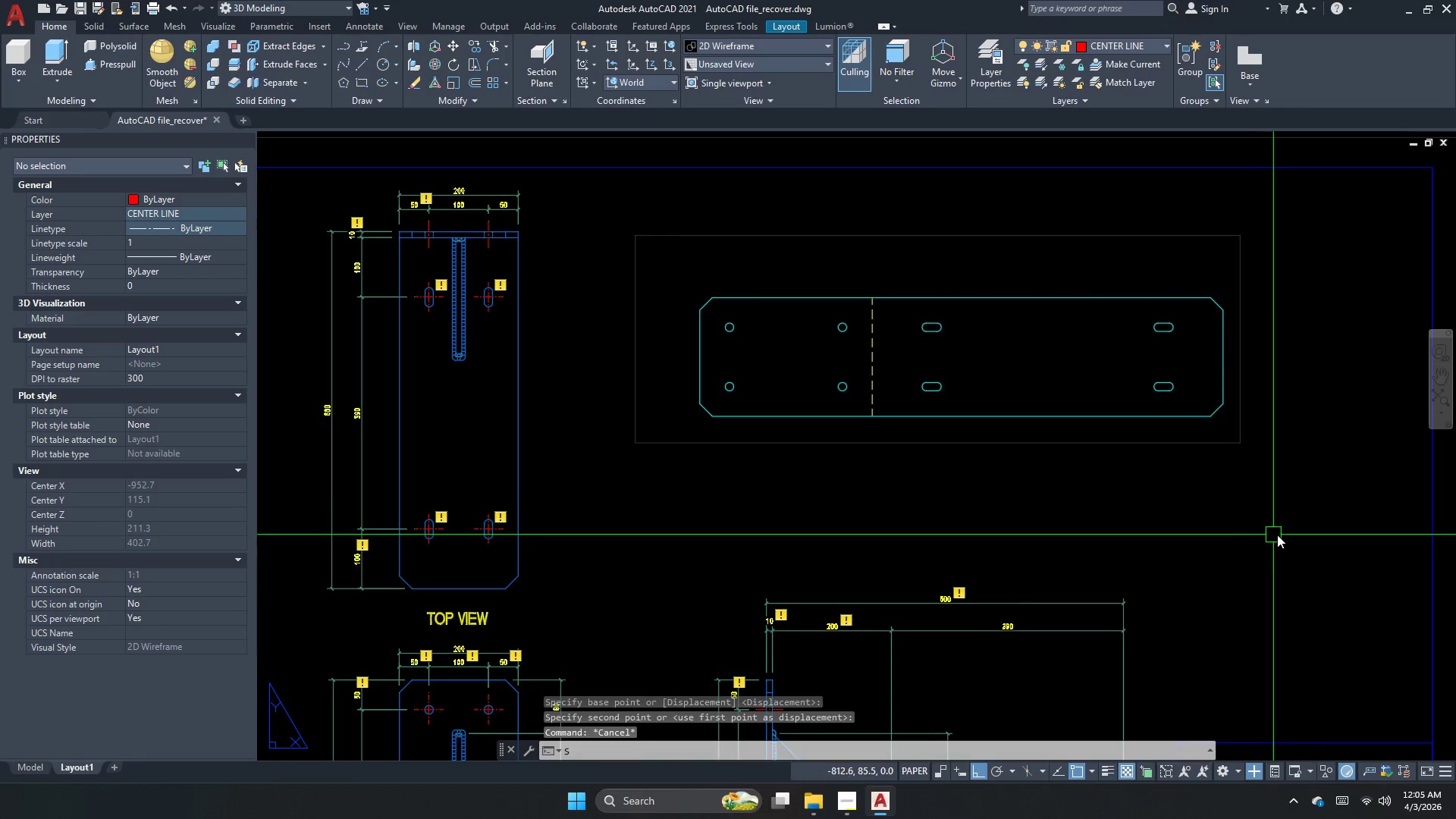 
left_click_drag(start_coordinate=[1277, 535], to_coordinate=[1254, 491])
 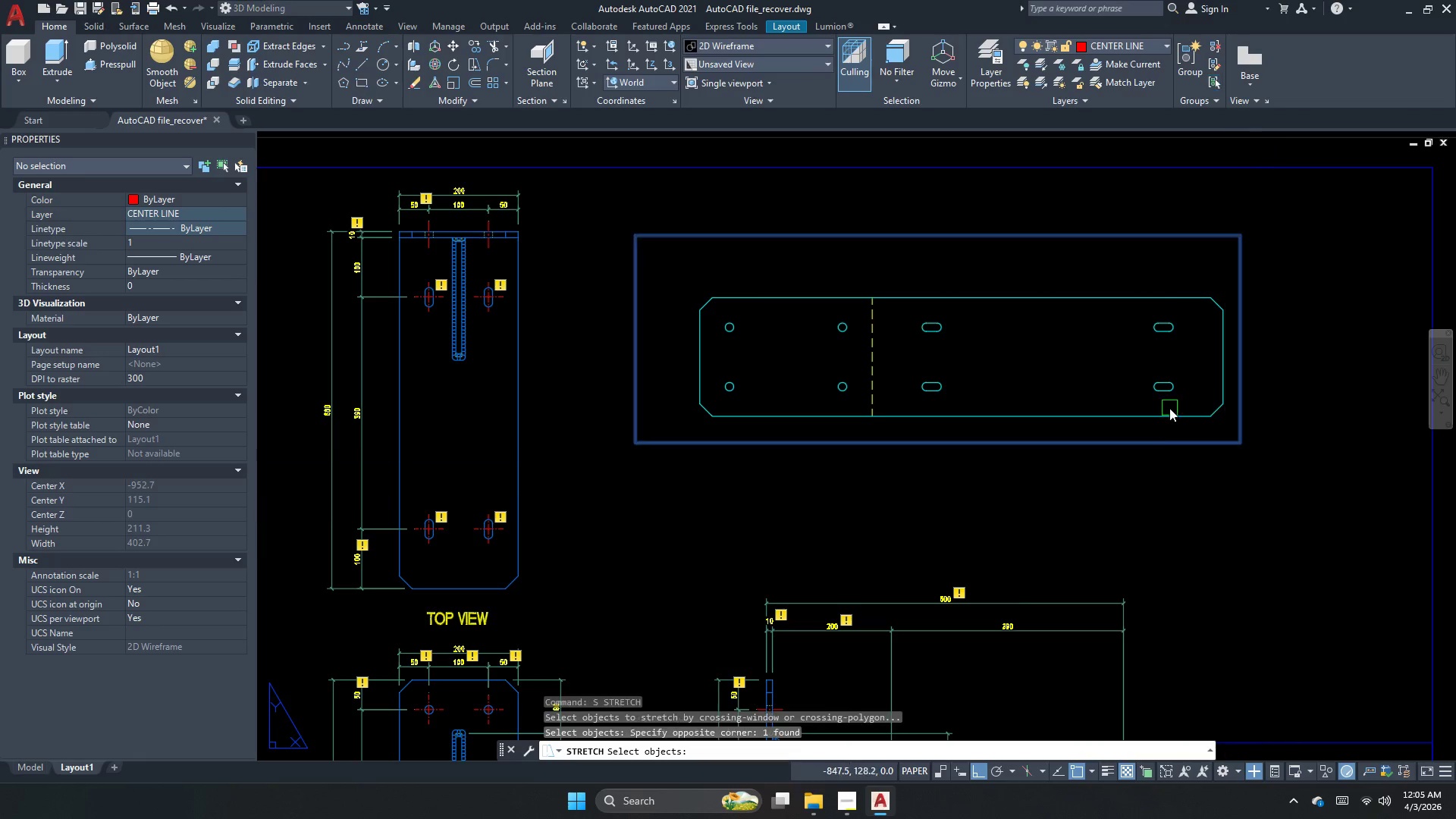 
left_click_drag(start_coordinate=[1169, 407], to_coordinate=[1172, 448])
 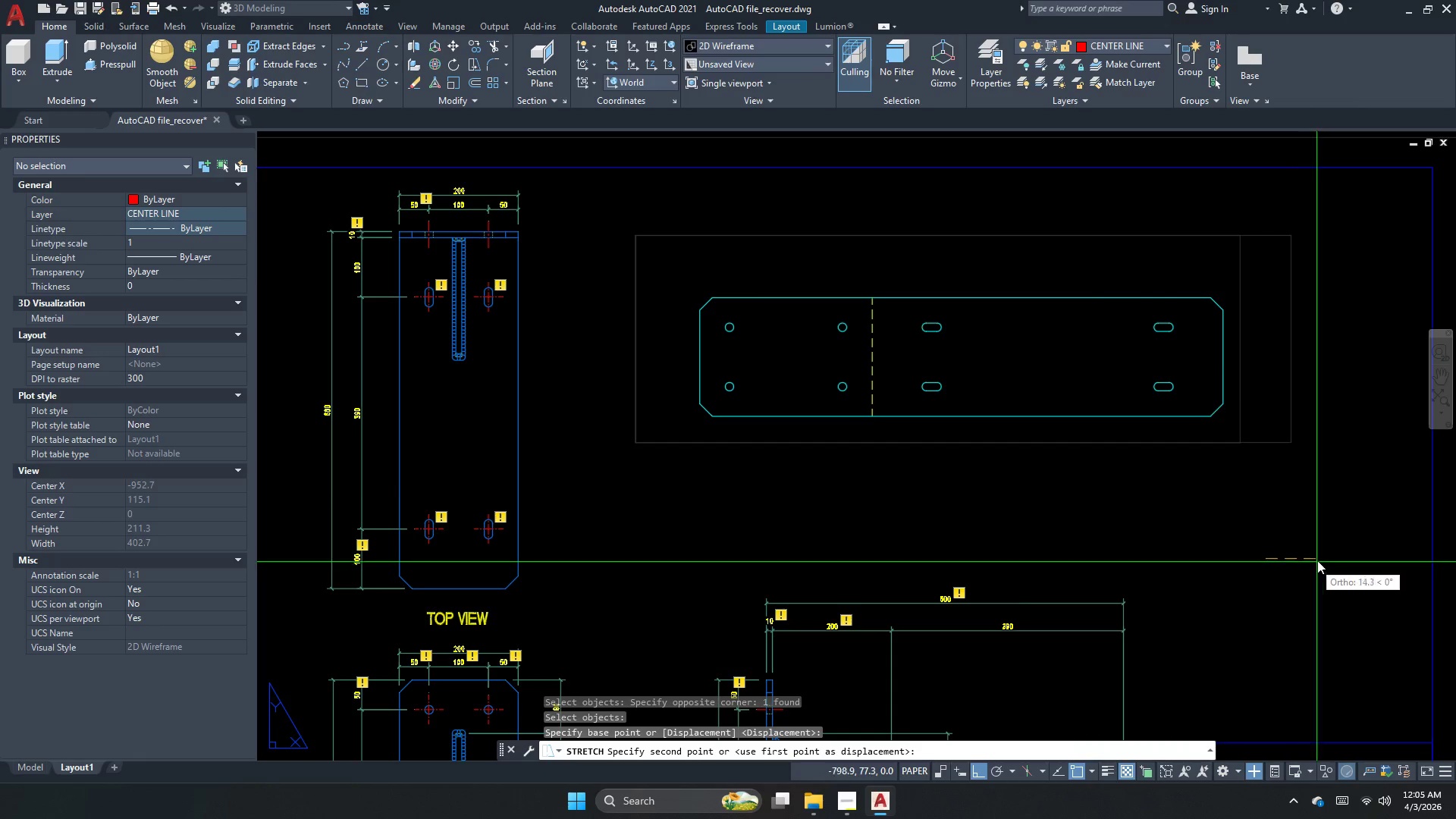 
key(Space)
 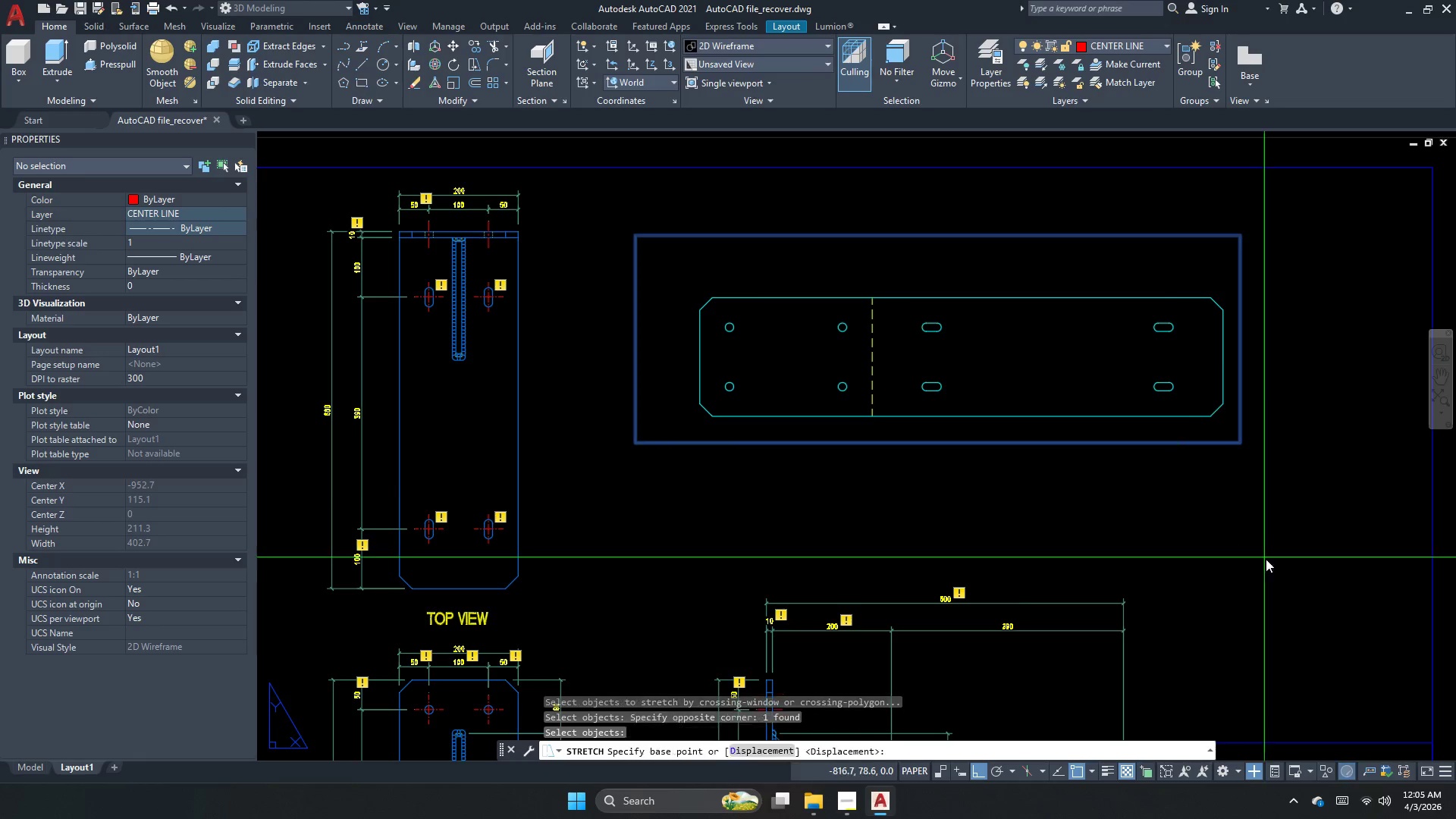 
left_click_drag(start_coordinate=[1266, 559], to_coordinate=[1286, 564])
 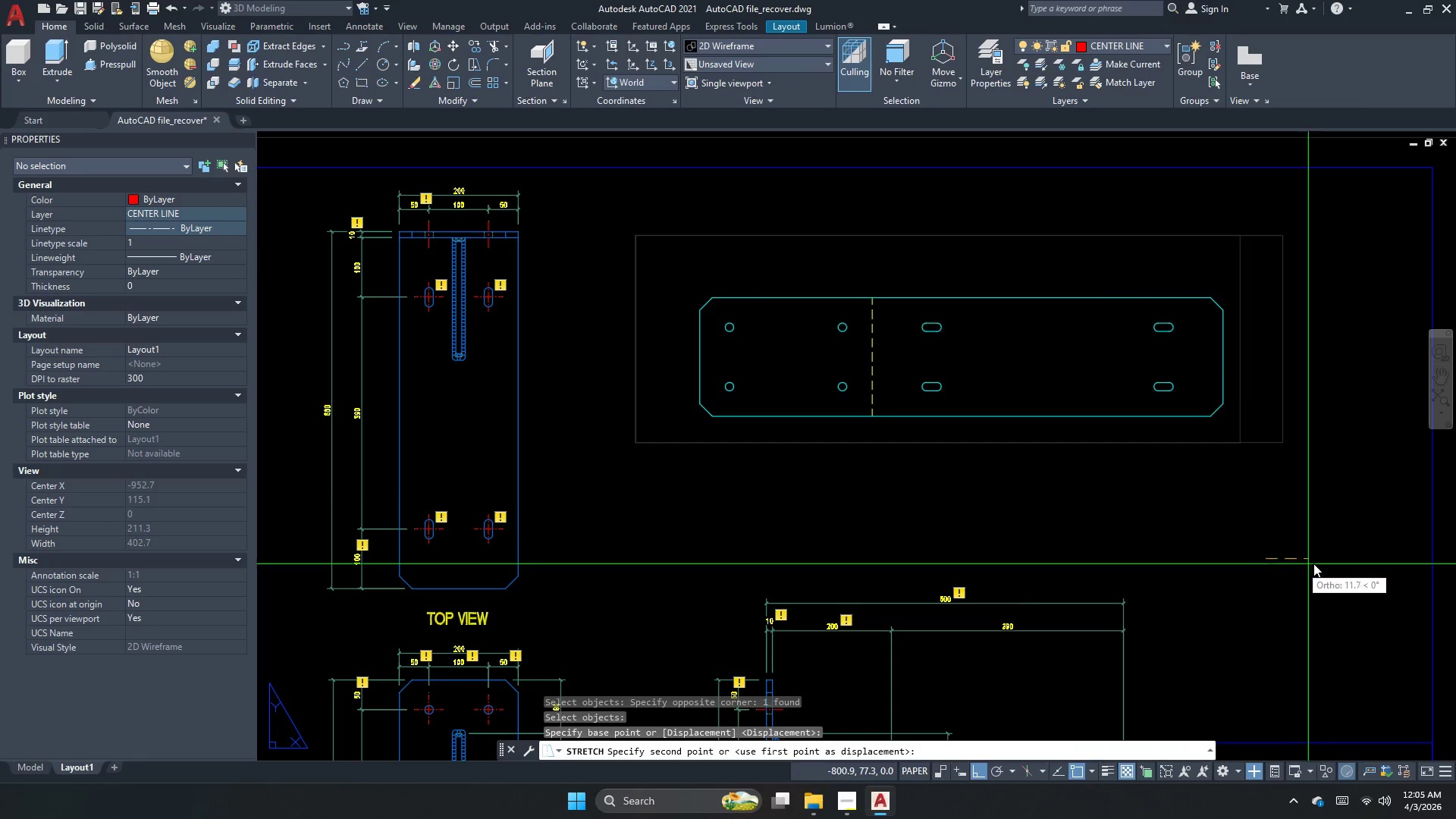 
triple_click([1317, 560])
 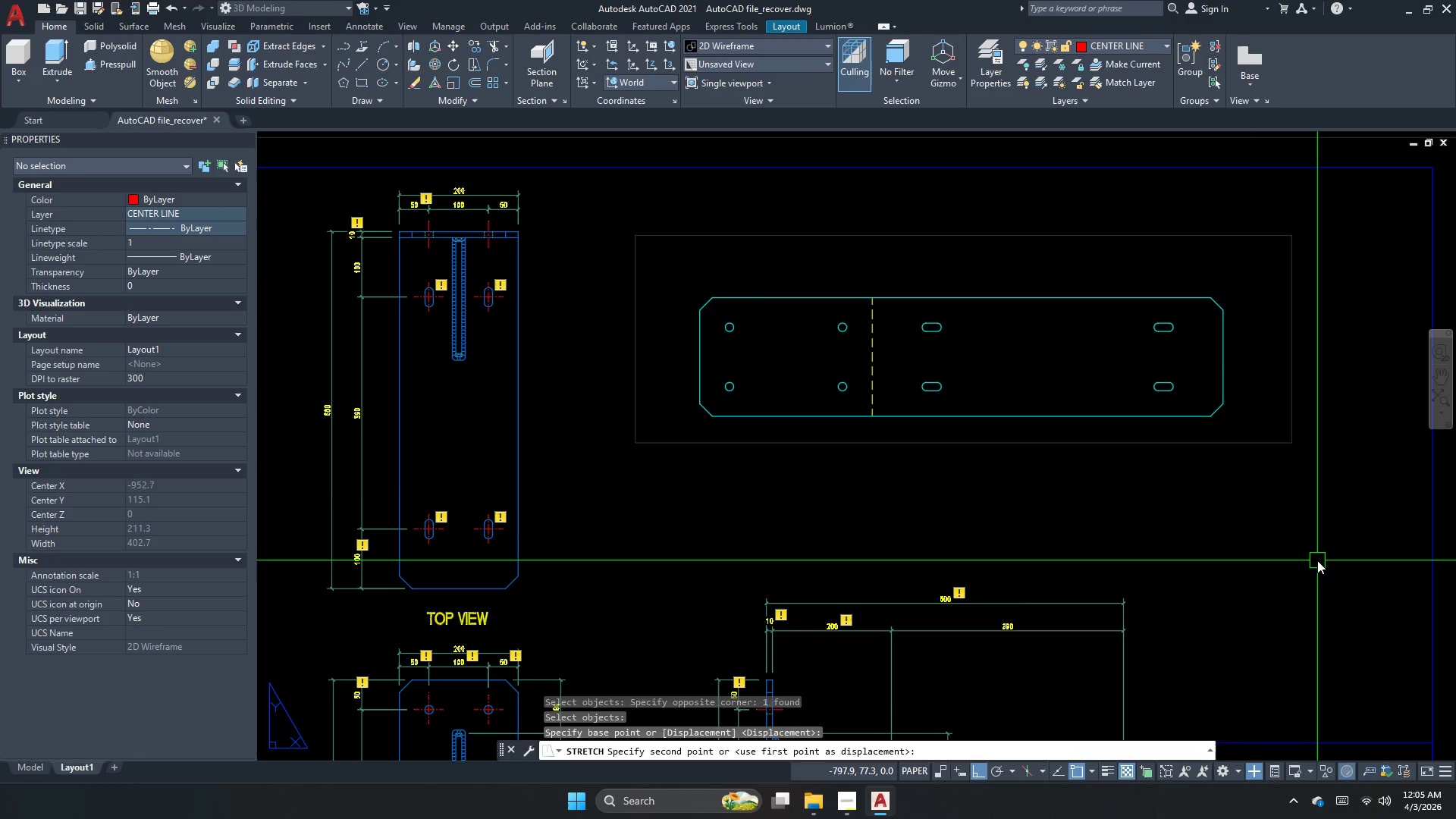 
key(Escape)
 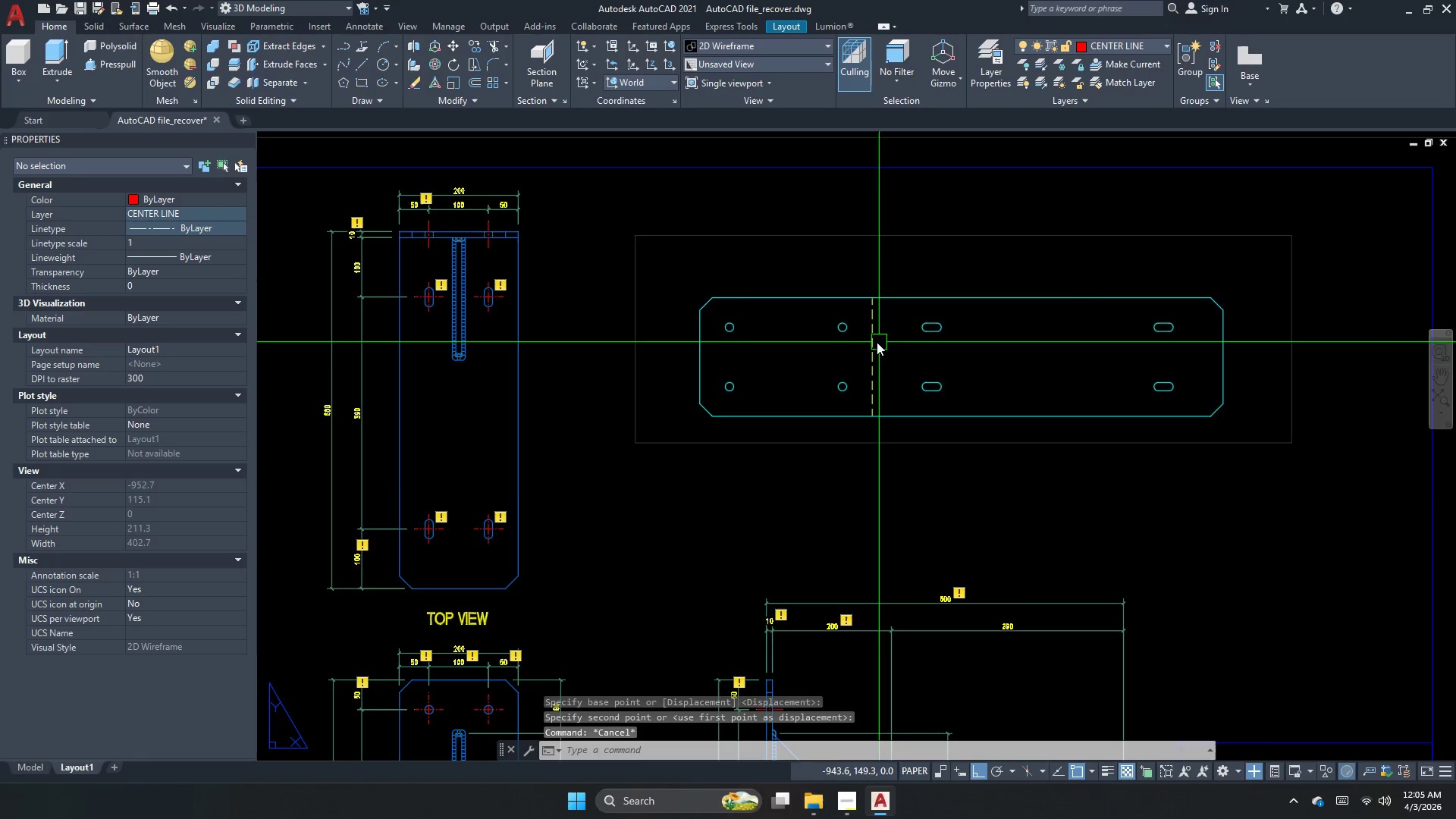 
double_click([1011, 387])
 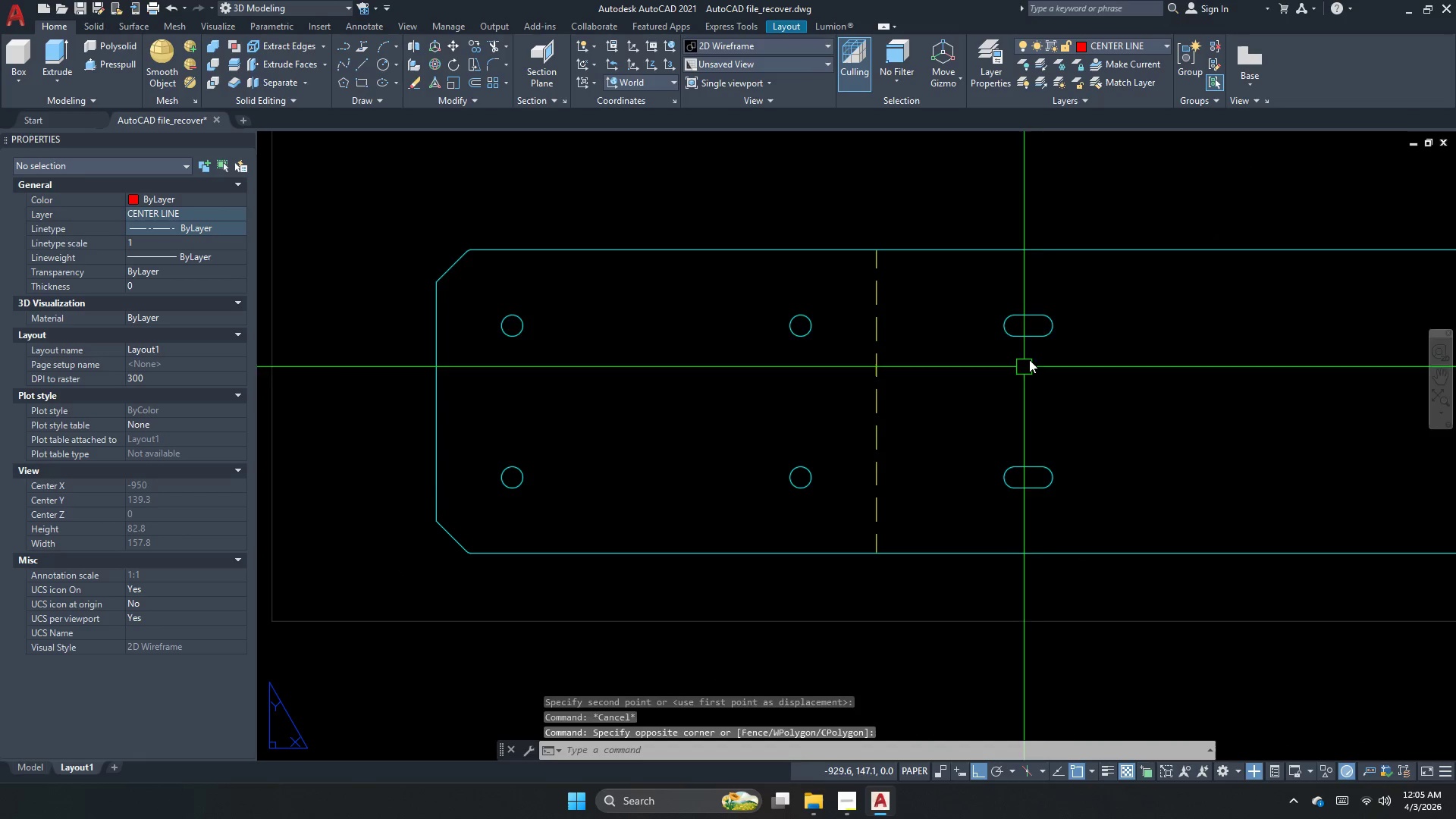 
scroll: coordinate [869, 327], scroll_direction: up, amount: 2.0
 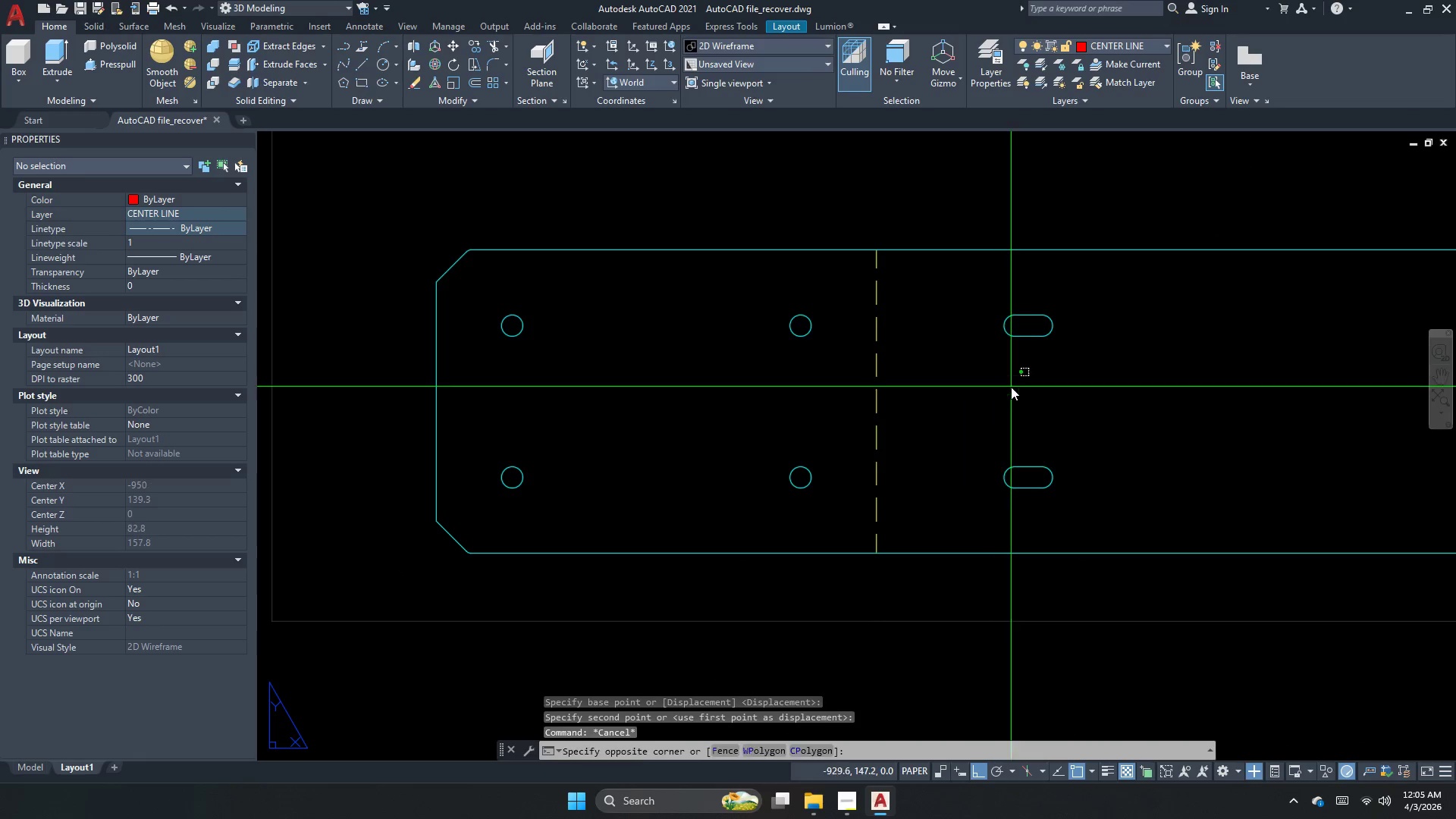 
key(Escape)
 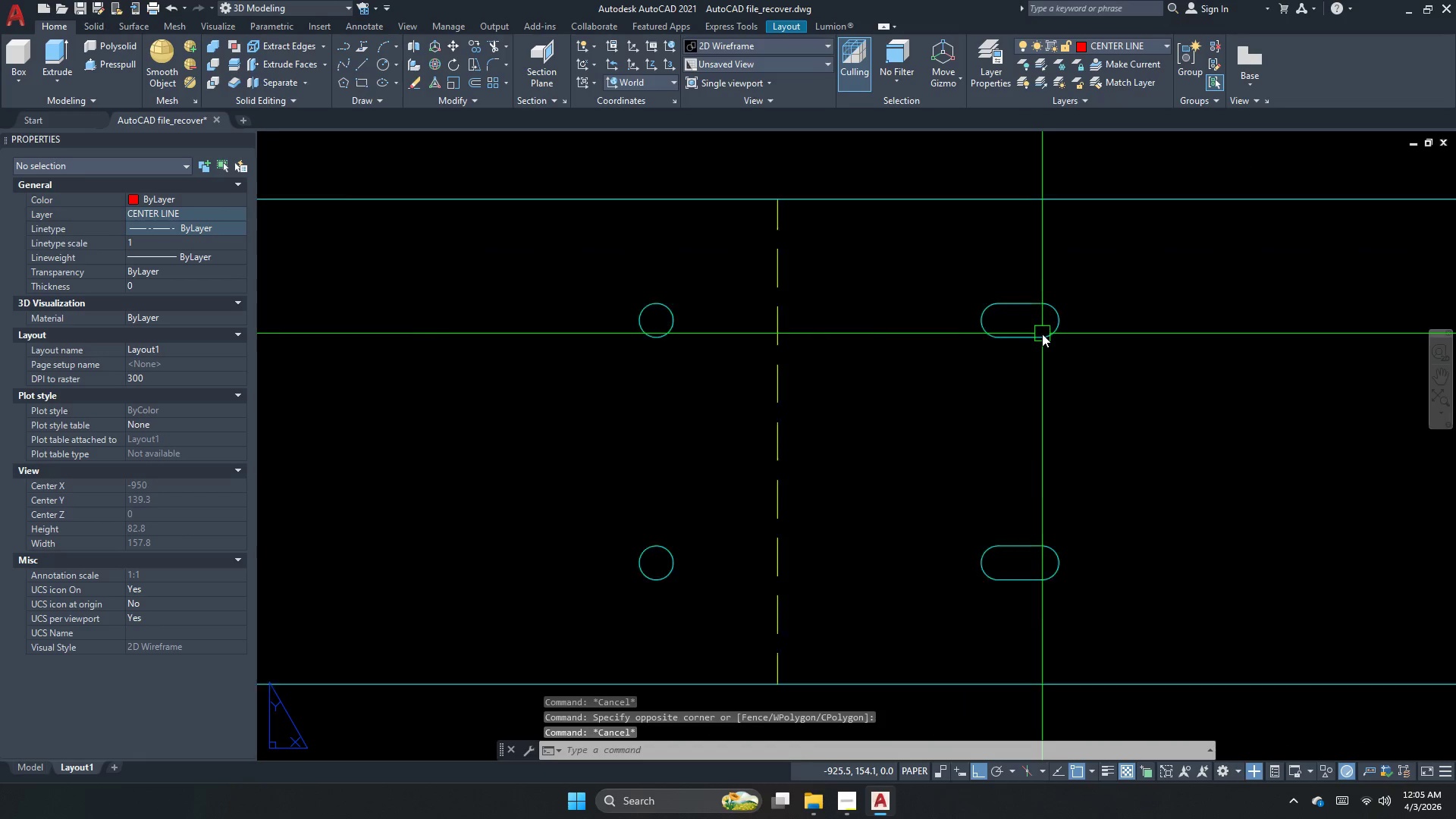 
double_click([1011, 391])
 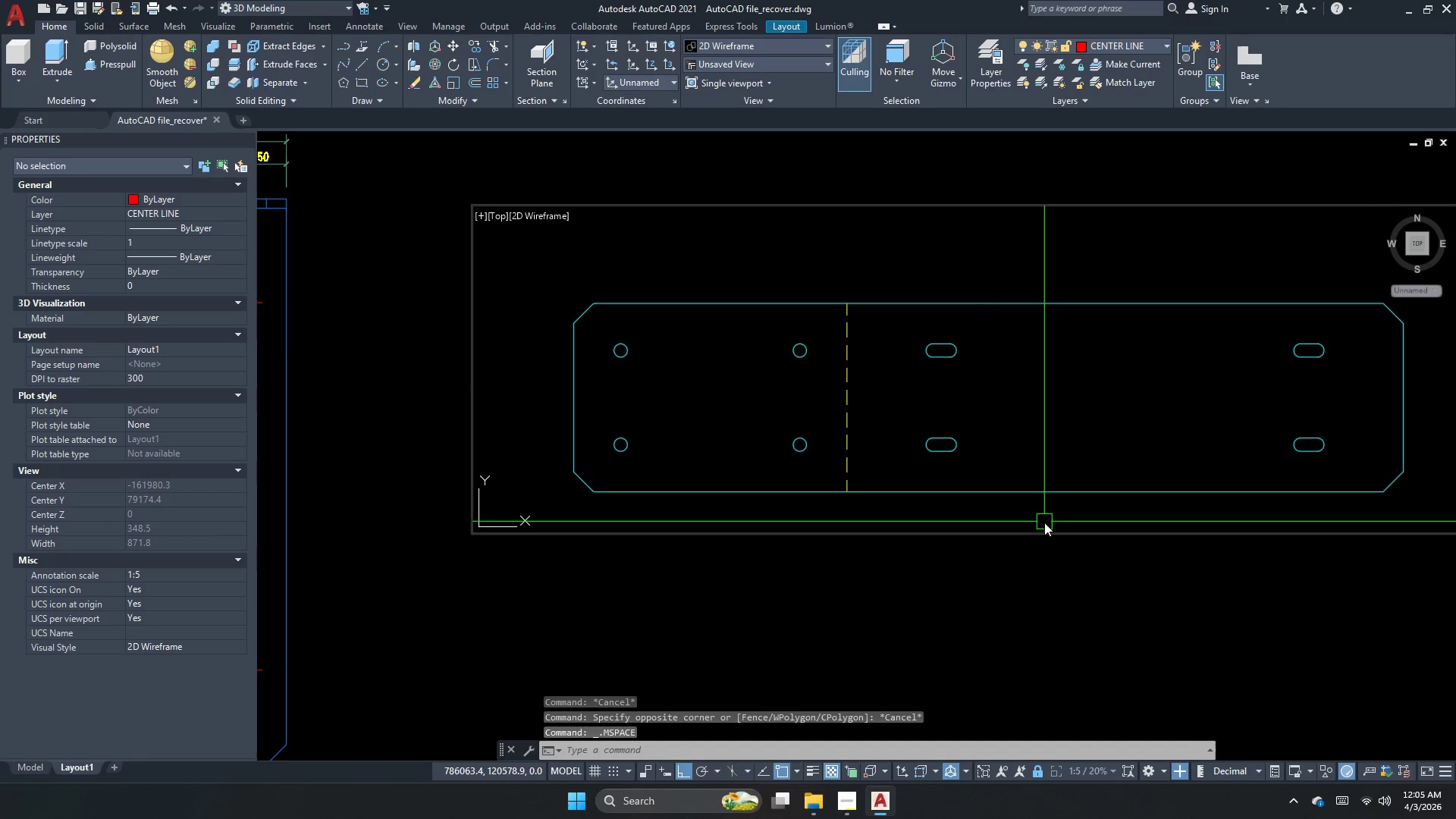 
scroll: coordinate [964, 369], scroll_direction: down, amount: 1.0
 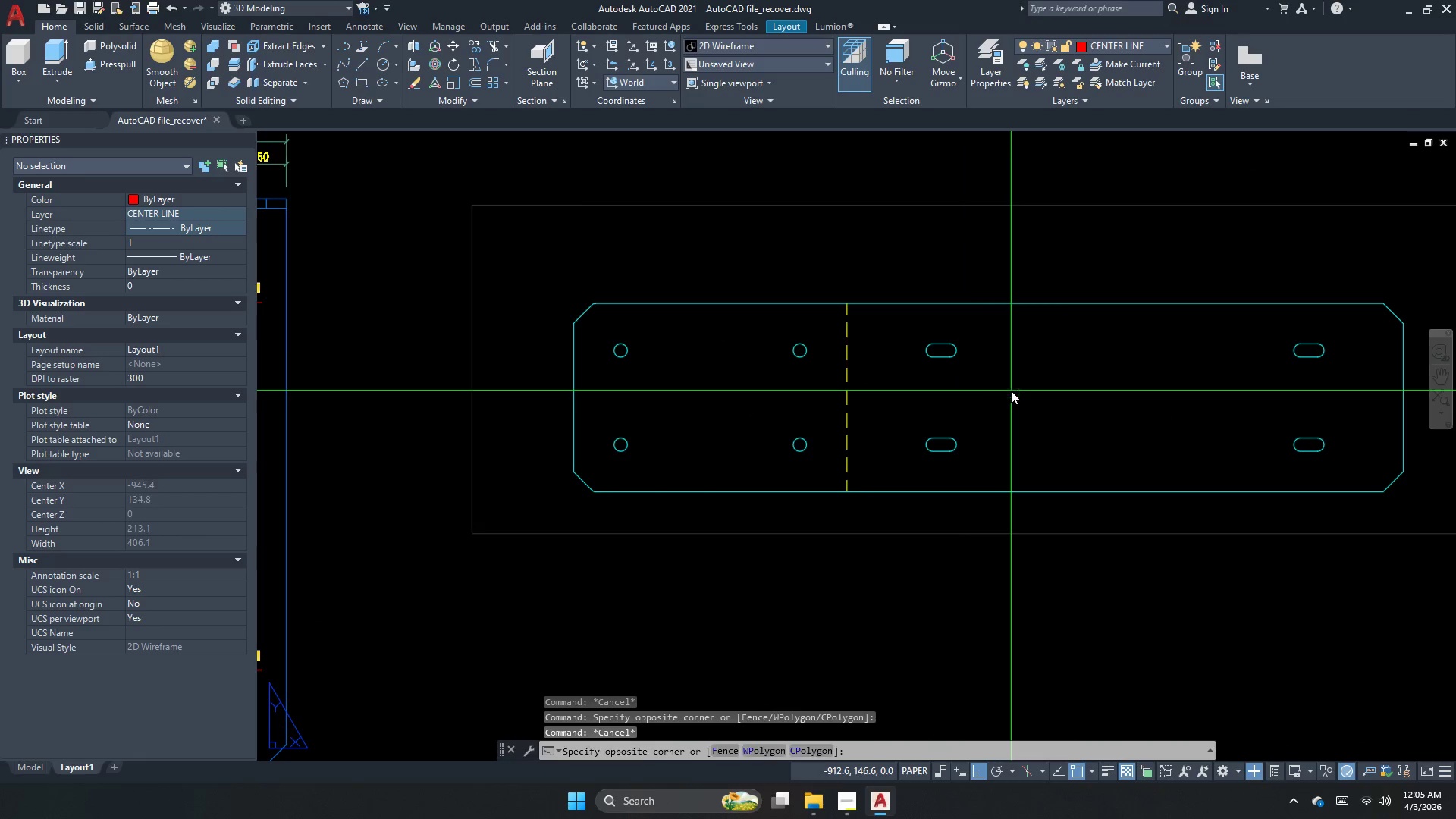 
key(Escape)
 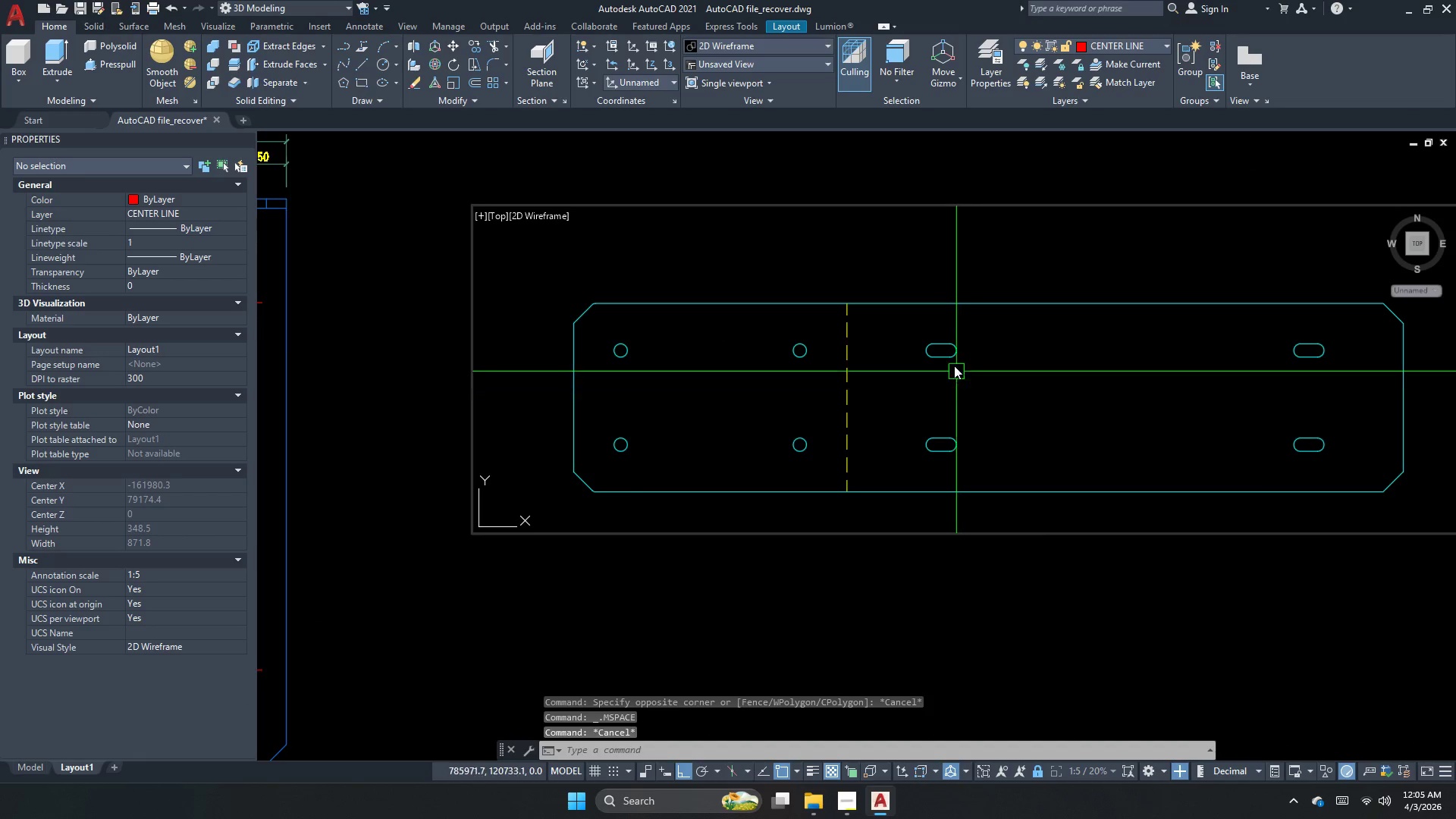 
key(Escape)
 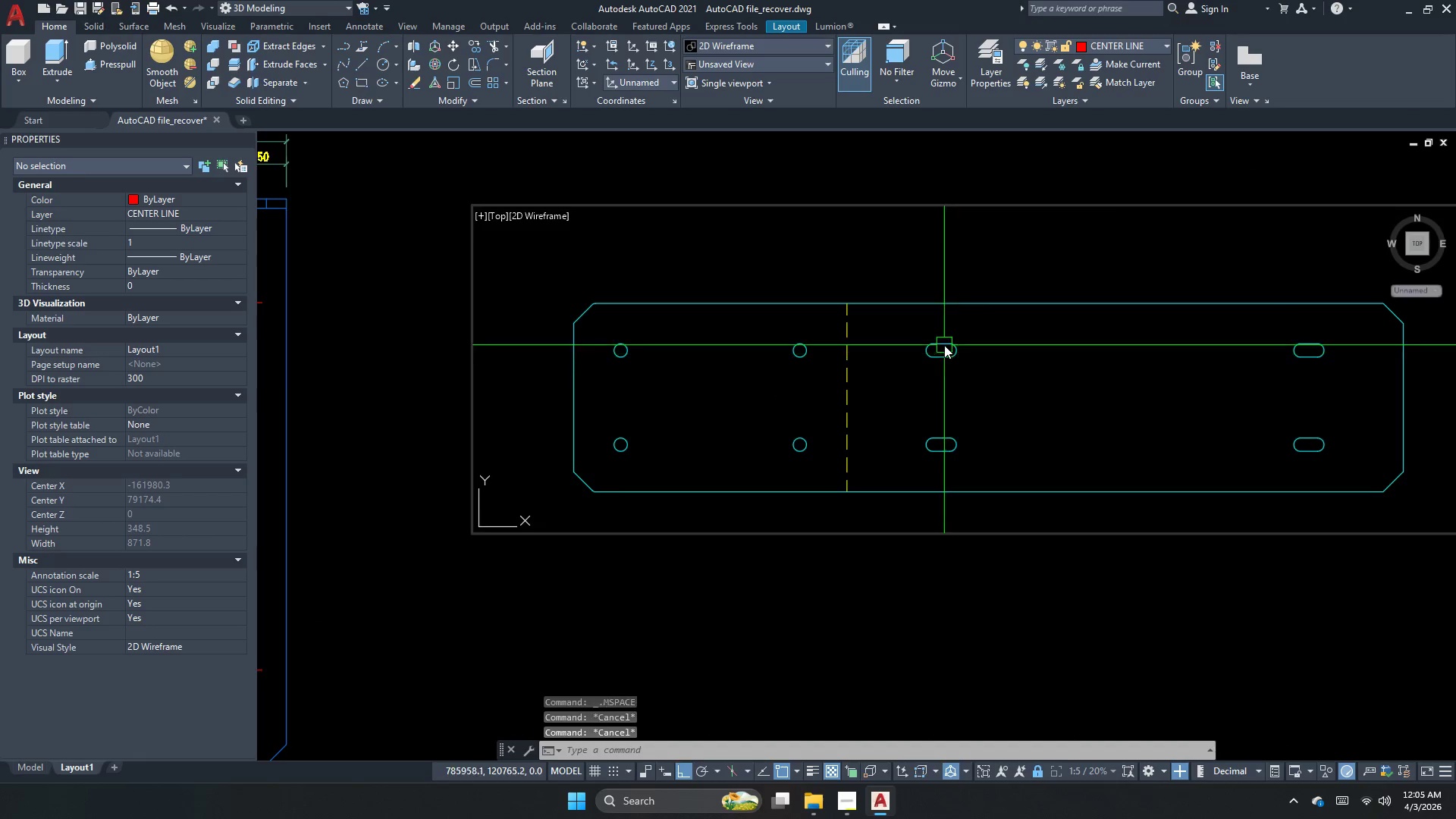 
key(C)
 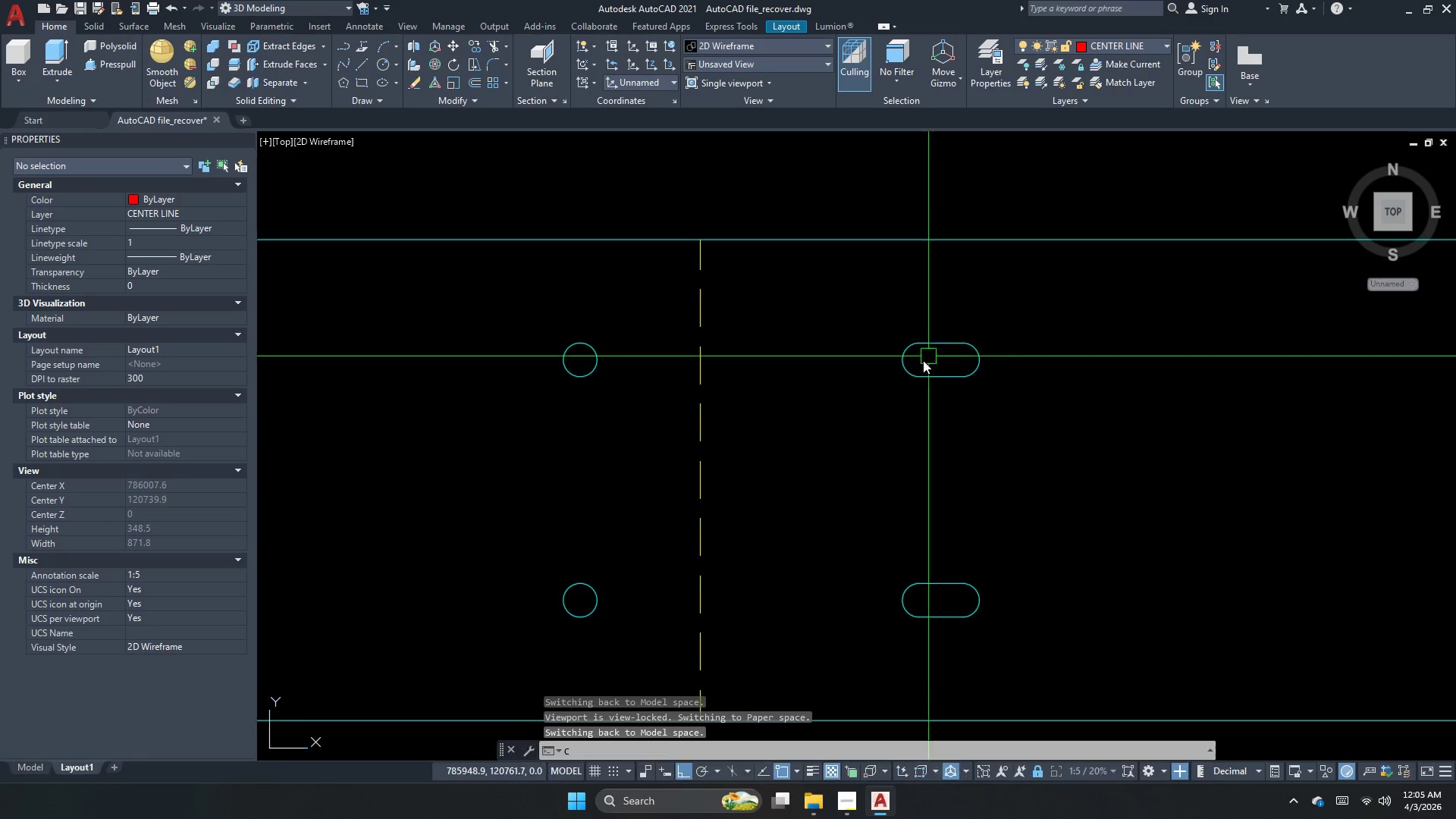 
key(Space)
 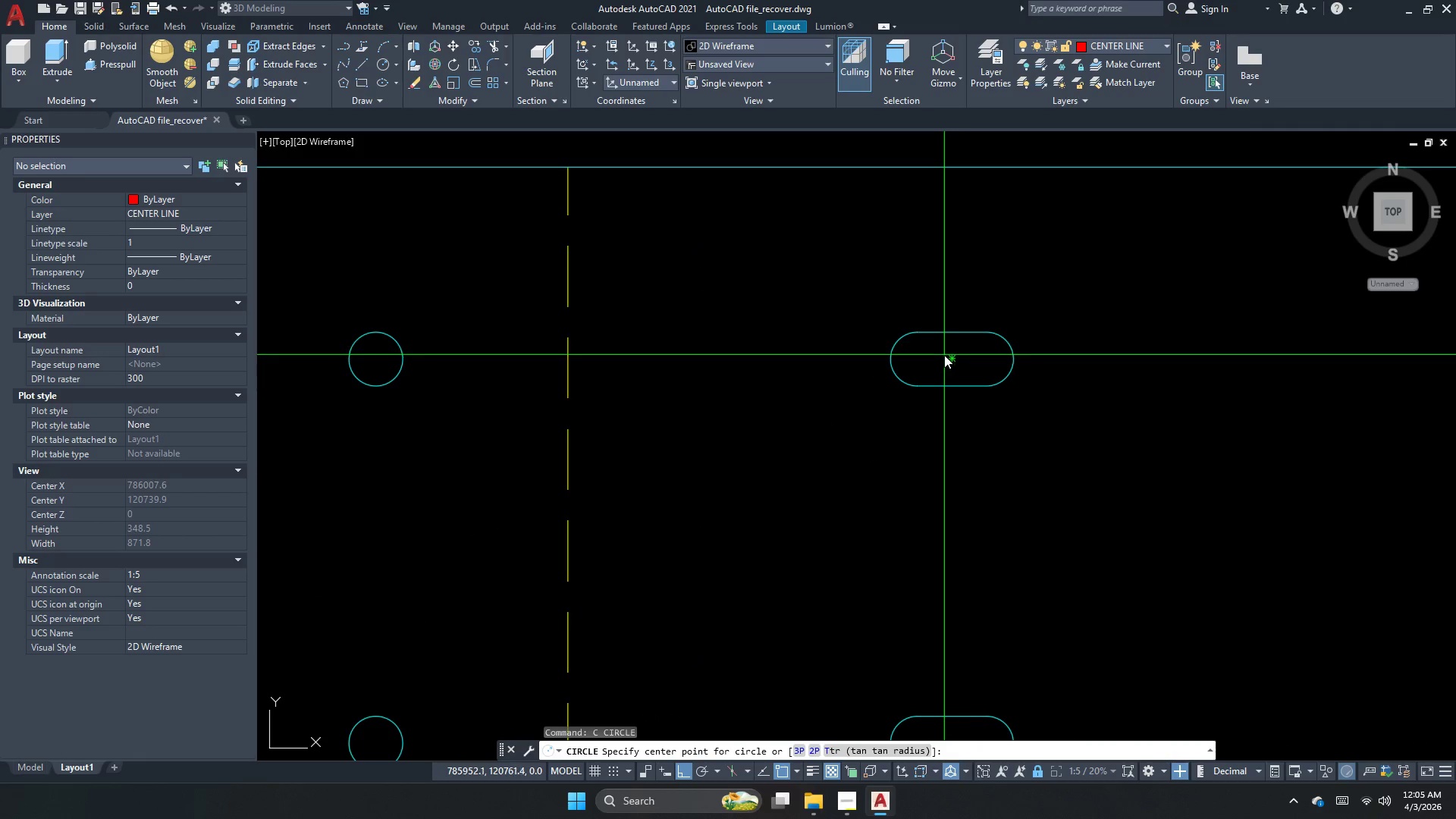 
scroll: coordinate [923, 360], scroll_direction: up, amount: 3.0
 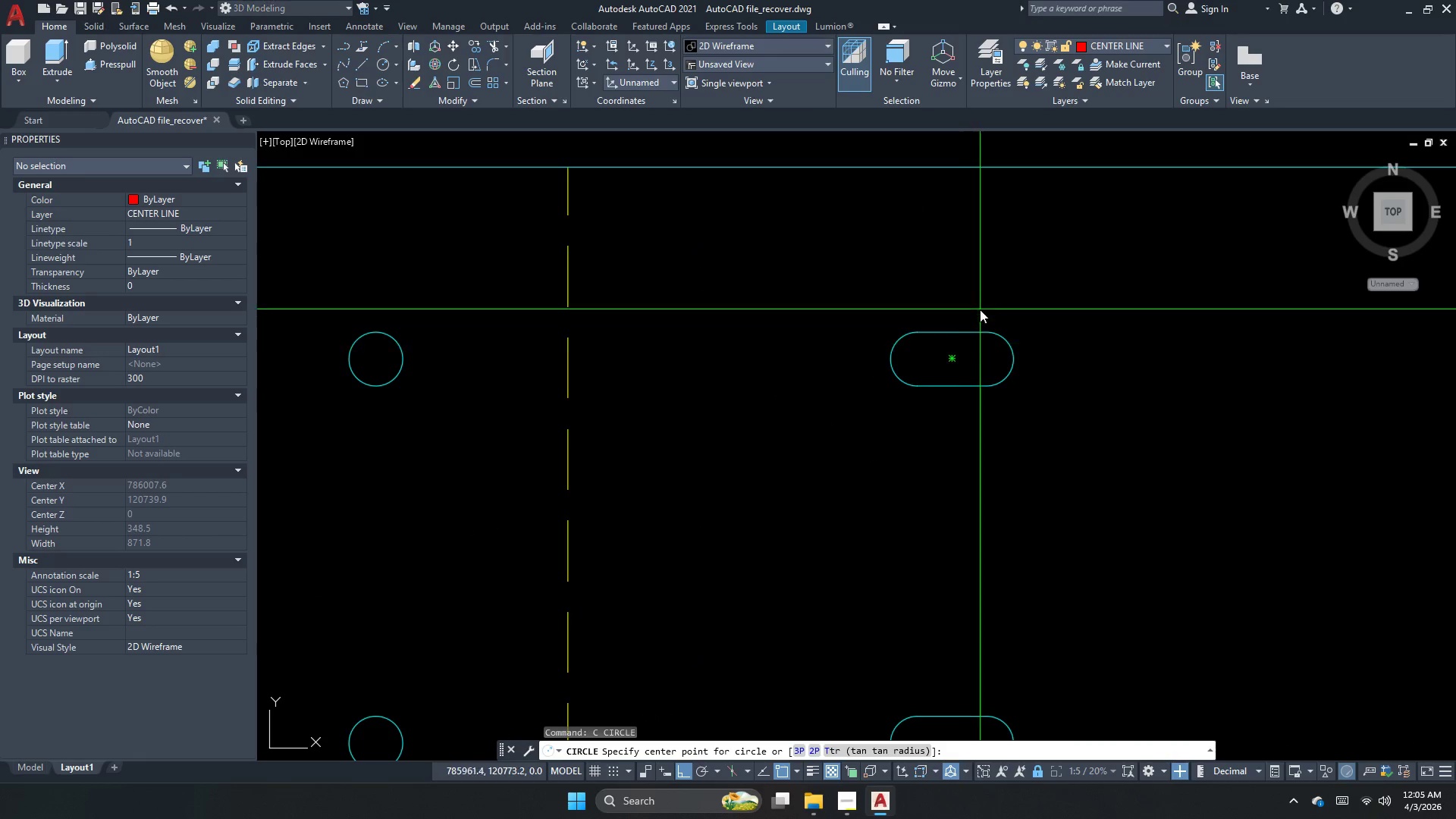 
left_click([952, 355])
 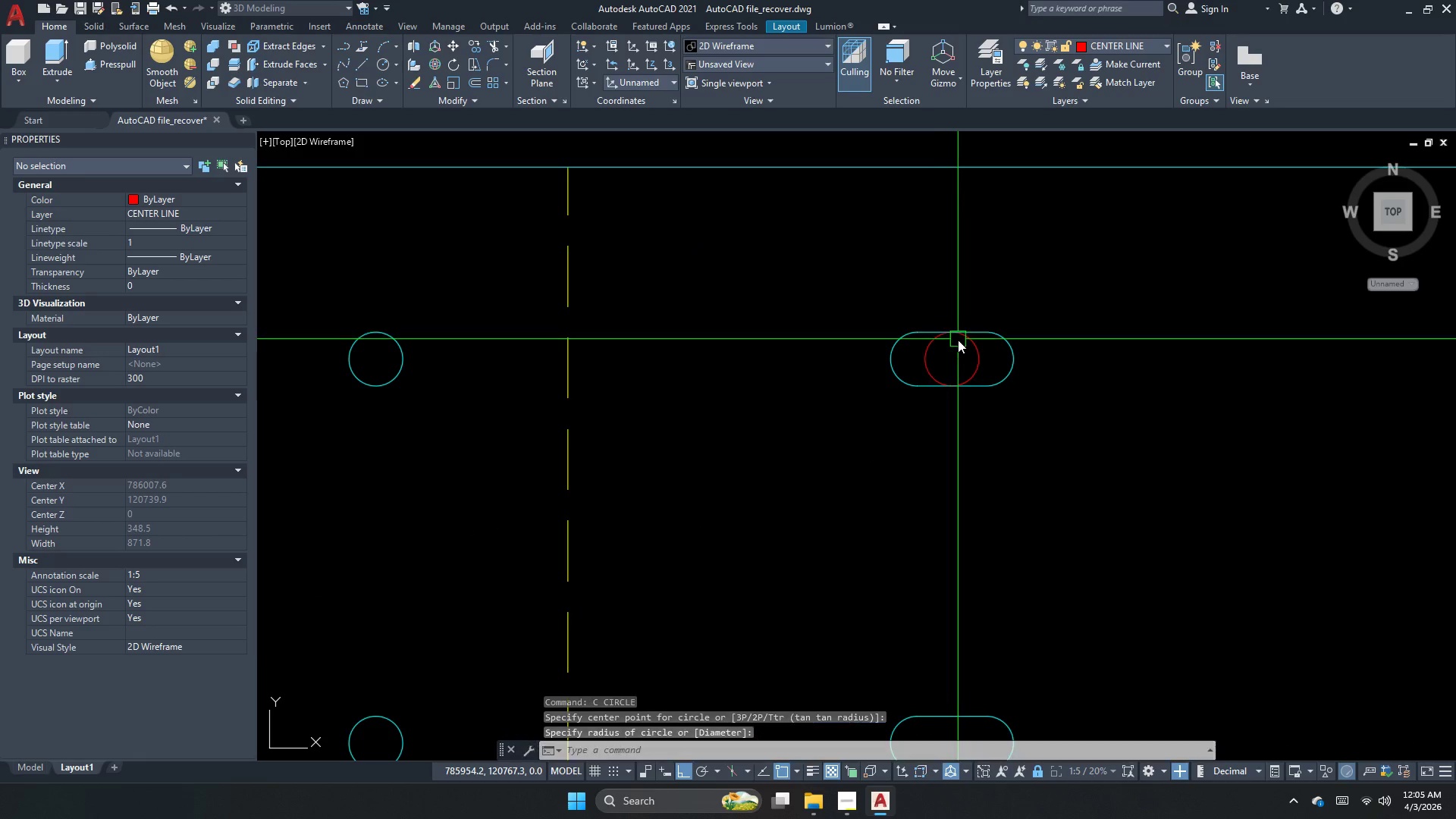 
key(Escape)
 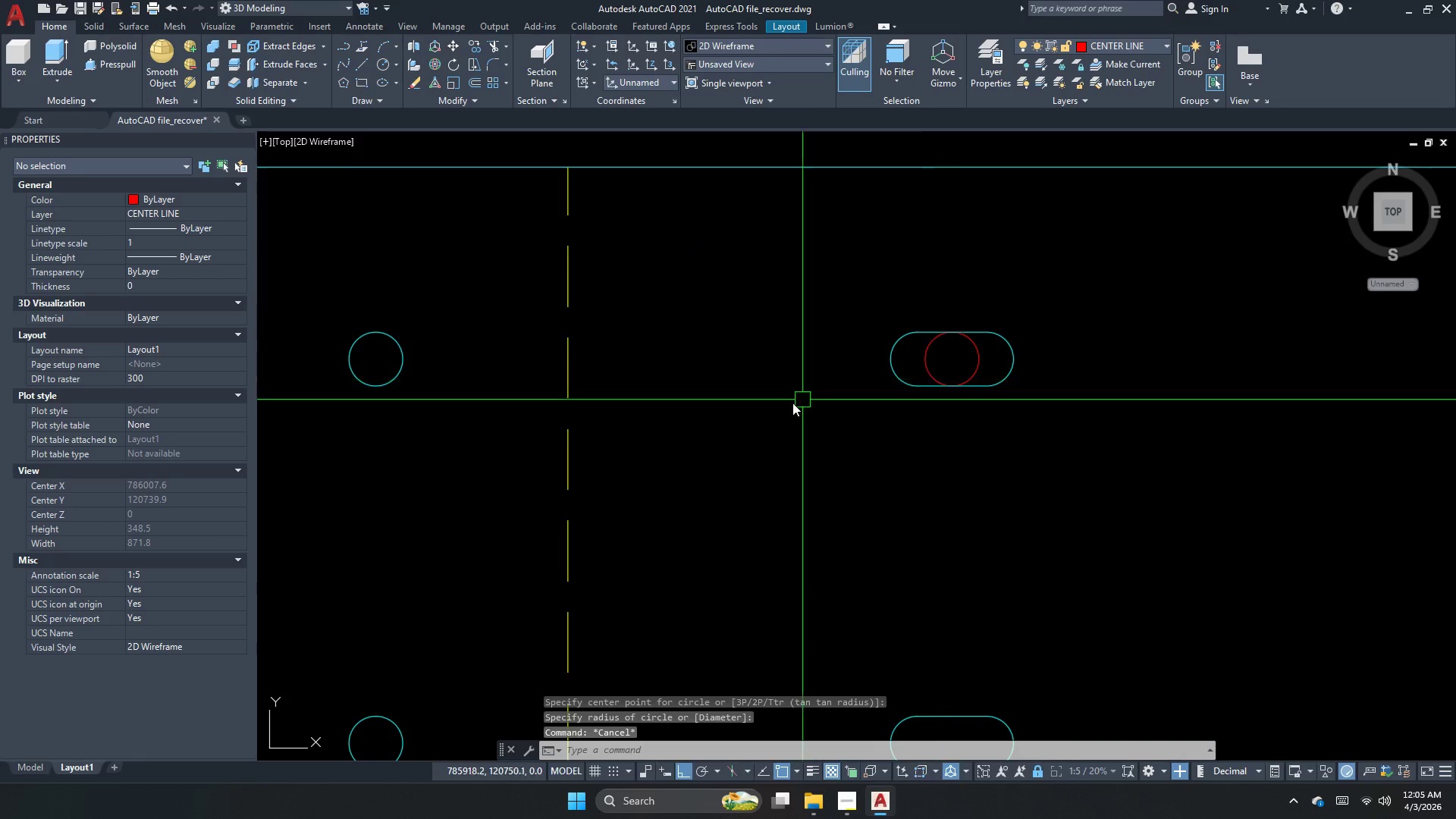 
scroll: coordinate [769, 406], scroll_direction: down, amount: 3.0
 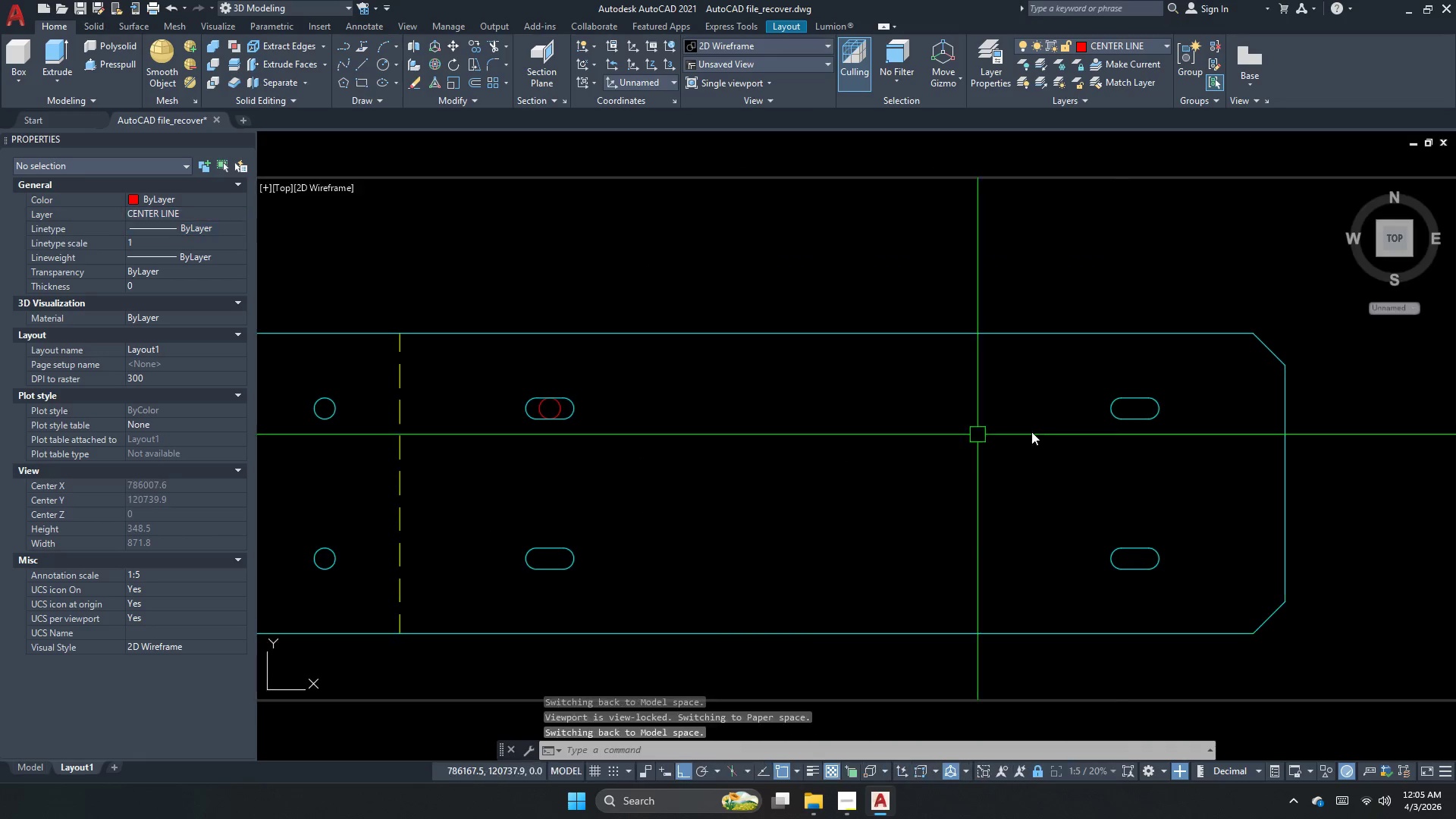 
key(Escape)
 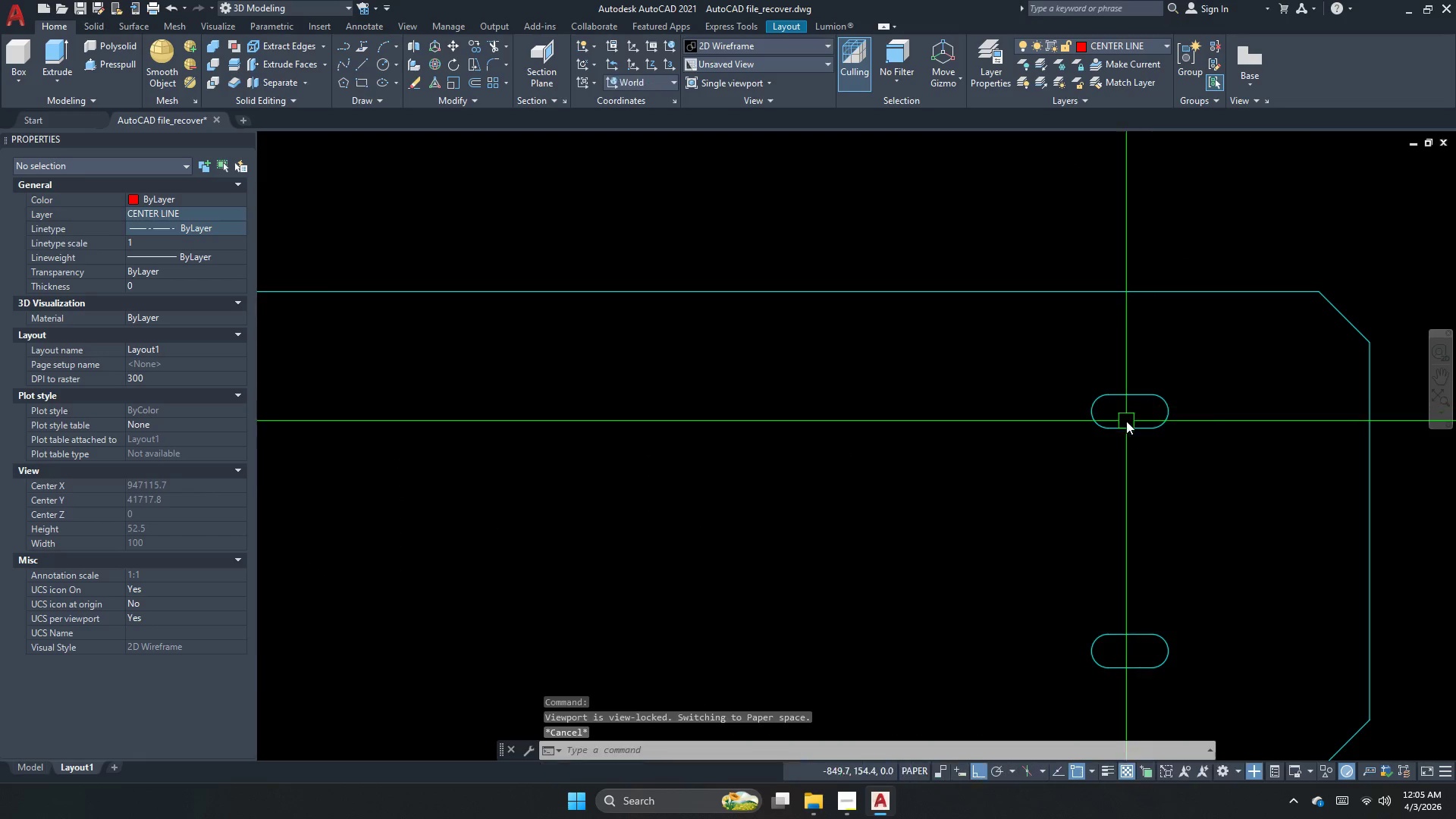 
key(Space)
 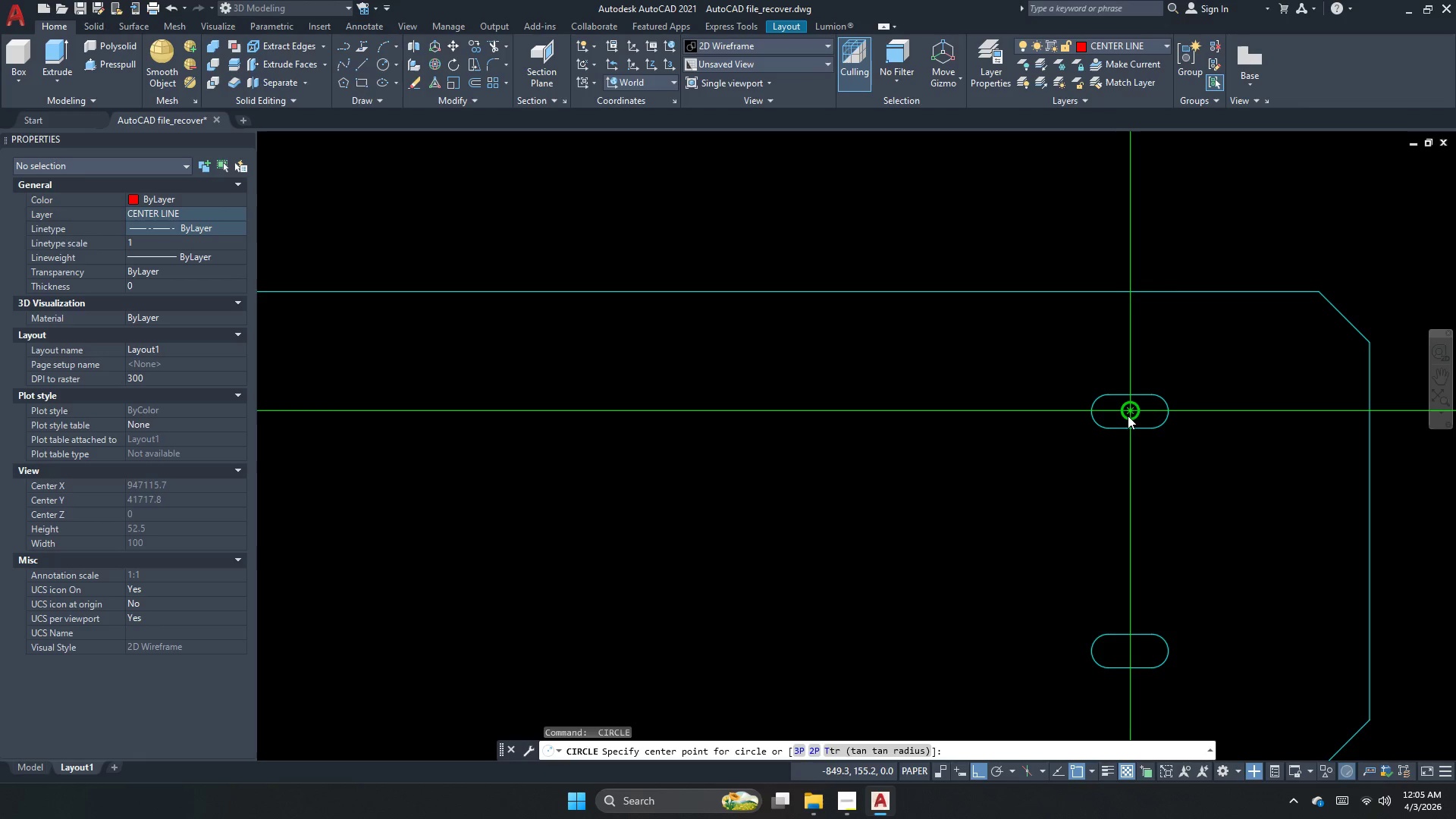 
scroll: coordinate [1144, 403], scroll_direction: up, amount: 1.0
 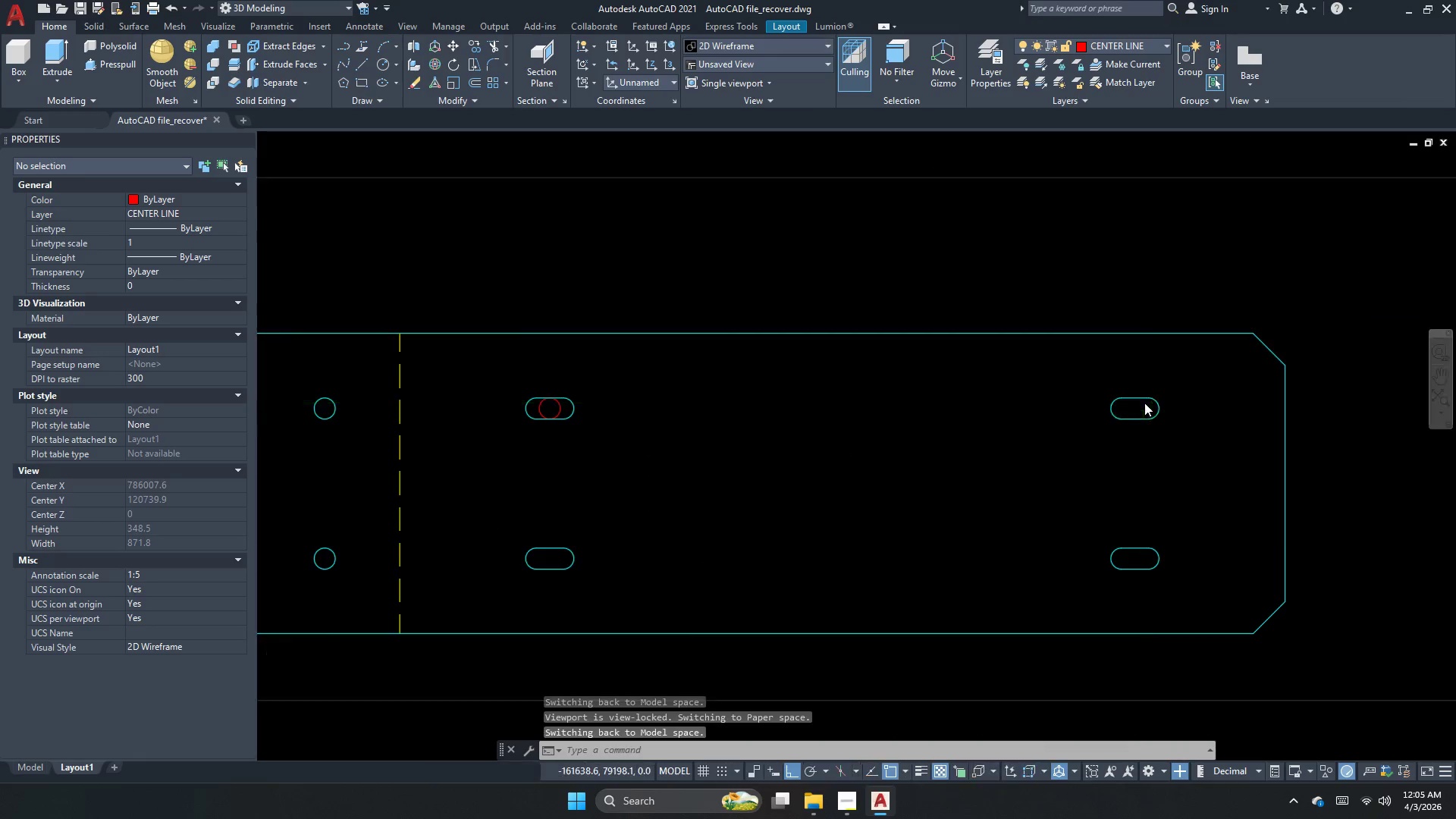 
left_click_drag(start_coordinate=[1128, 414], to_coordinate=[1128, 410])
 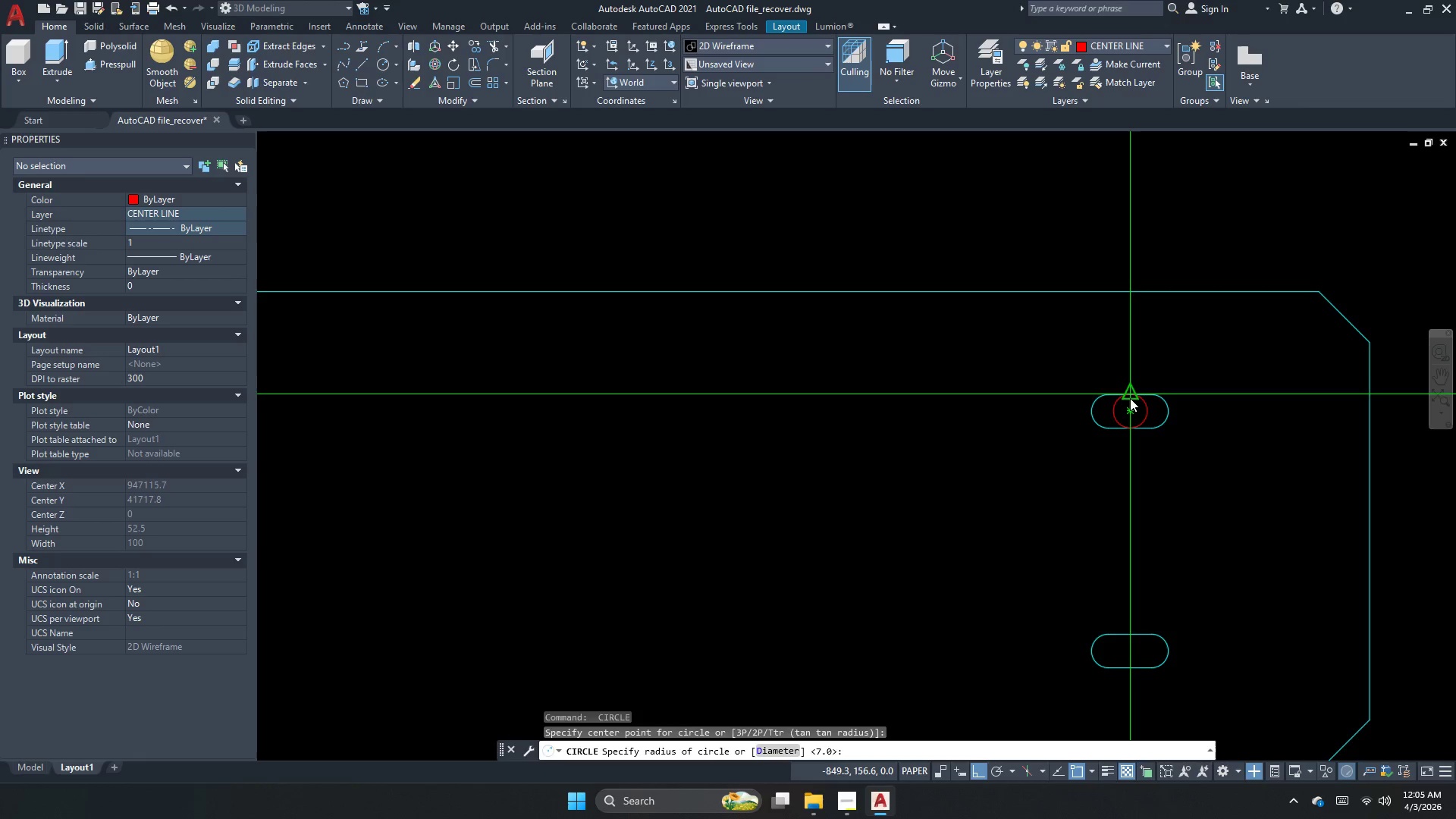 
double_click([1130, 398])
 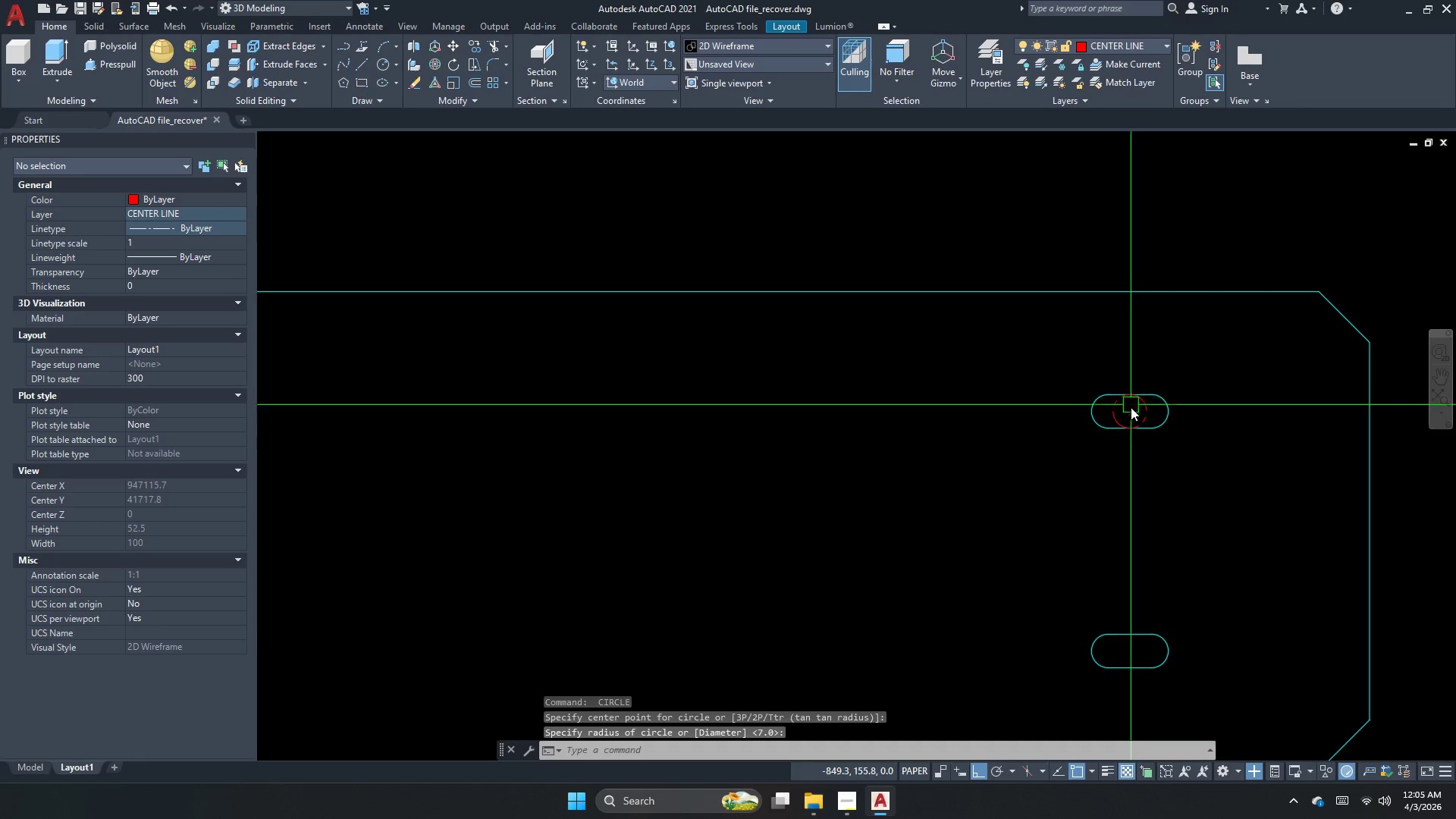 
key(Escape)
 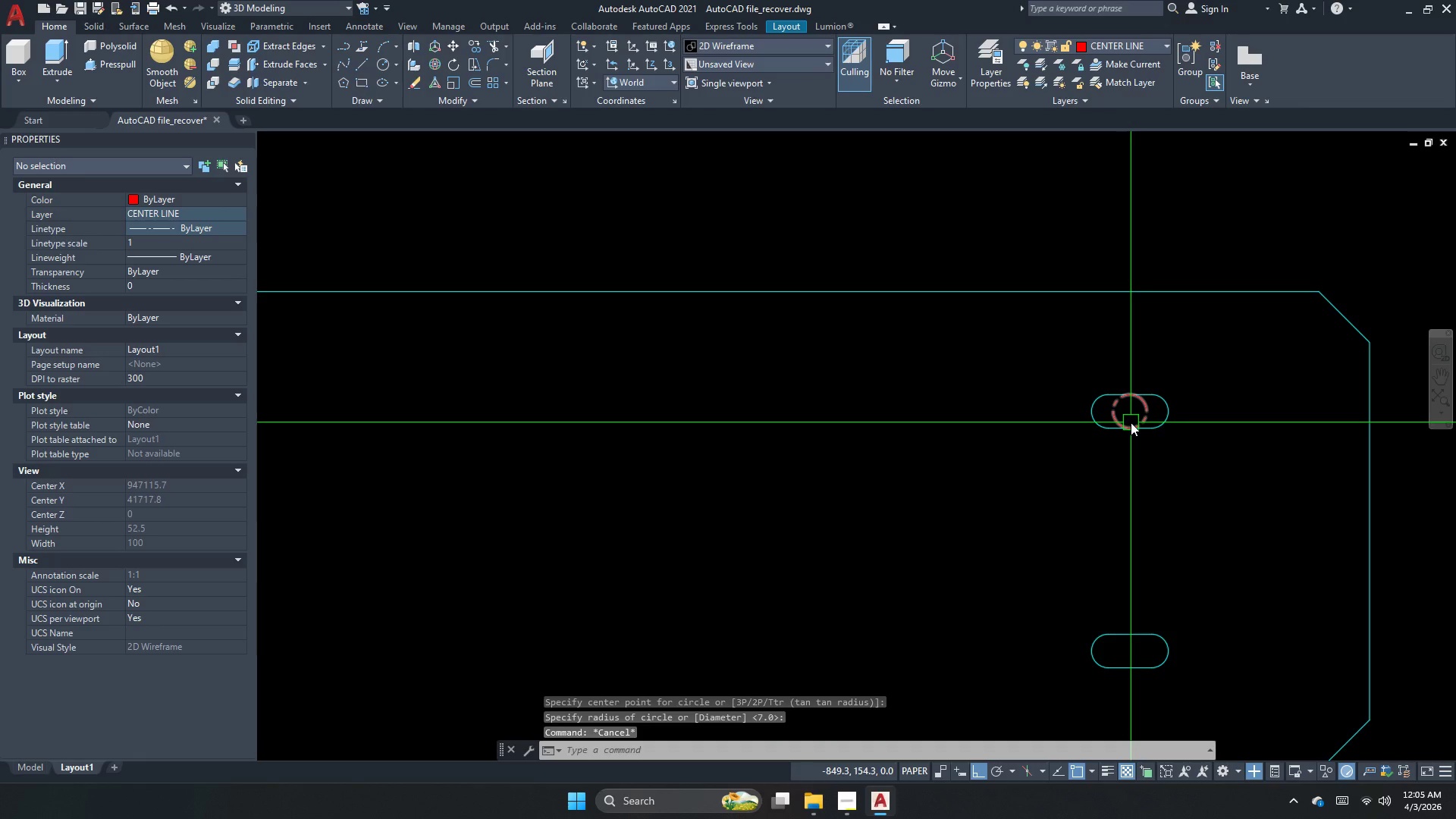 
key(Escape)
 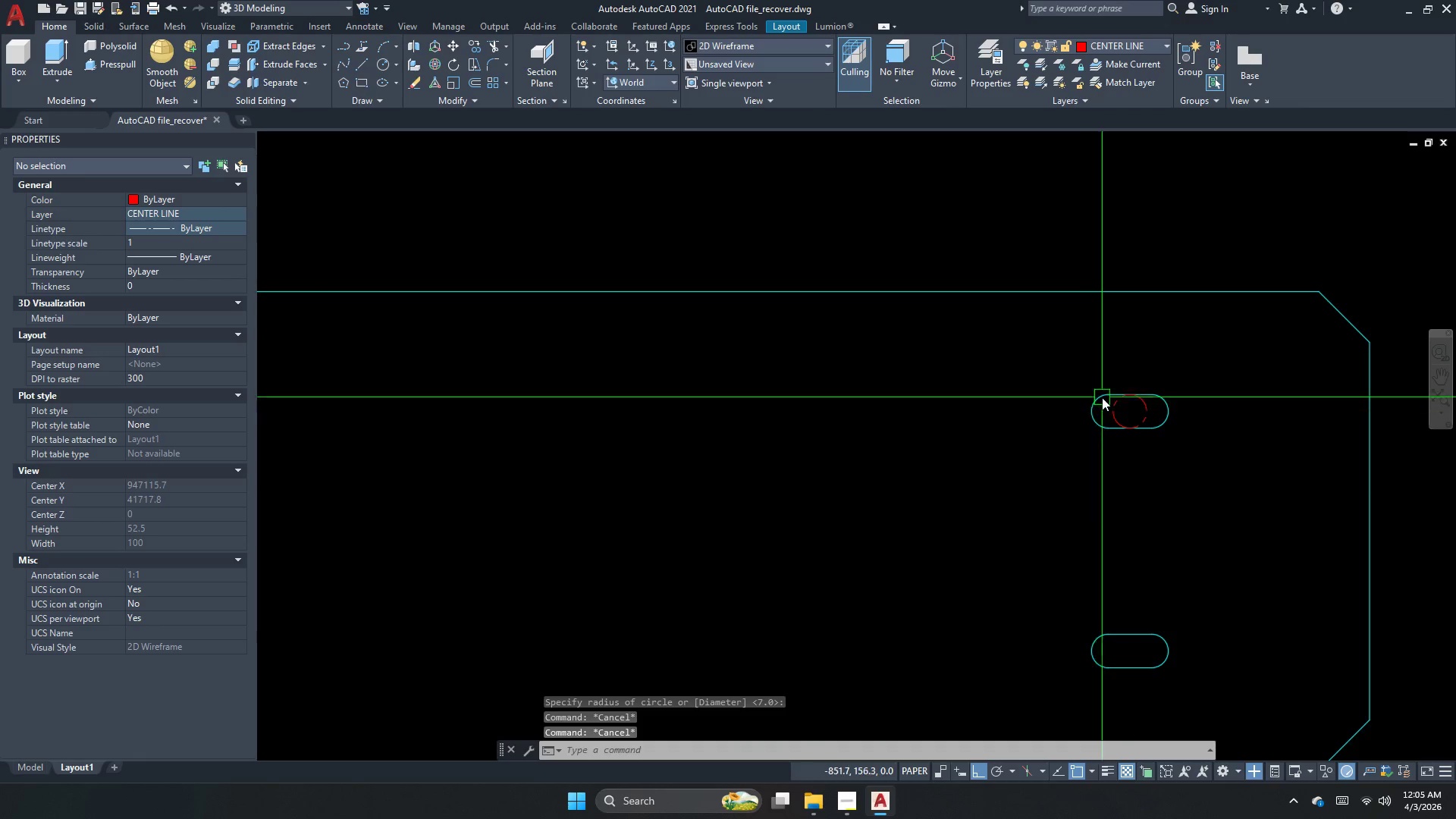 
scroll: coordinate [1102, 397], scroll_direction: down, amount: 2.0
 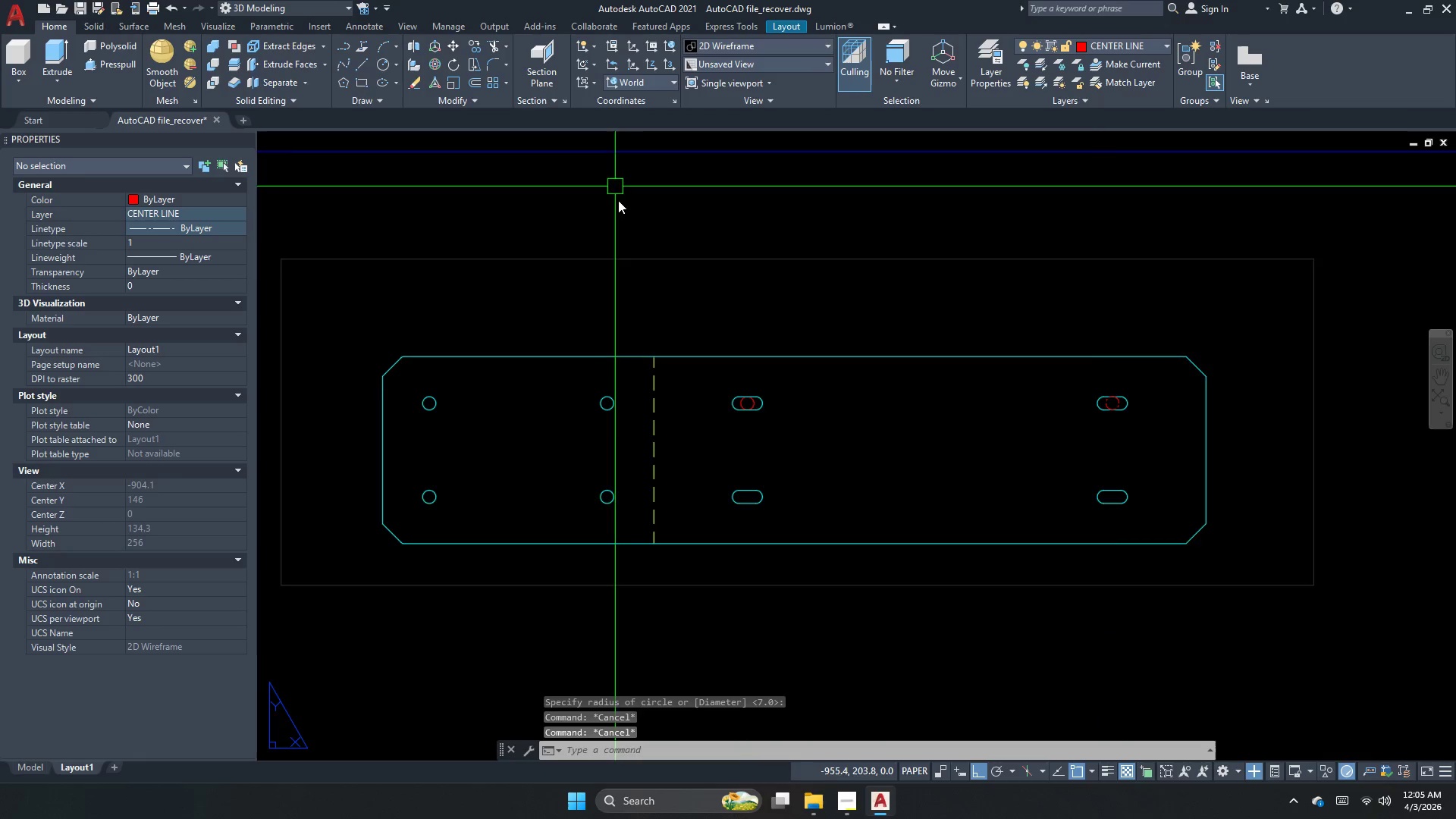 
double_click([748, 402])
 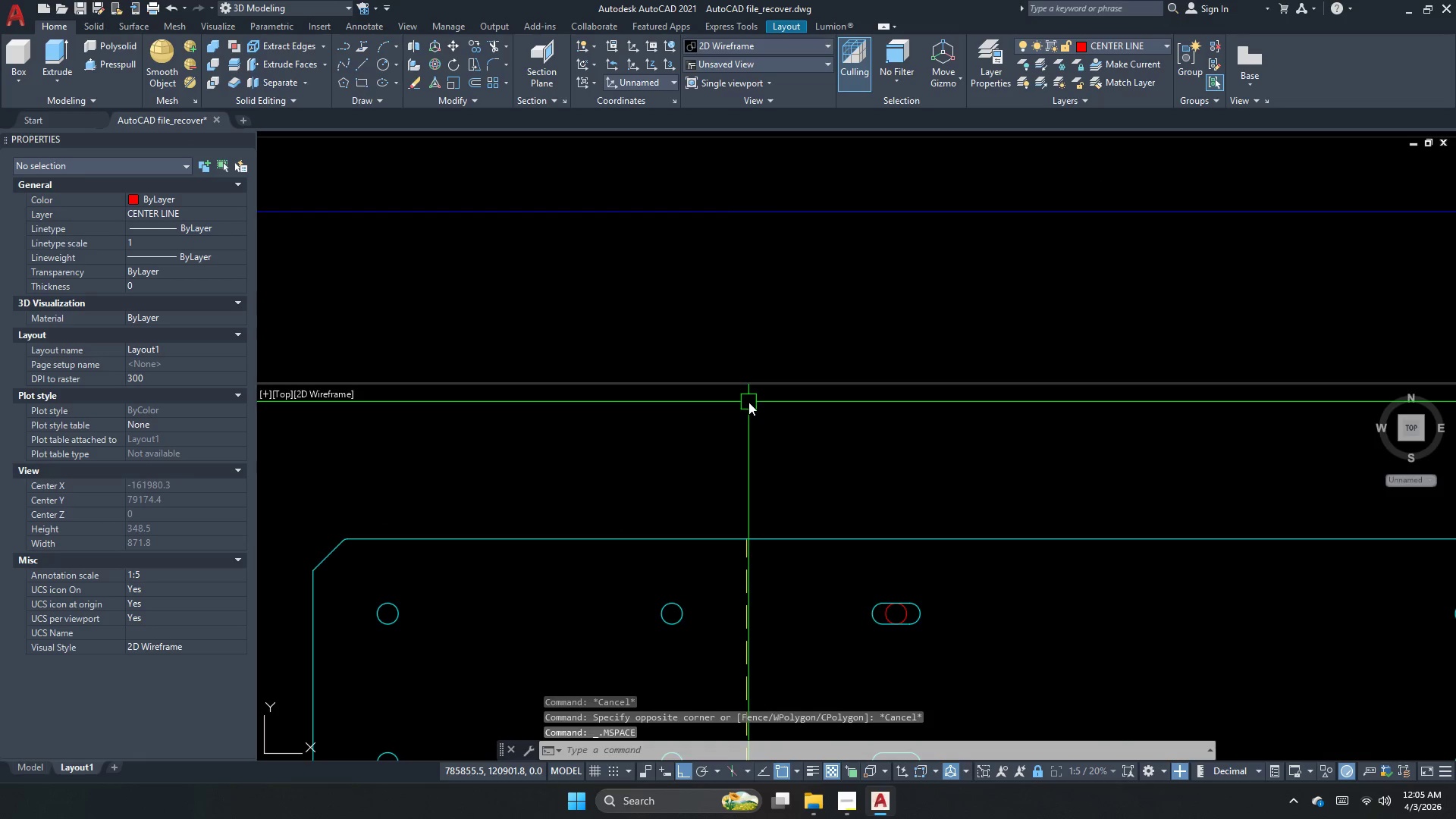 
scroll: coordinate [738, 386], scroll_direction: up, amount: 1.0
 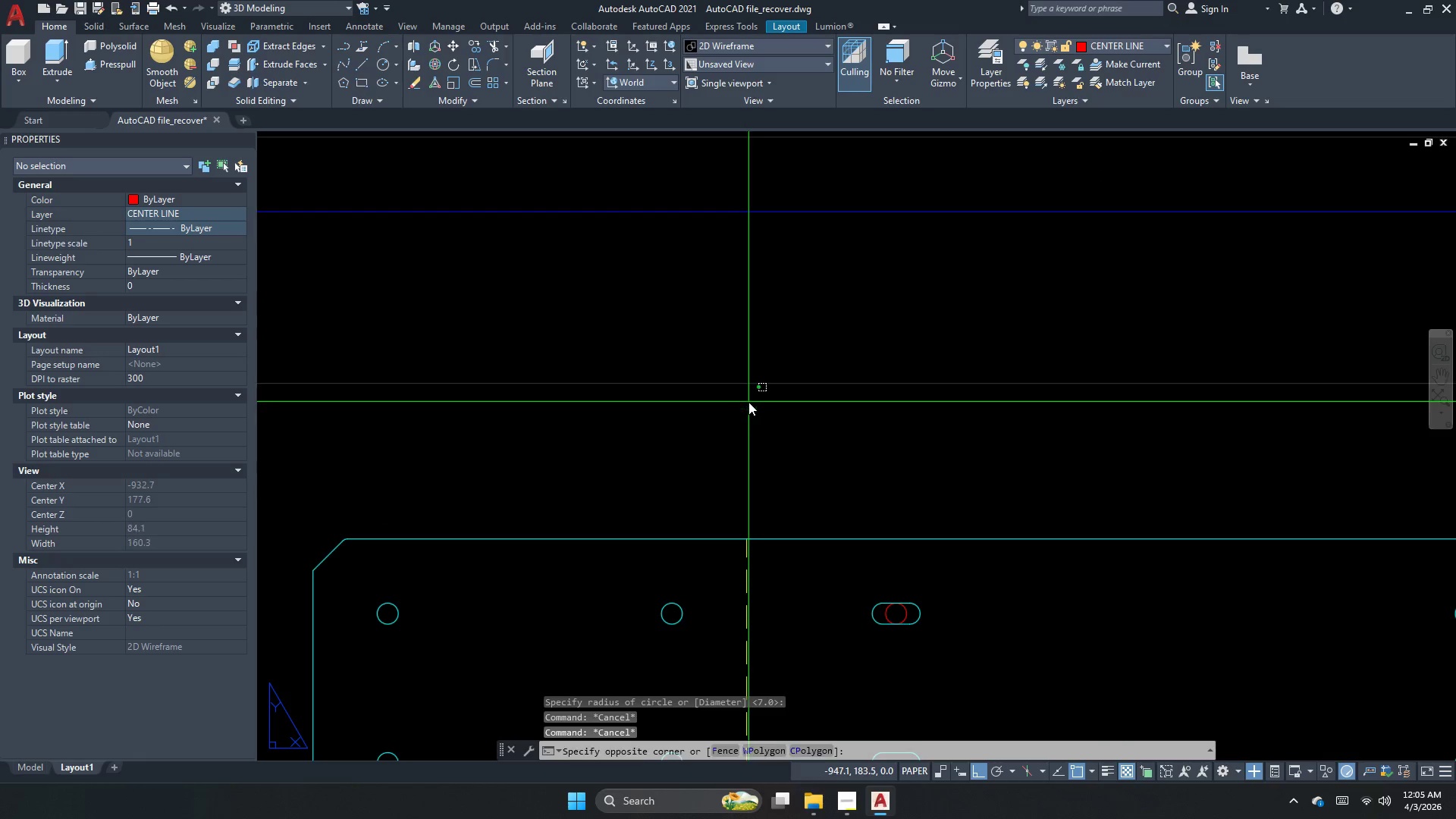 
scroll: coordinate [748, 402], scroll_direction: down, amount: 3.0
 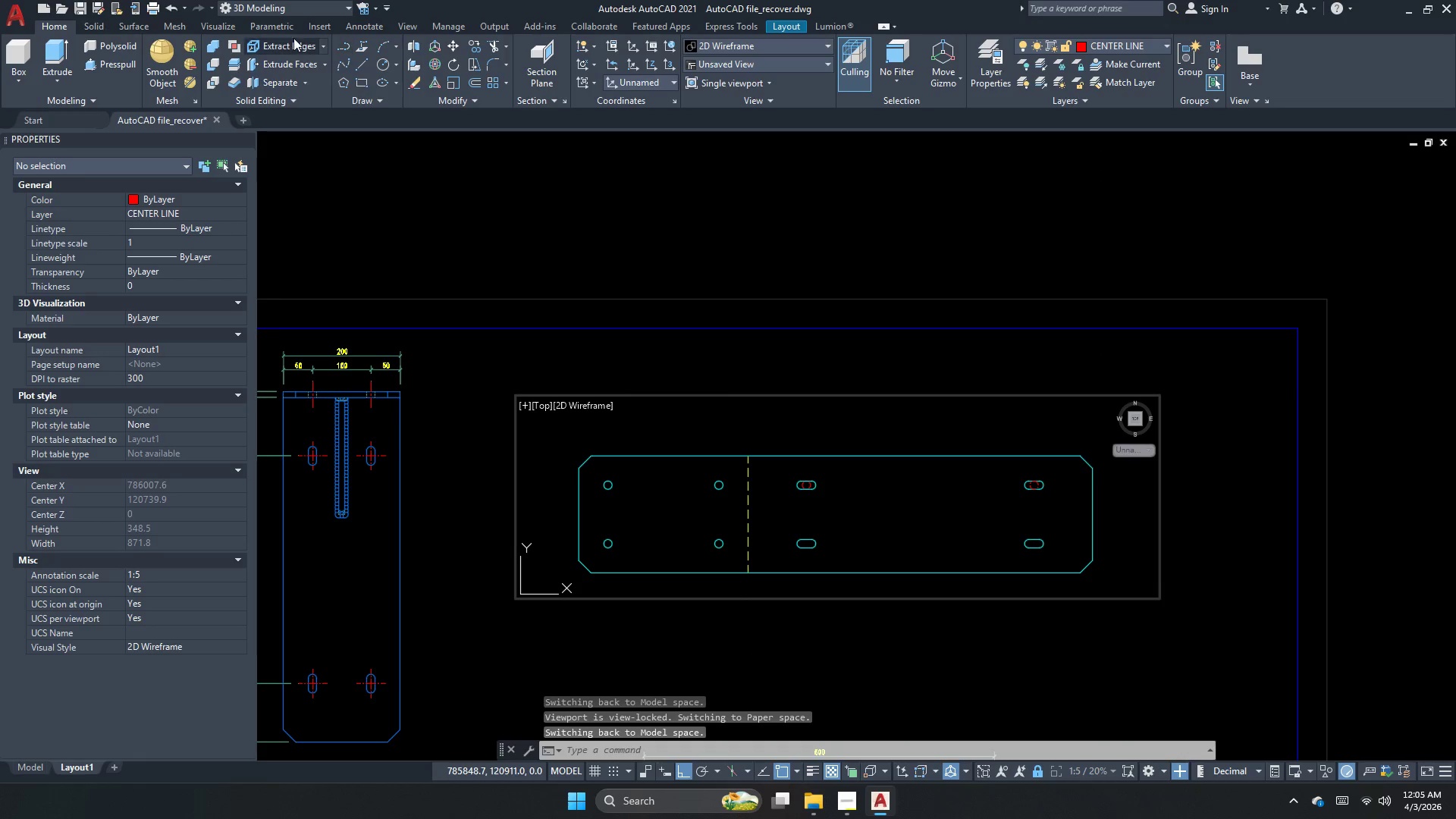 
left_click([355, 24])
 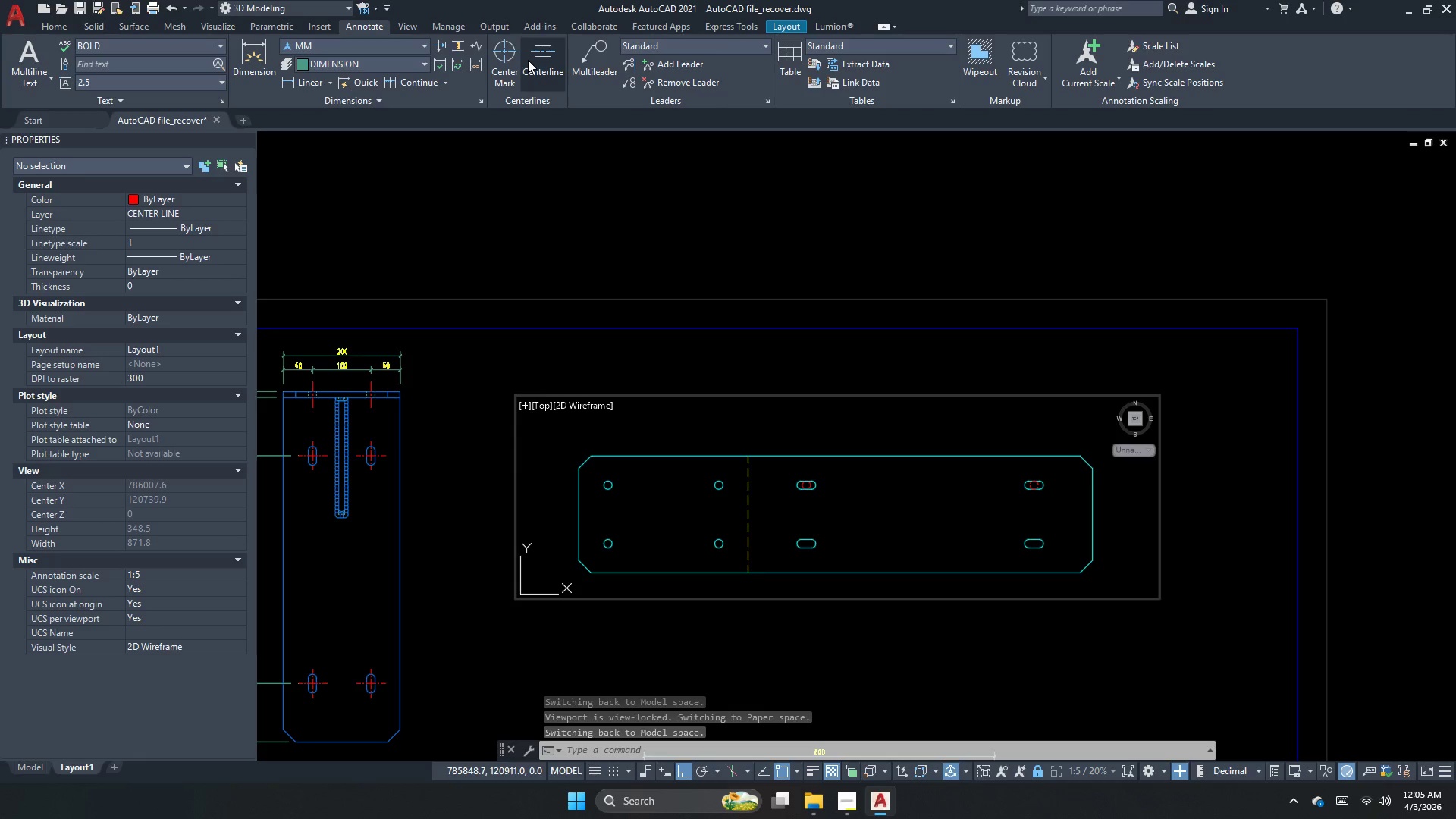 
left_click([498, 65])
 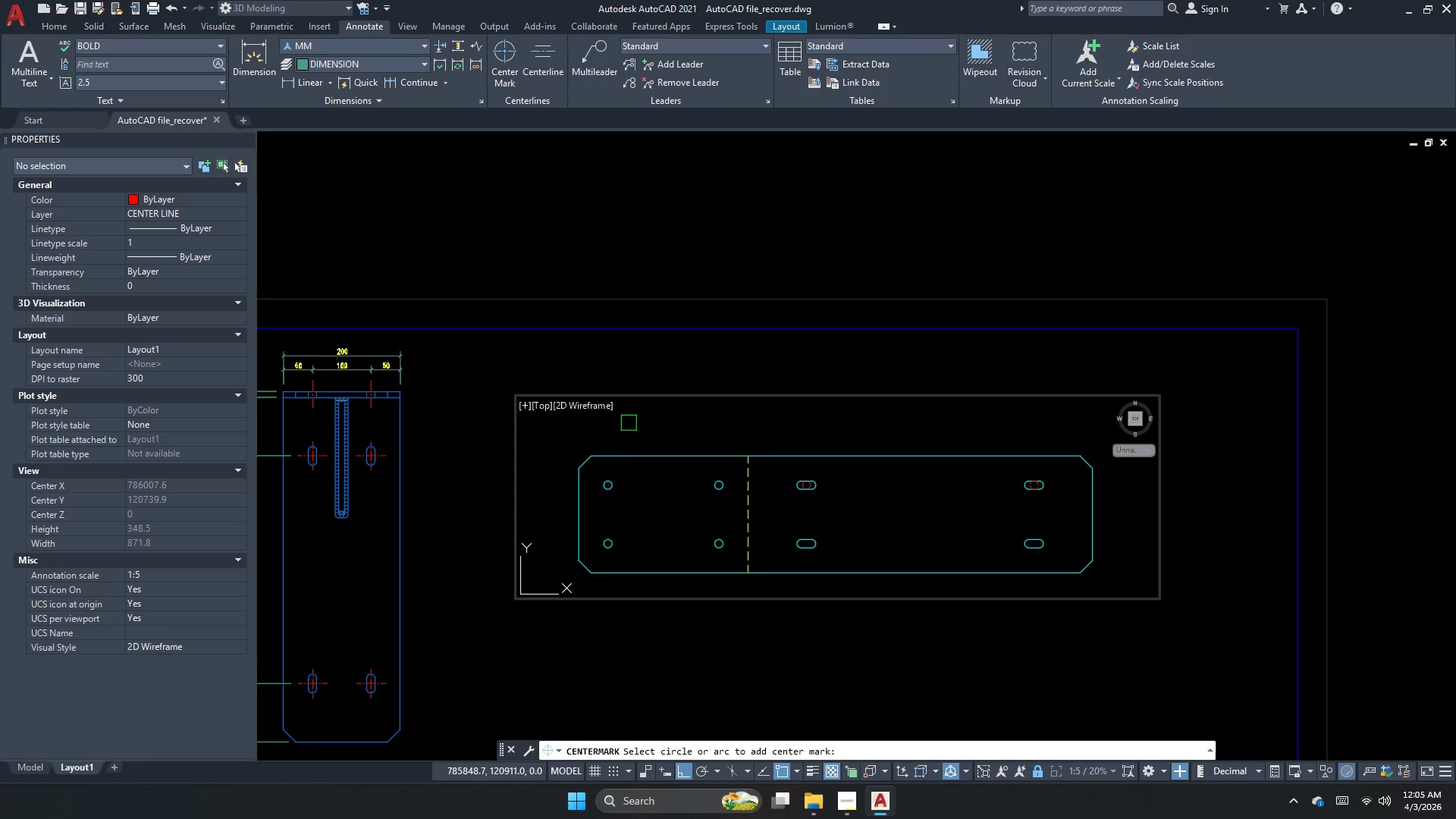 
scroll: coordinate [594, 529], scroll_direction: up, amount: 2.0
 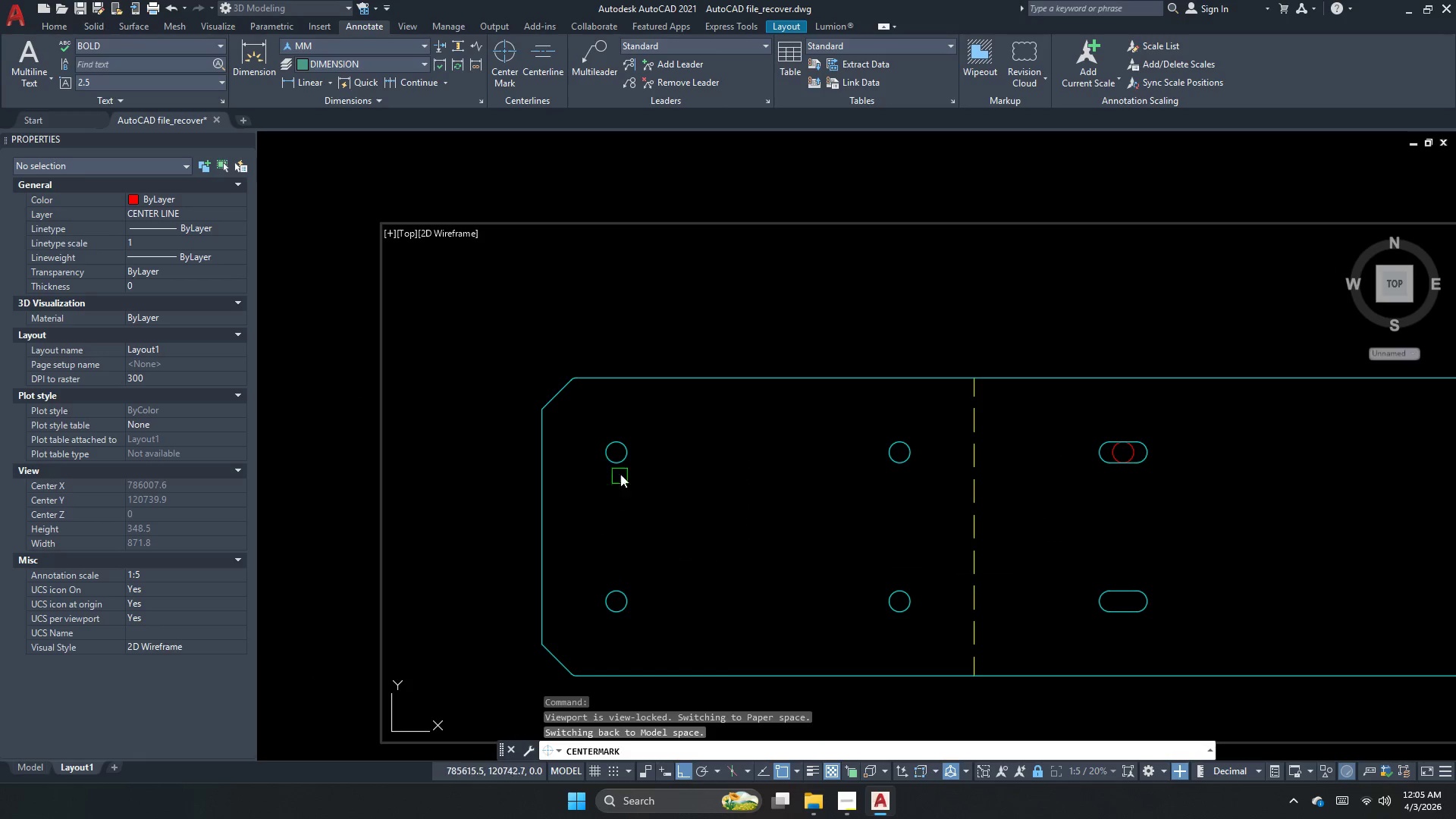 
left_click([624, 462])
 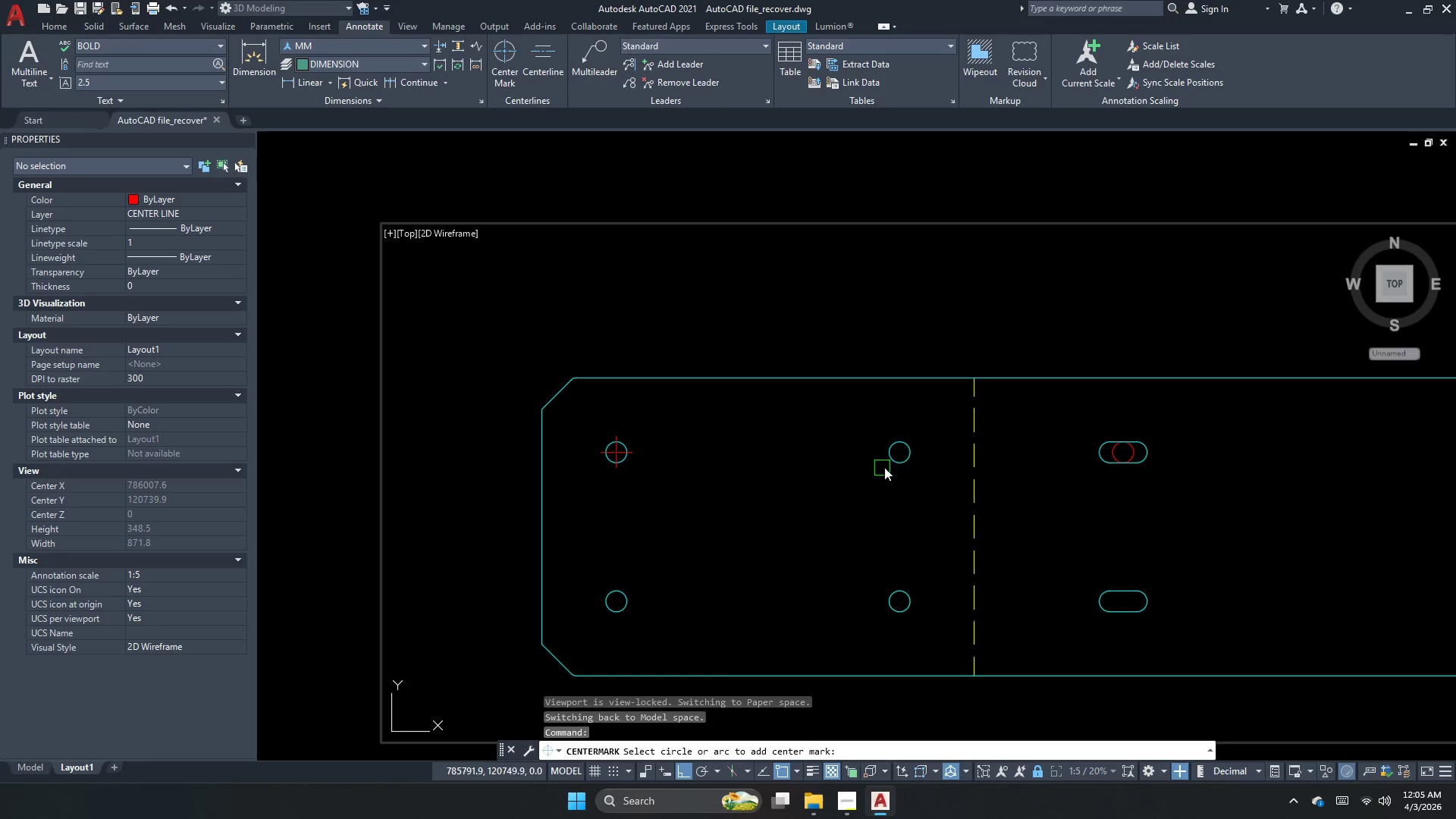 
left_click([904, 462])
 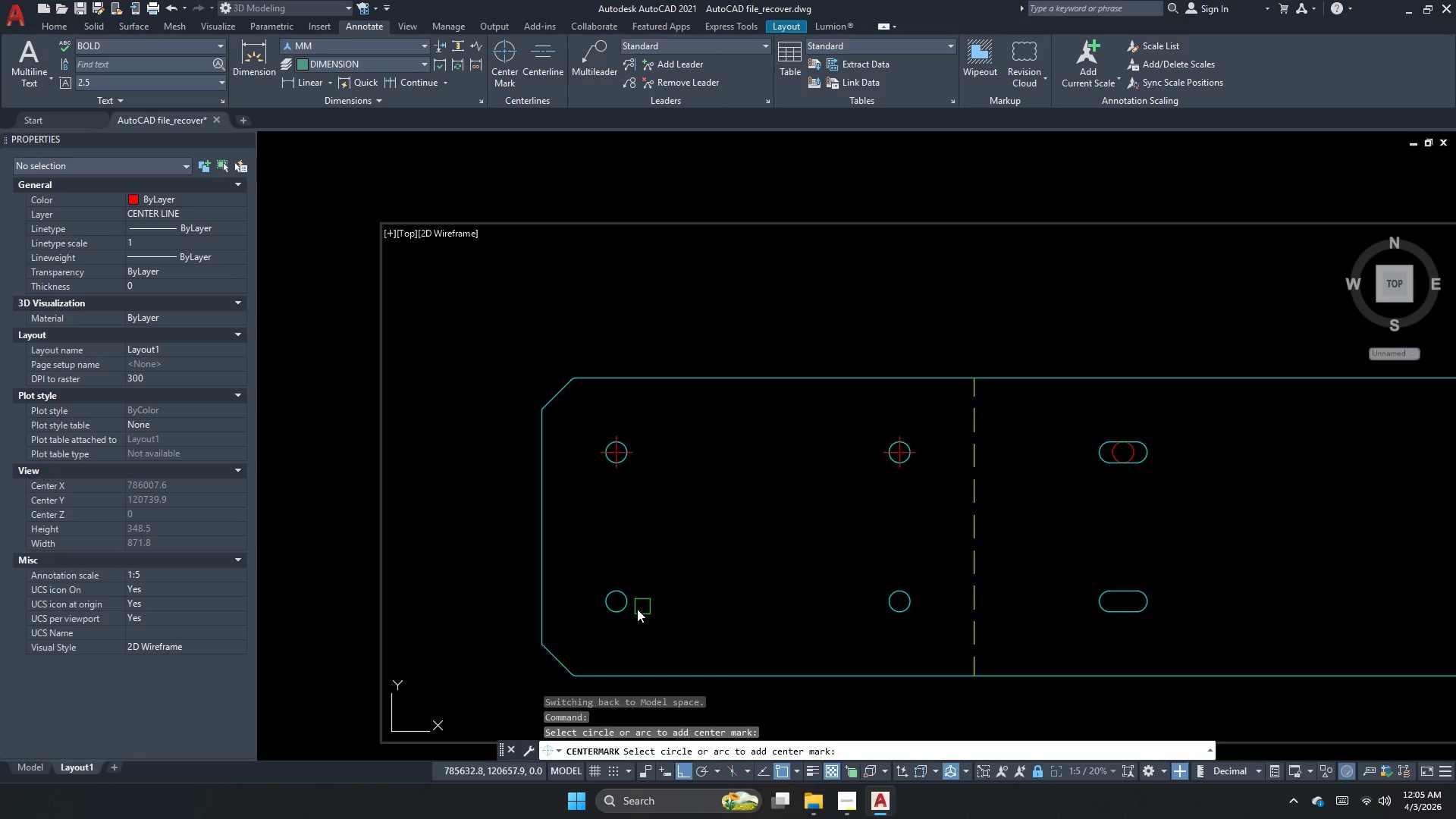 
left_click([627, 612])
 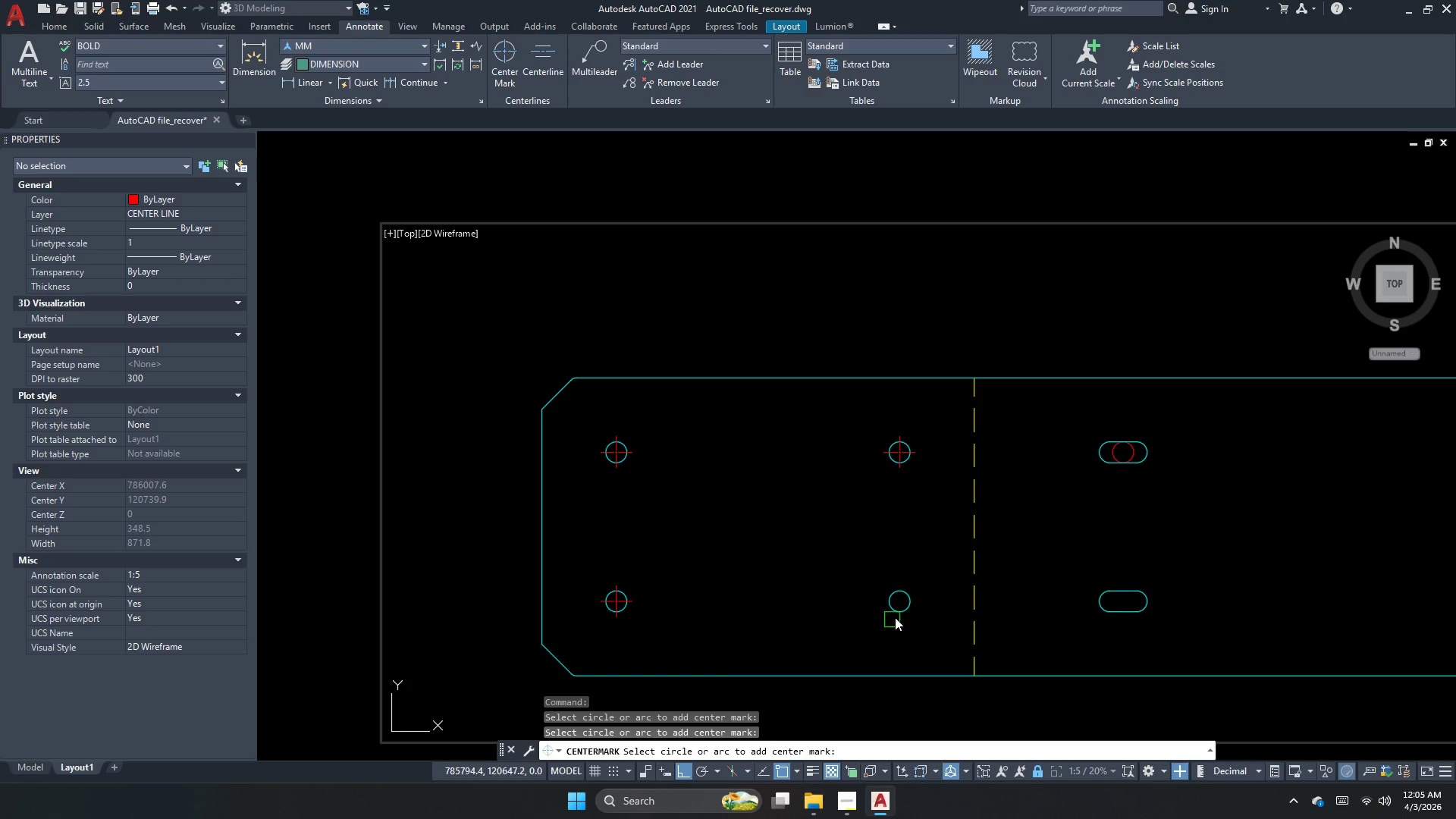 
left_click([903, 608])
 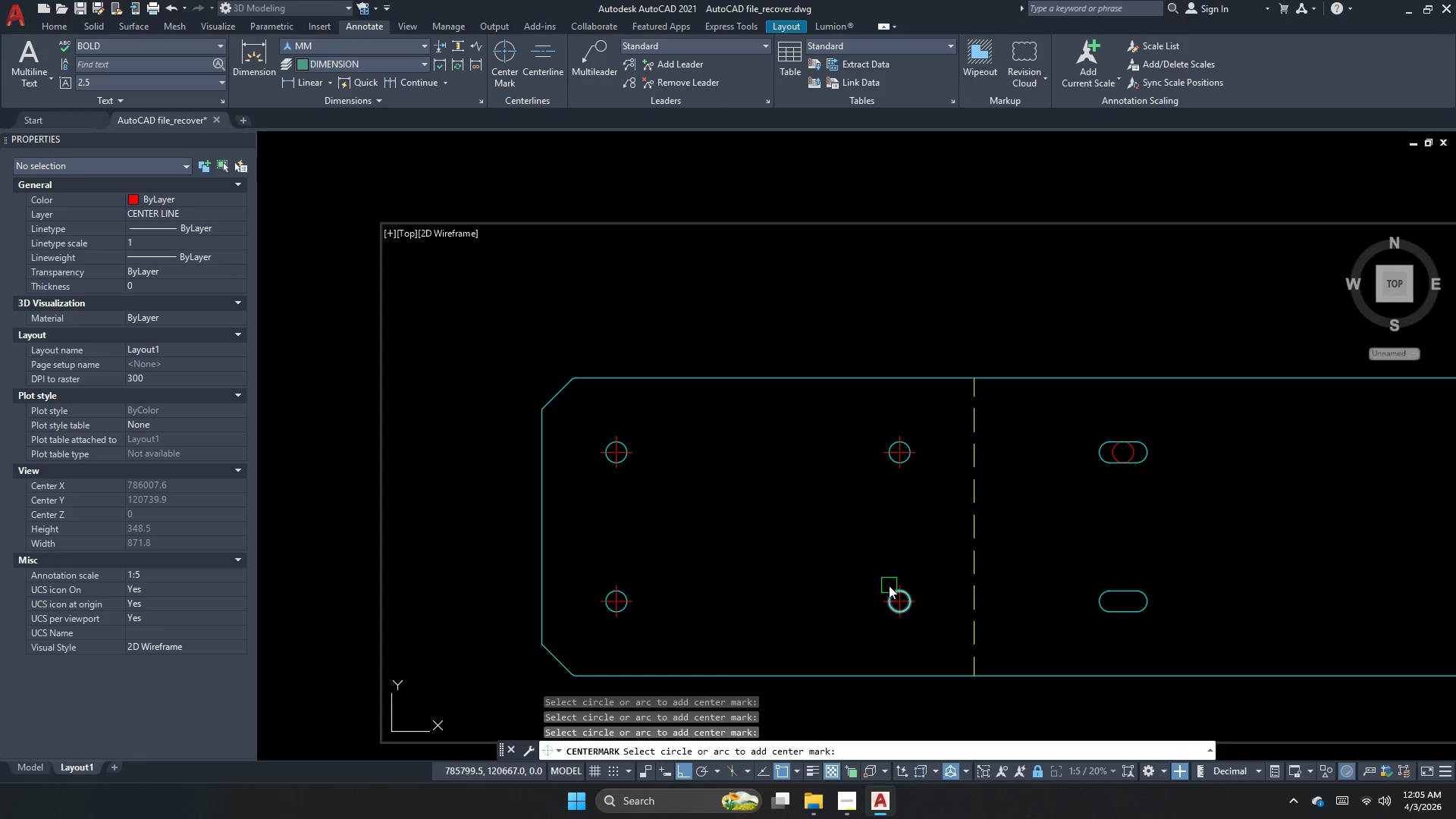 
scroll: coordinate [850, 467], scroll_direction: down, amount: 2.0
 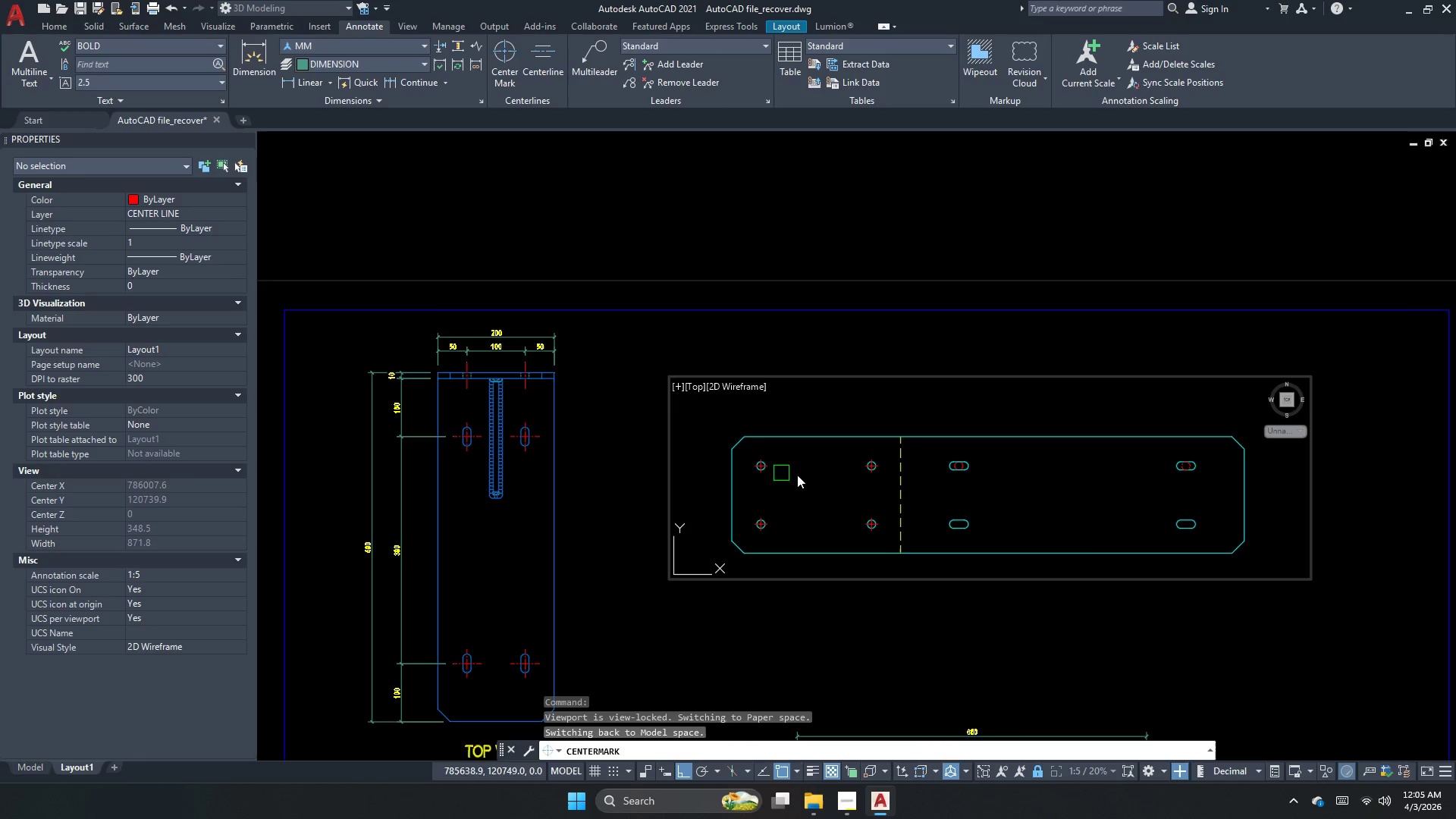 
left_click([974, 472])
 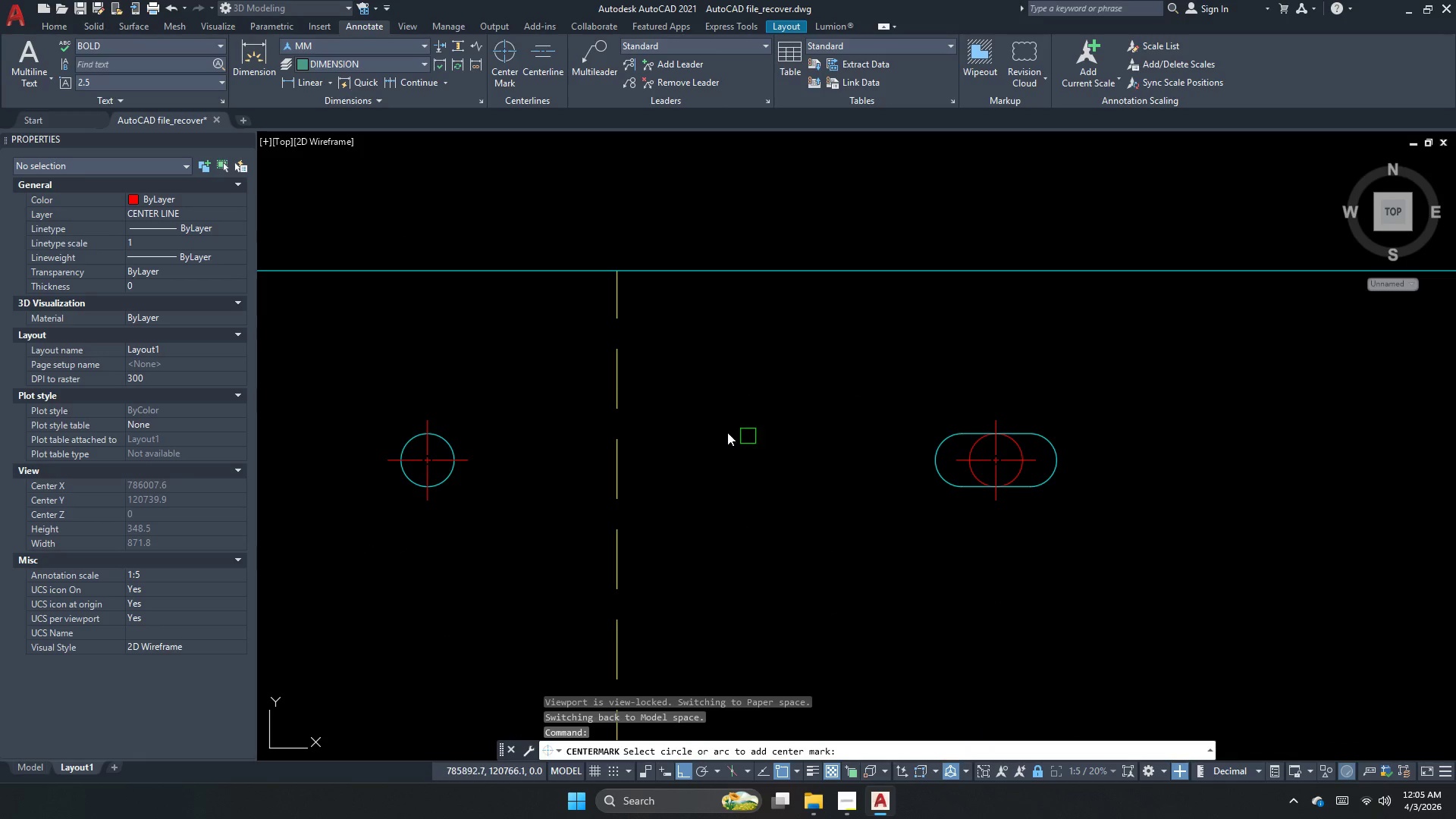 
scroll: coordinate [970, 472], scroll_direction: up, amount: 3.0
 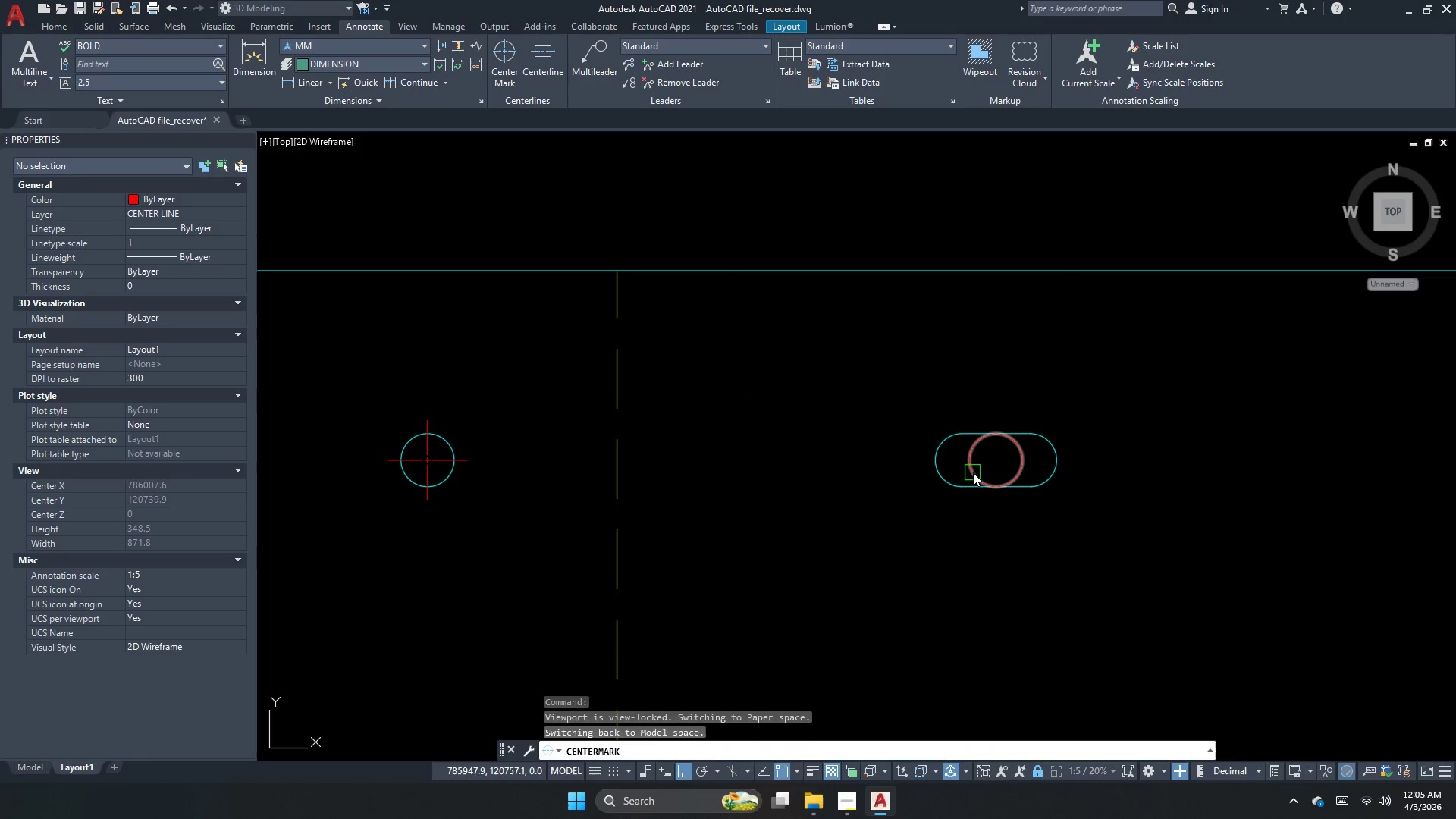 
scroll: coordinate [726, 433], scroll_direction: down, amount: 2.0
 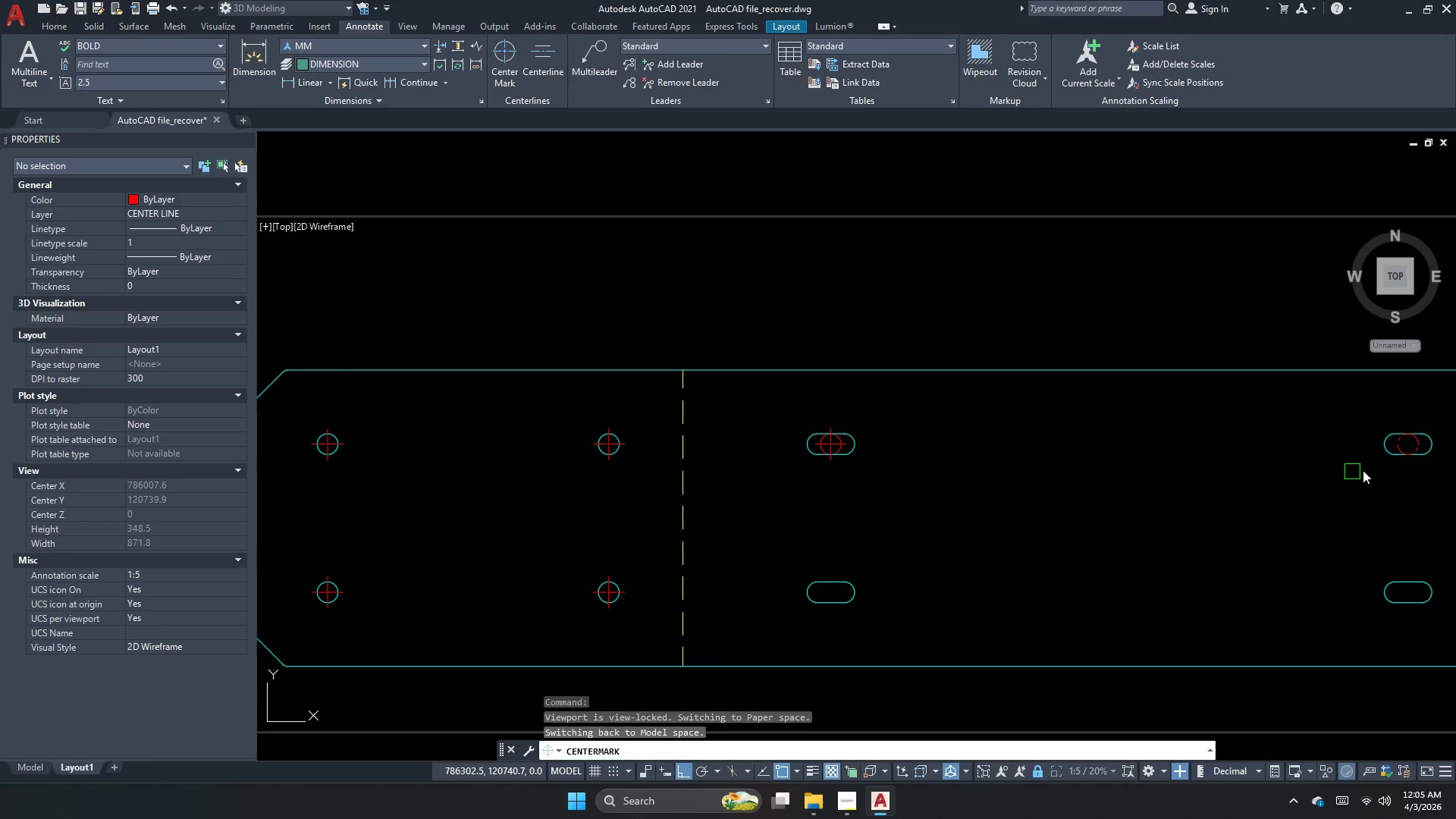 
scroll: coordinate [1454, 460], scroll_direction: up, amount: 1.0
 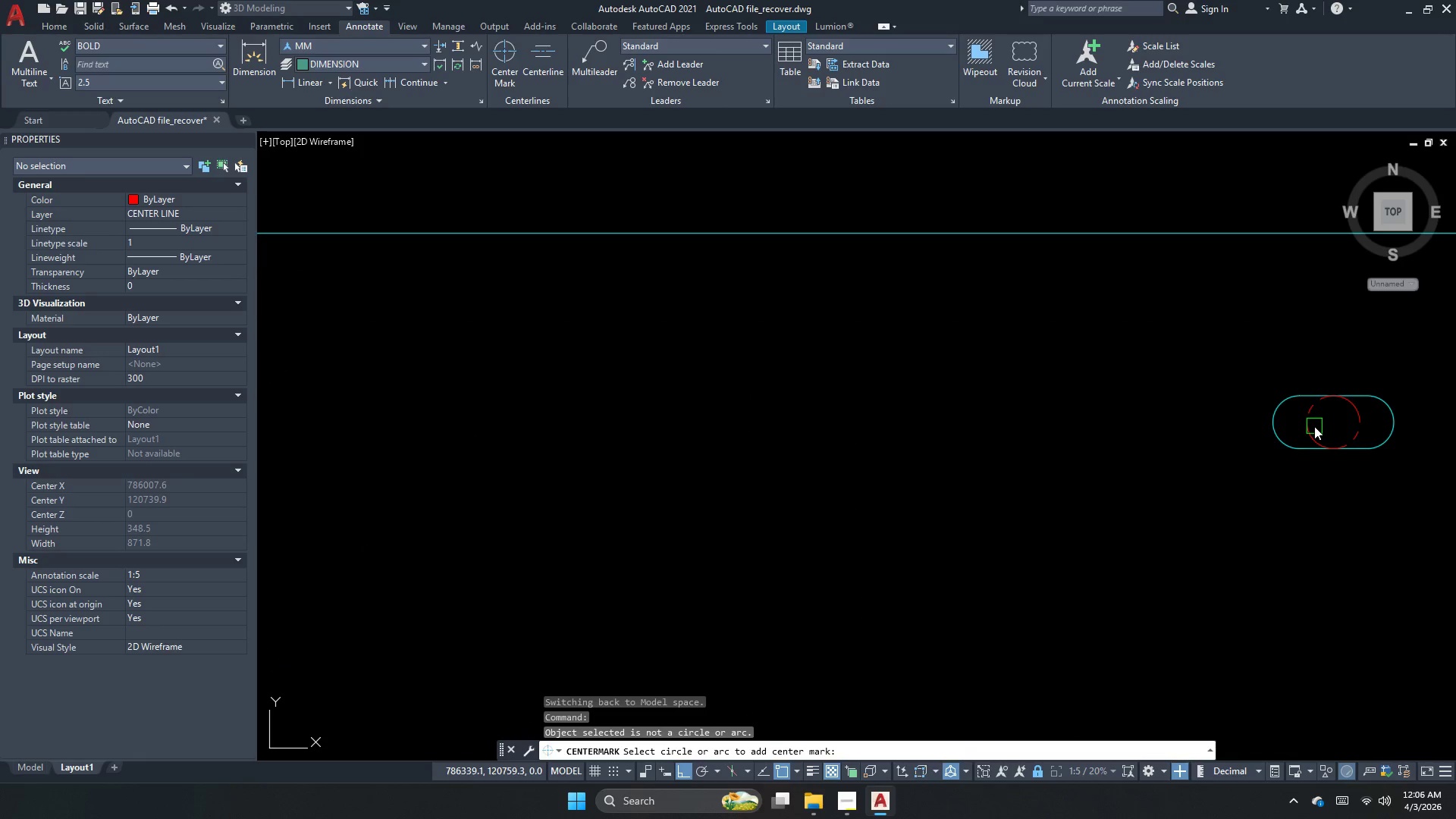 
double_click([1310, 435])
 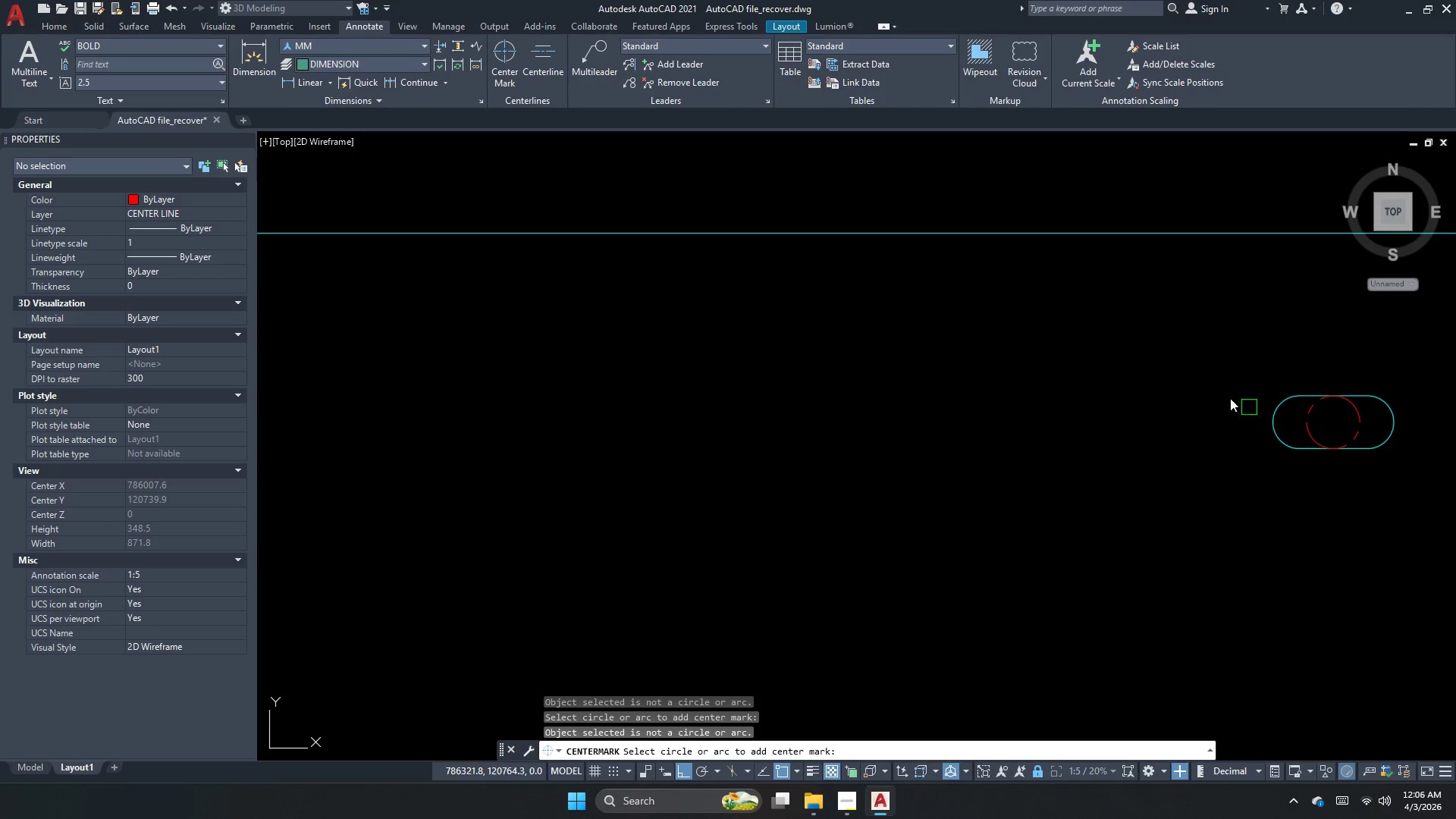 
scroll: coordinate [1214, 390], scroll_direction: down, amount: 1.0
 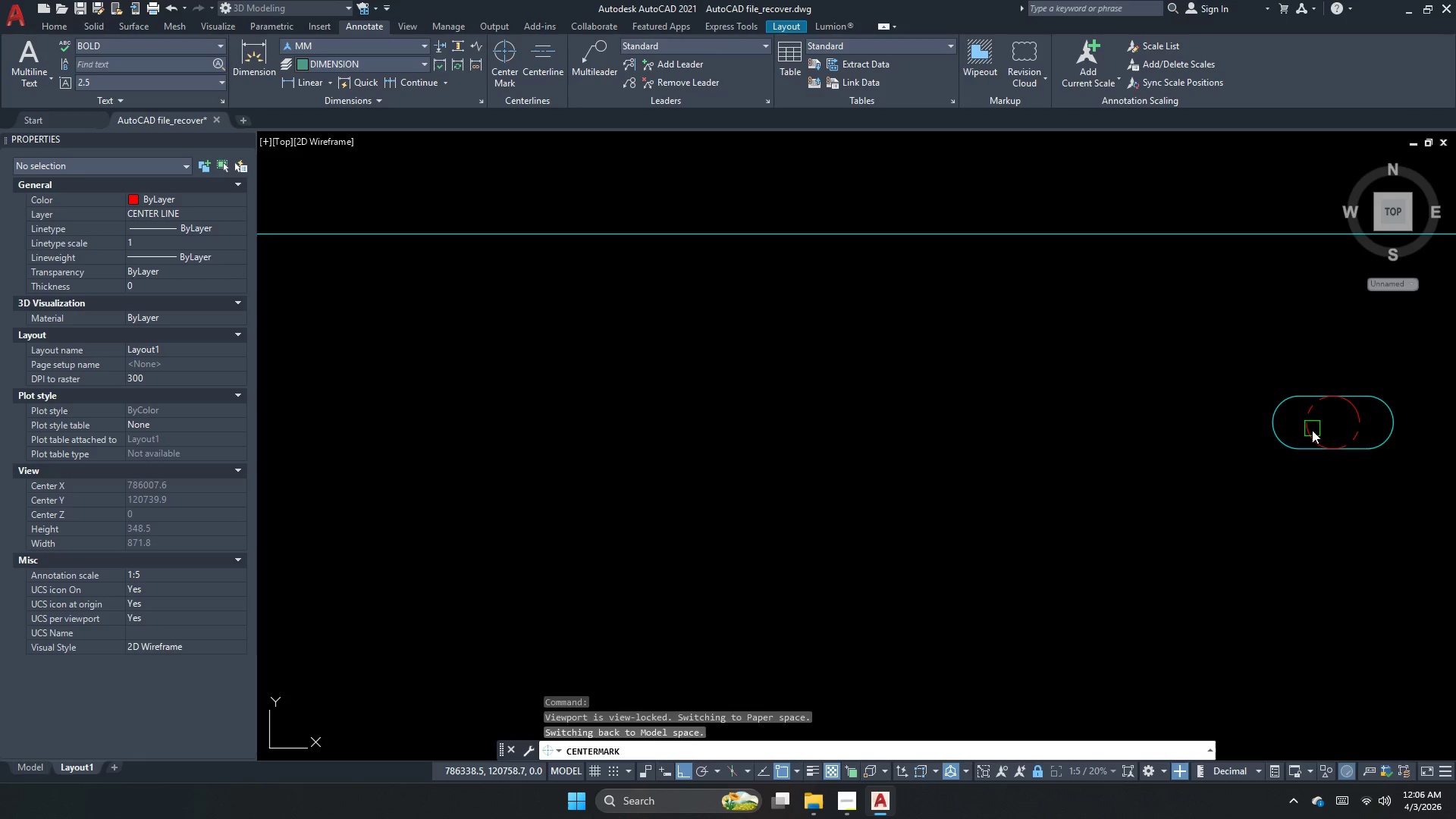 
left_click([1312, 435])
 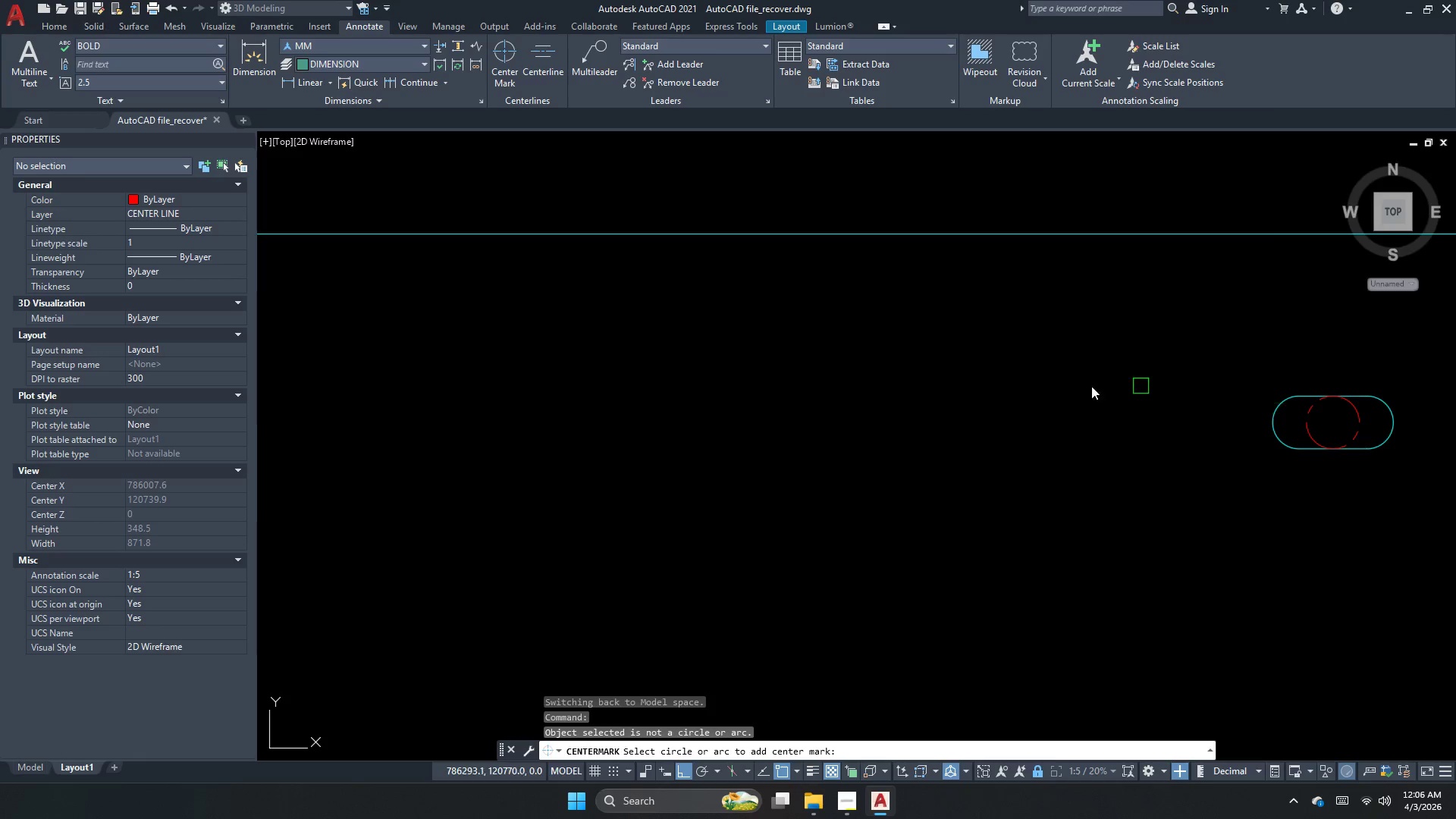 
scroll: coordinate [1021, 390], scroll_direction: down, amount: 6.0
 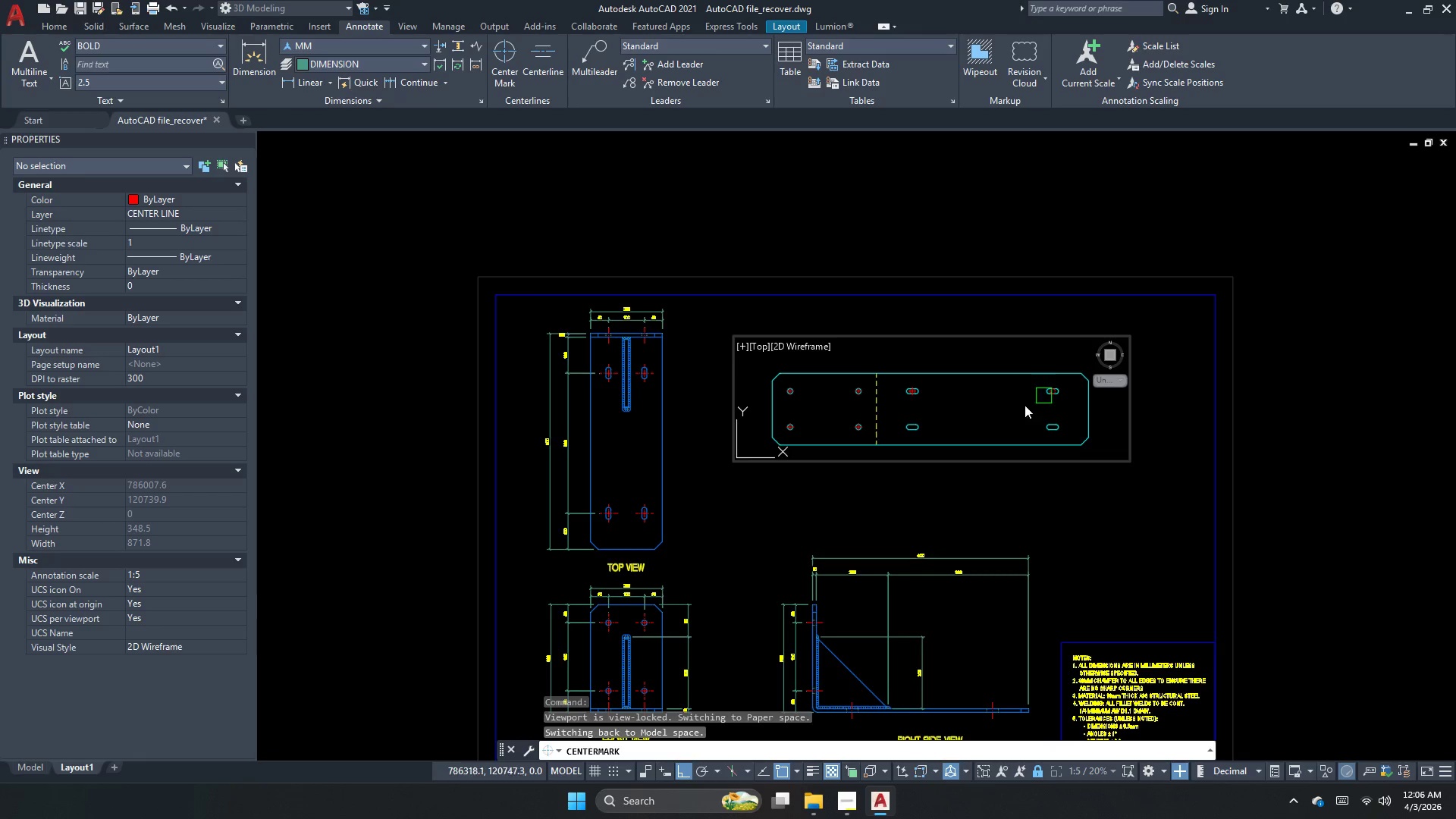 
scroll: coordinate [805, 413], scroll_direction: up, amount: 1.0
 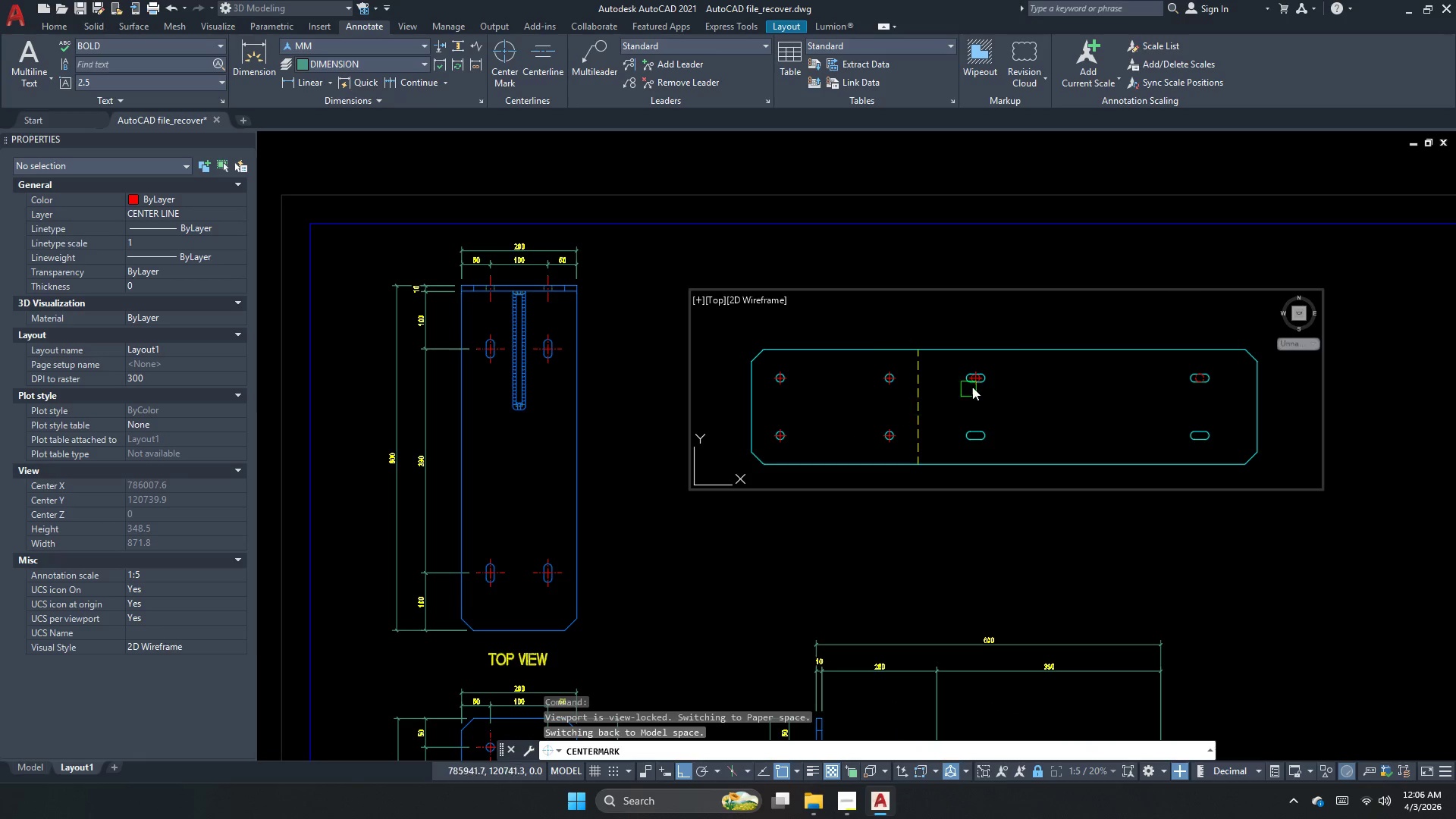 
key(Escape)
 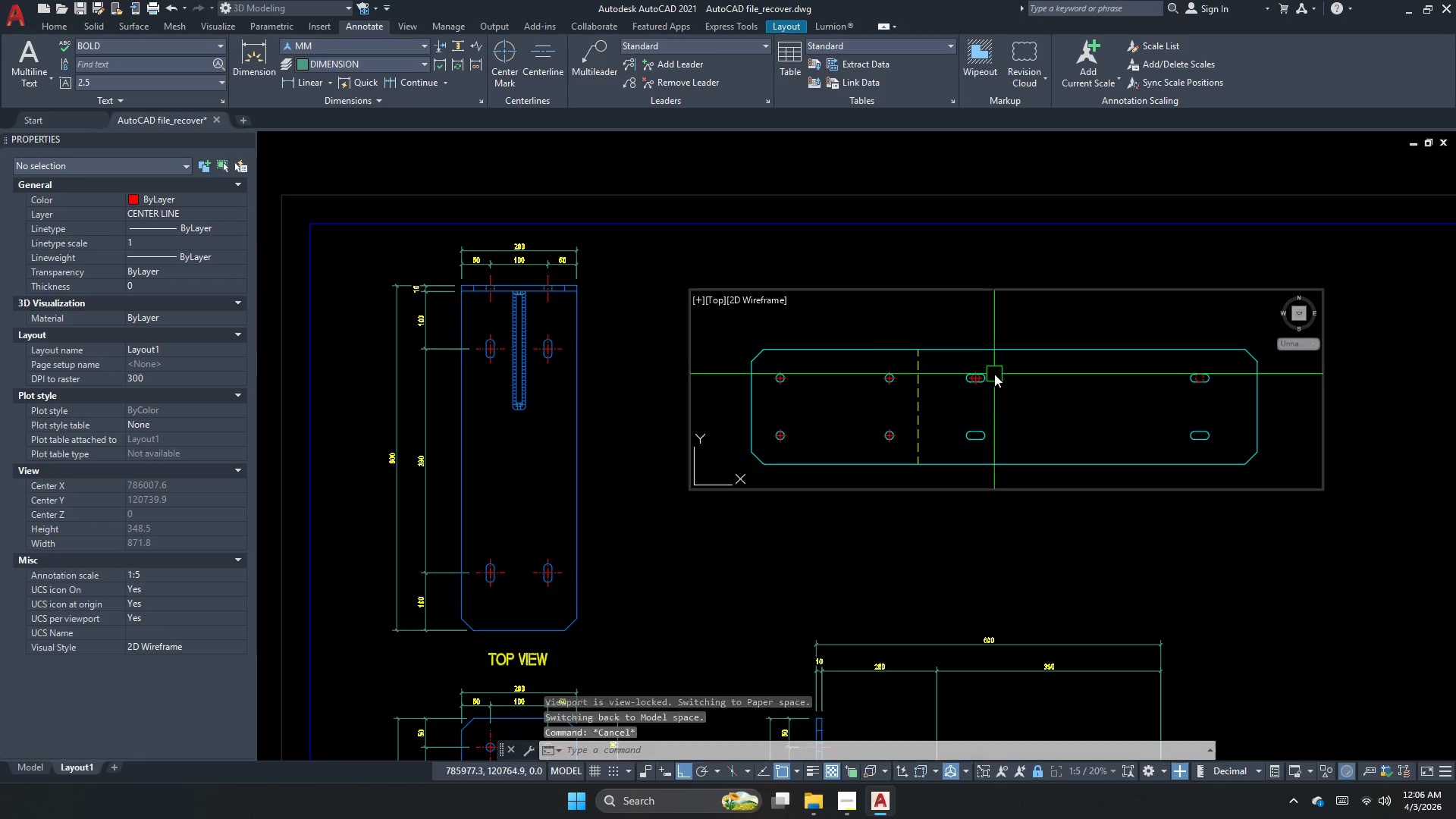 
scroll: coordinate [977, 381], scroll_direction: up, amount: 5.0
 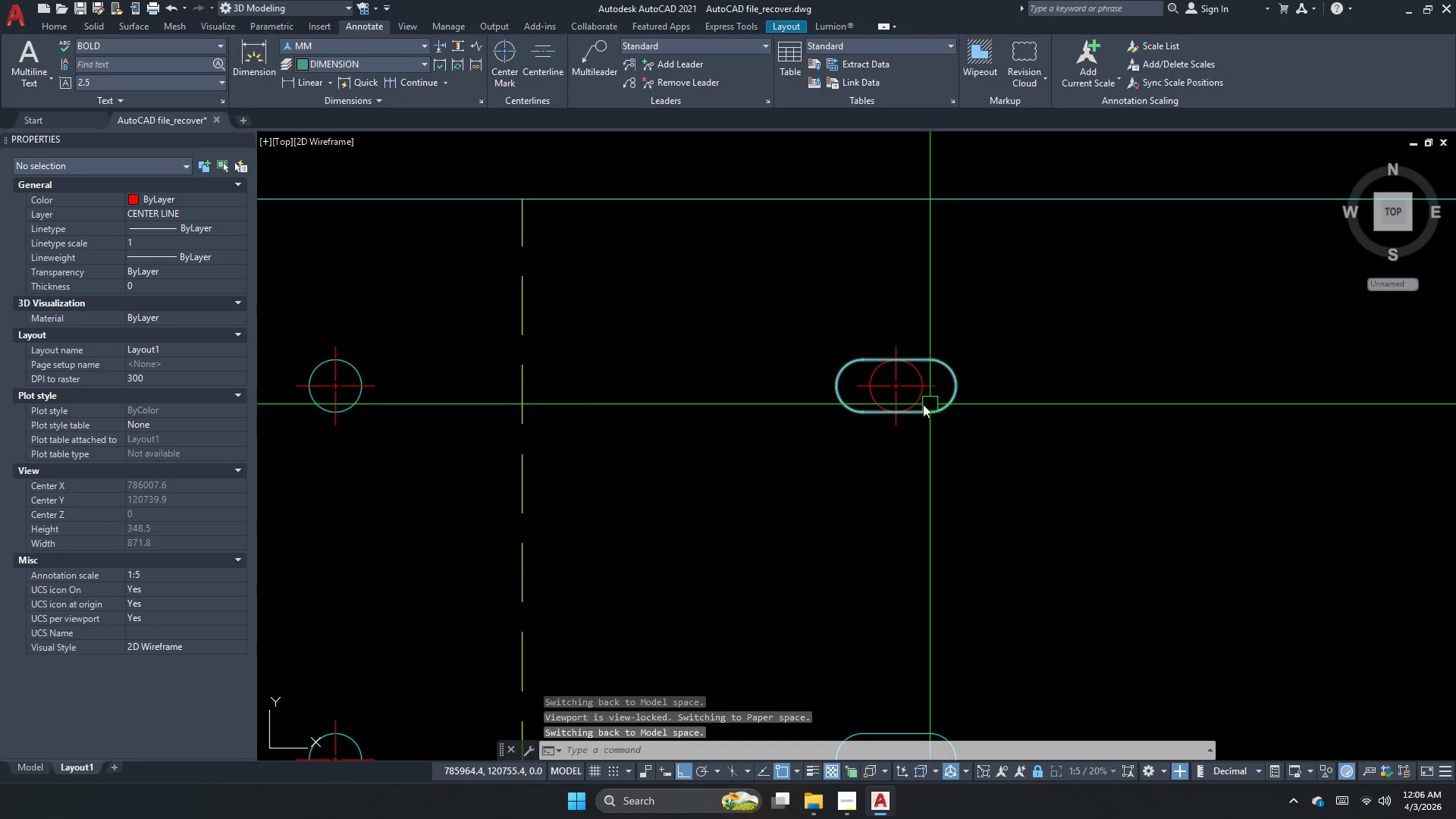 
left_click([915, 404])
 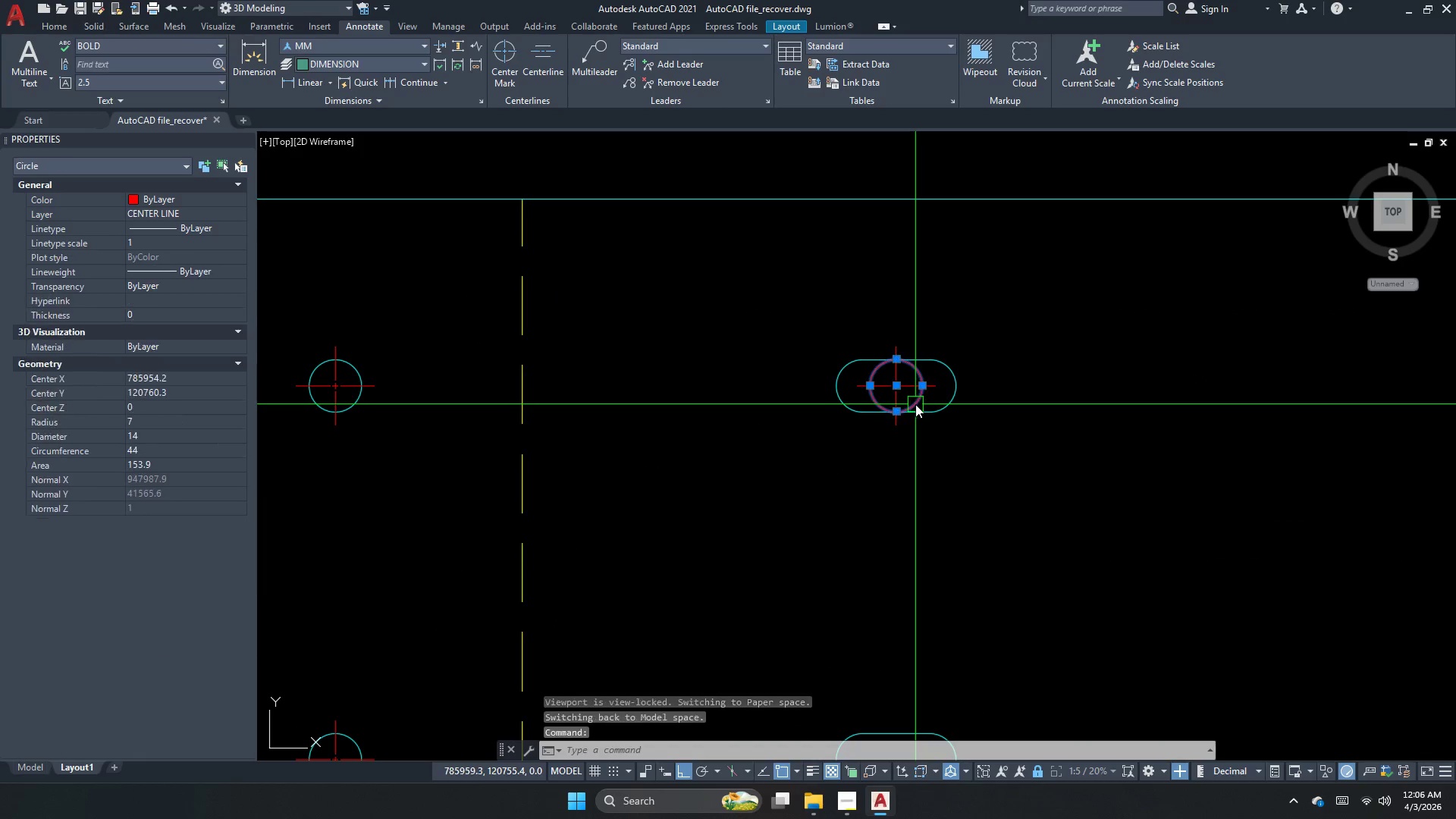 
key(E)
 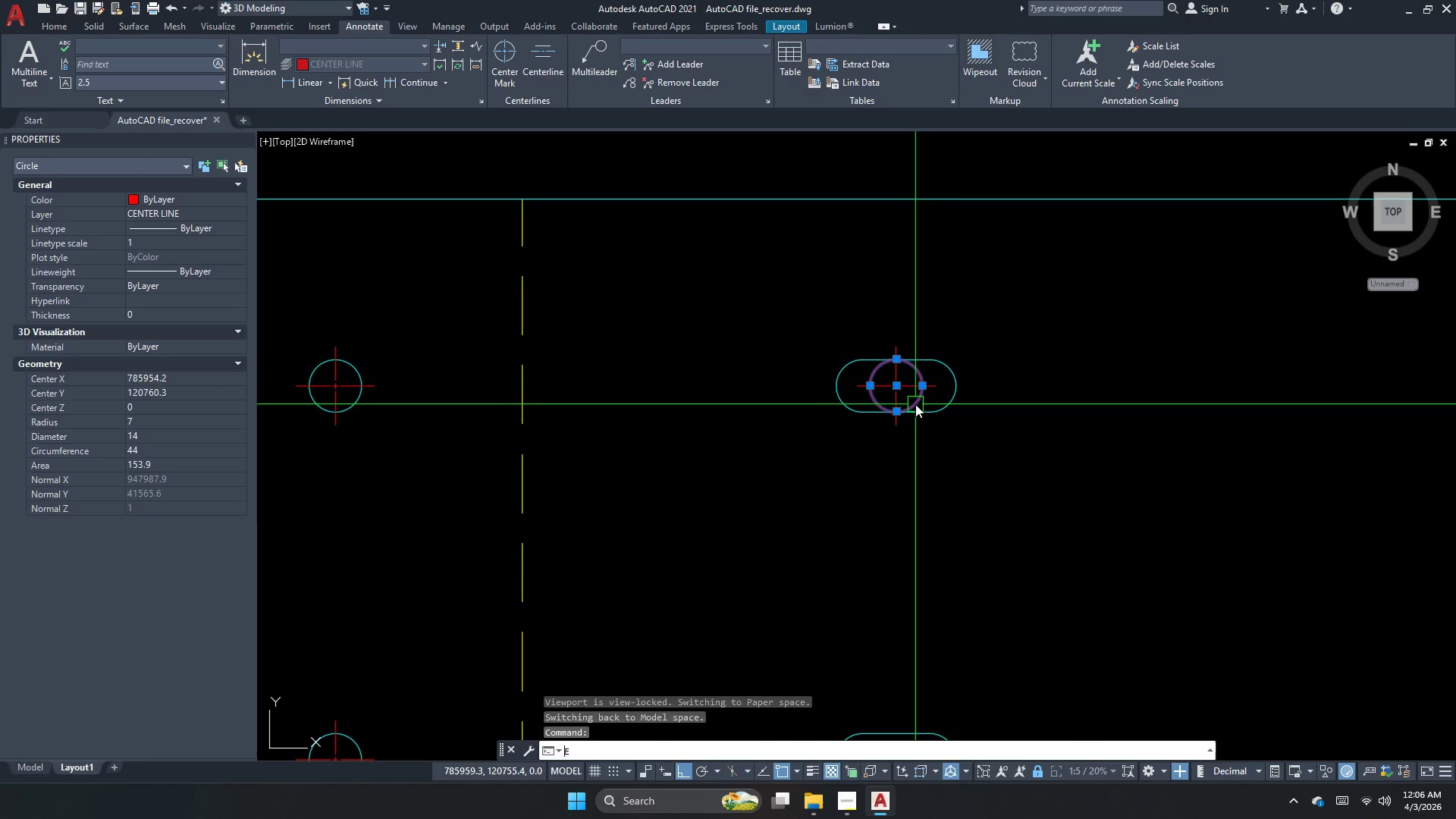 
key(Space)
 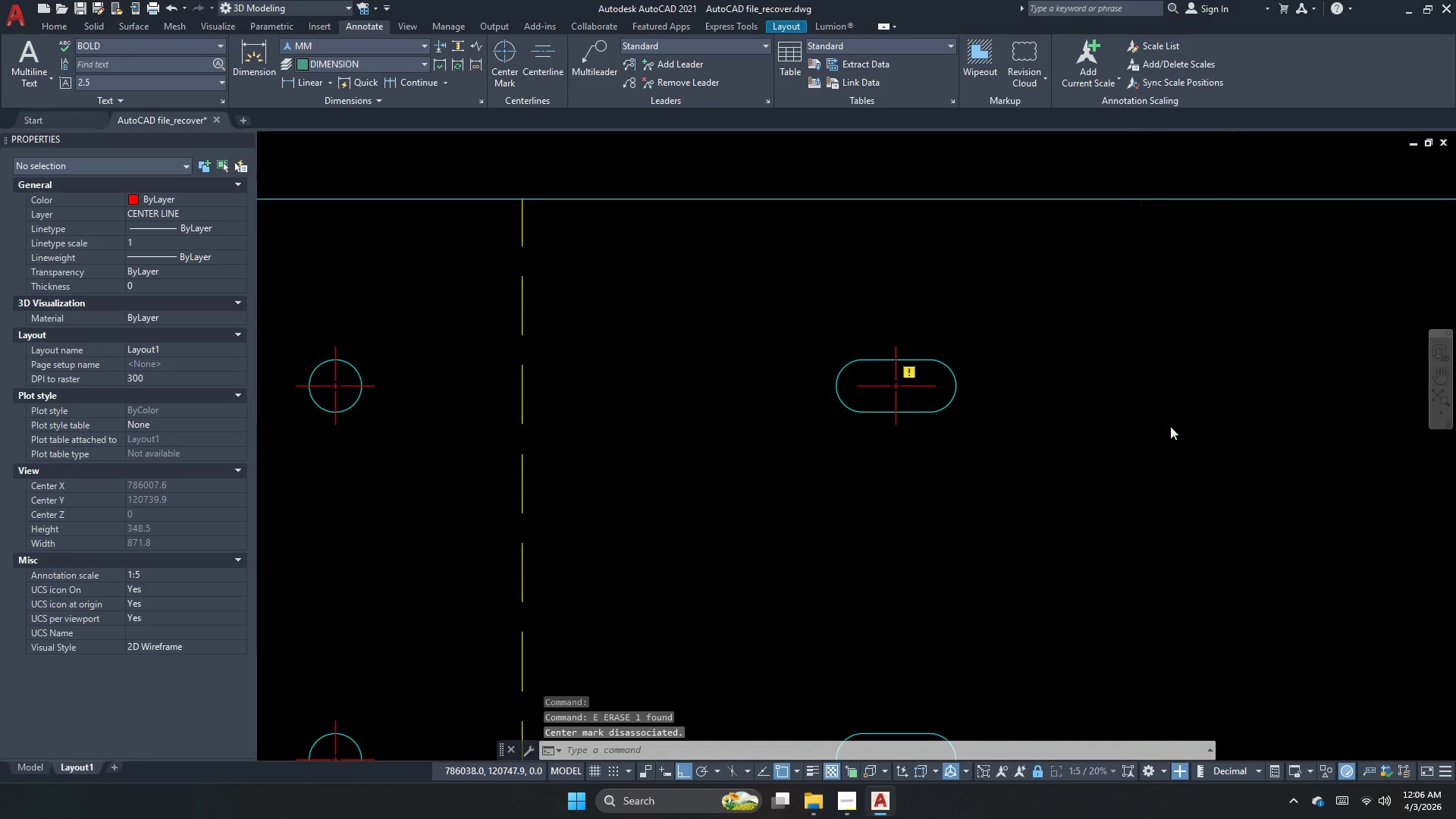 
scroll: coordinate [574, 405], scroll_direction: down, amount: 2.0
 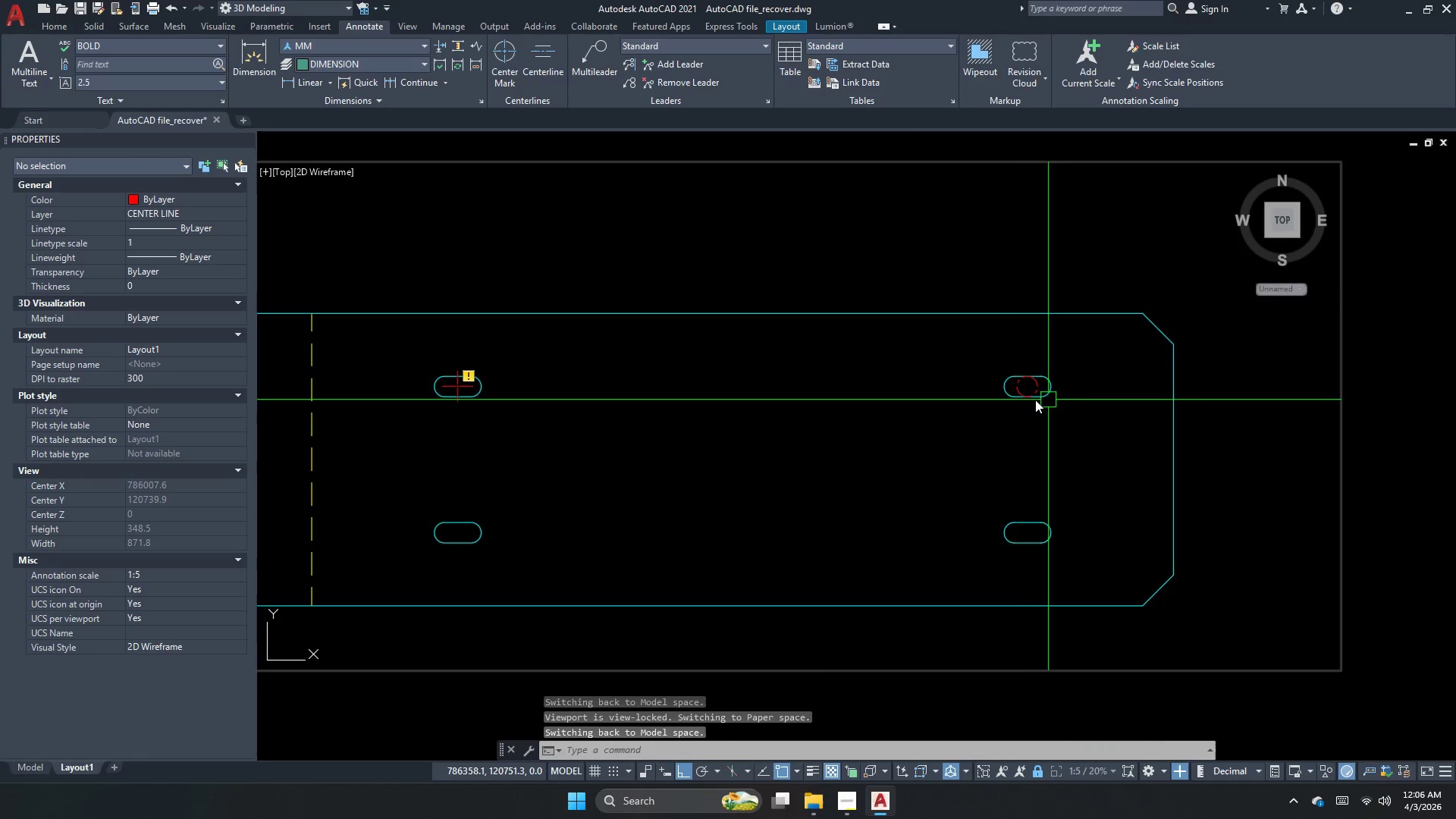 
scroll: coordinate [1009, 395], scroll_direction: up, amount: 2.0
 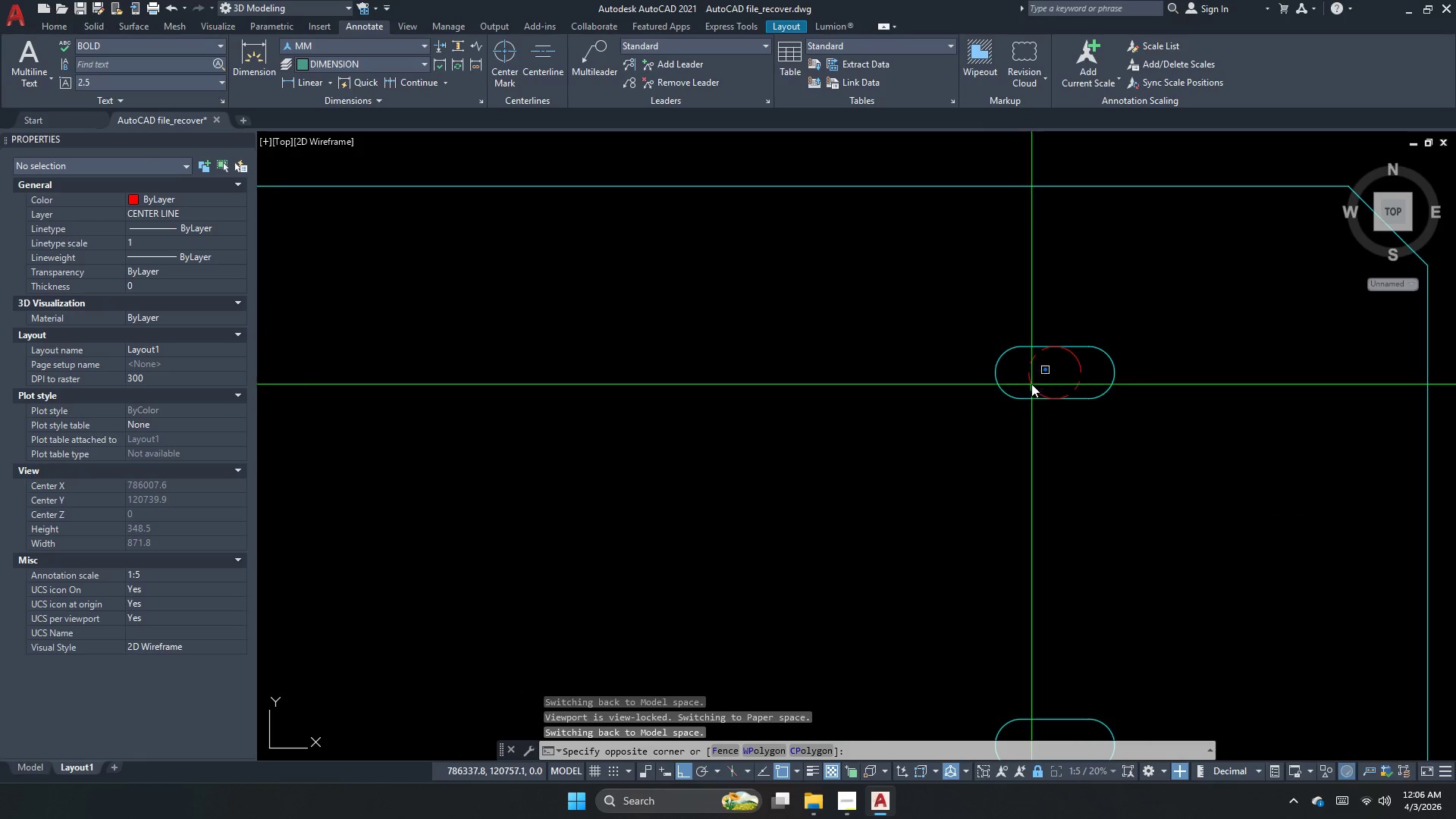 
double_click([1035, 379])
 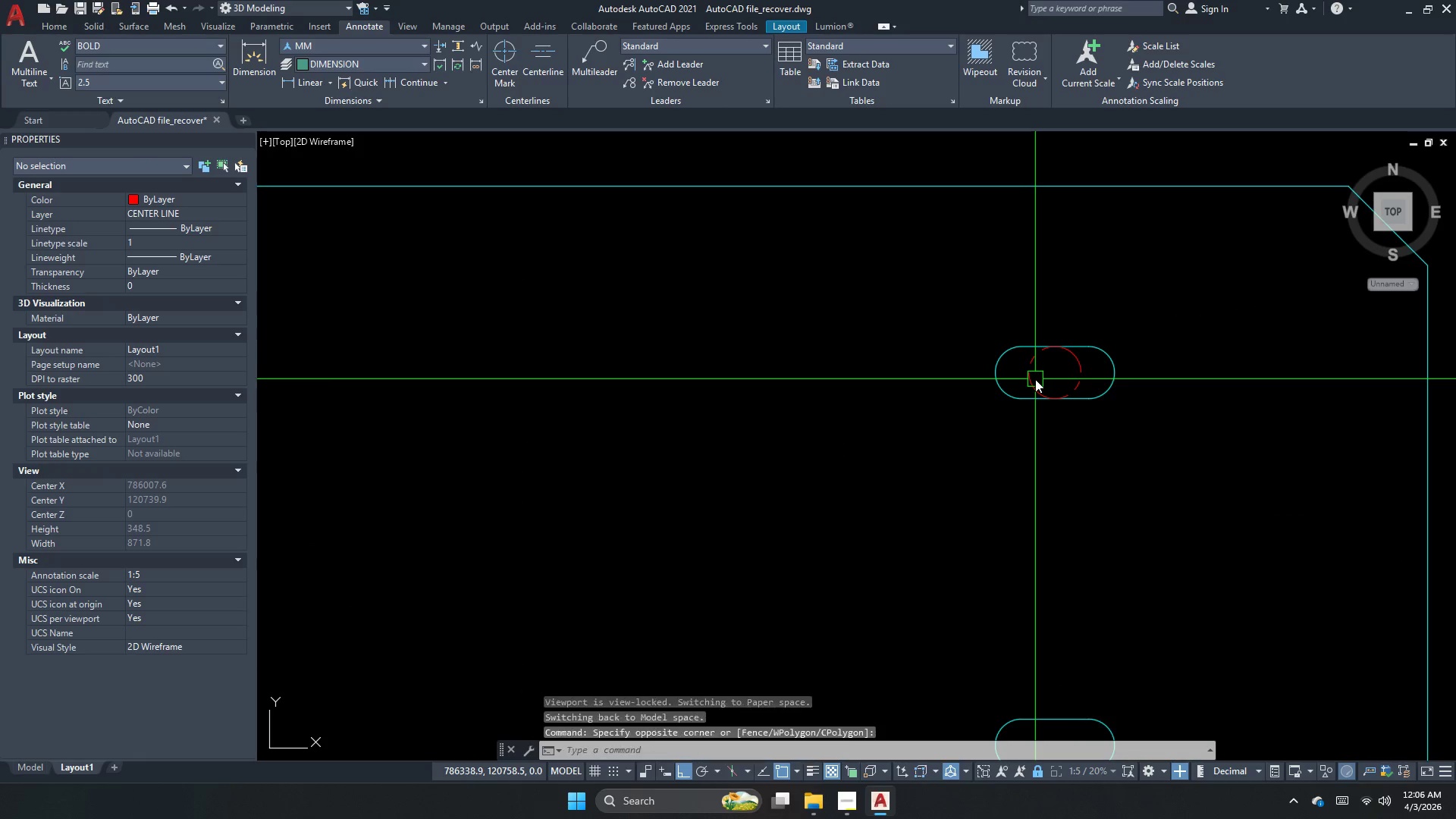 
key(Escape)
 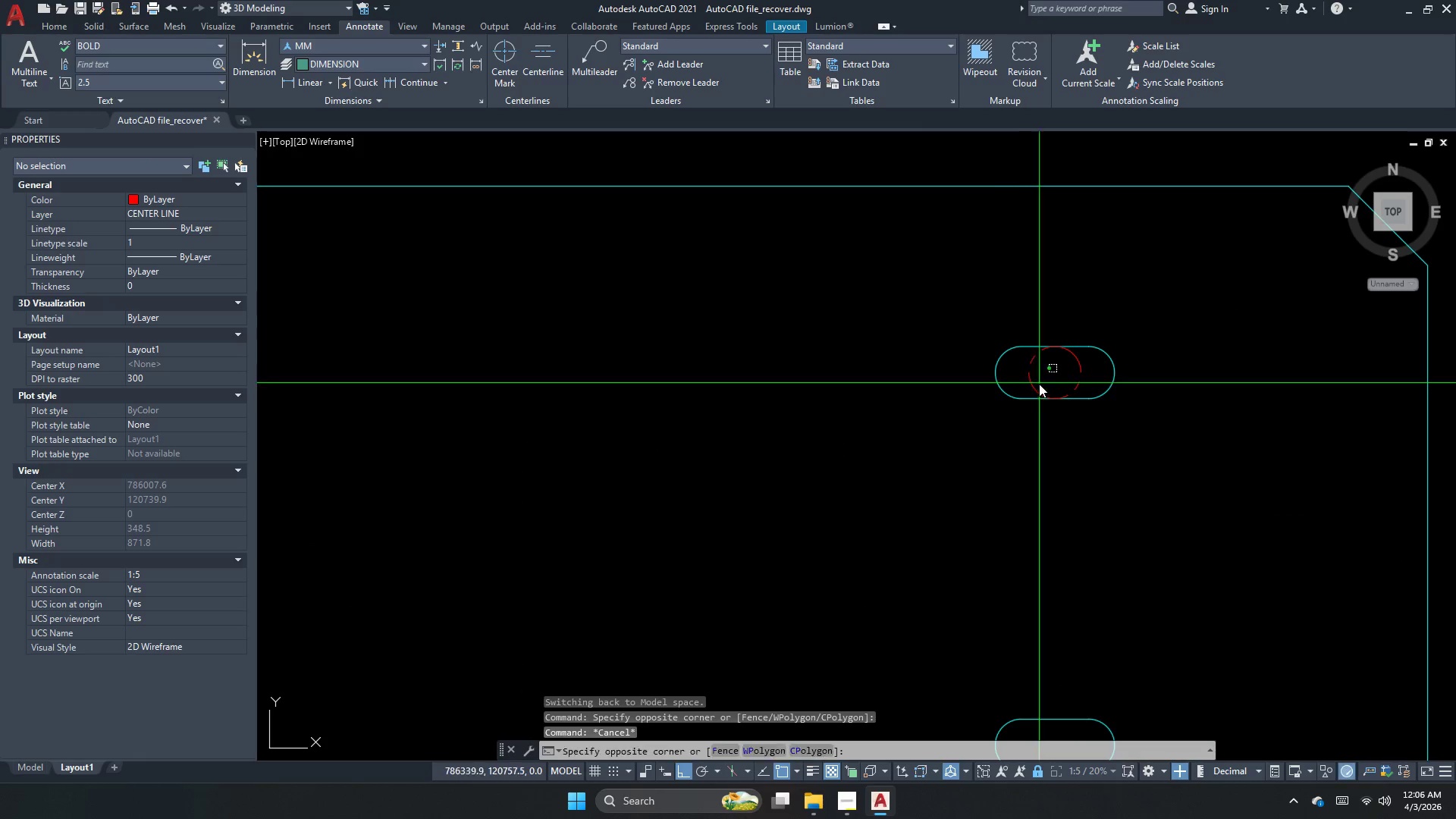 
triple_click([1039, 384])
 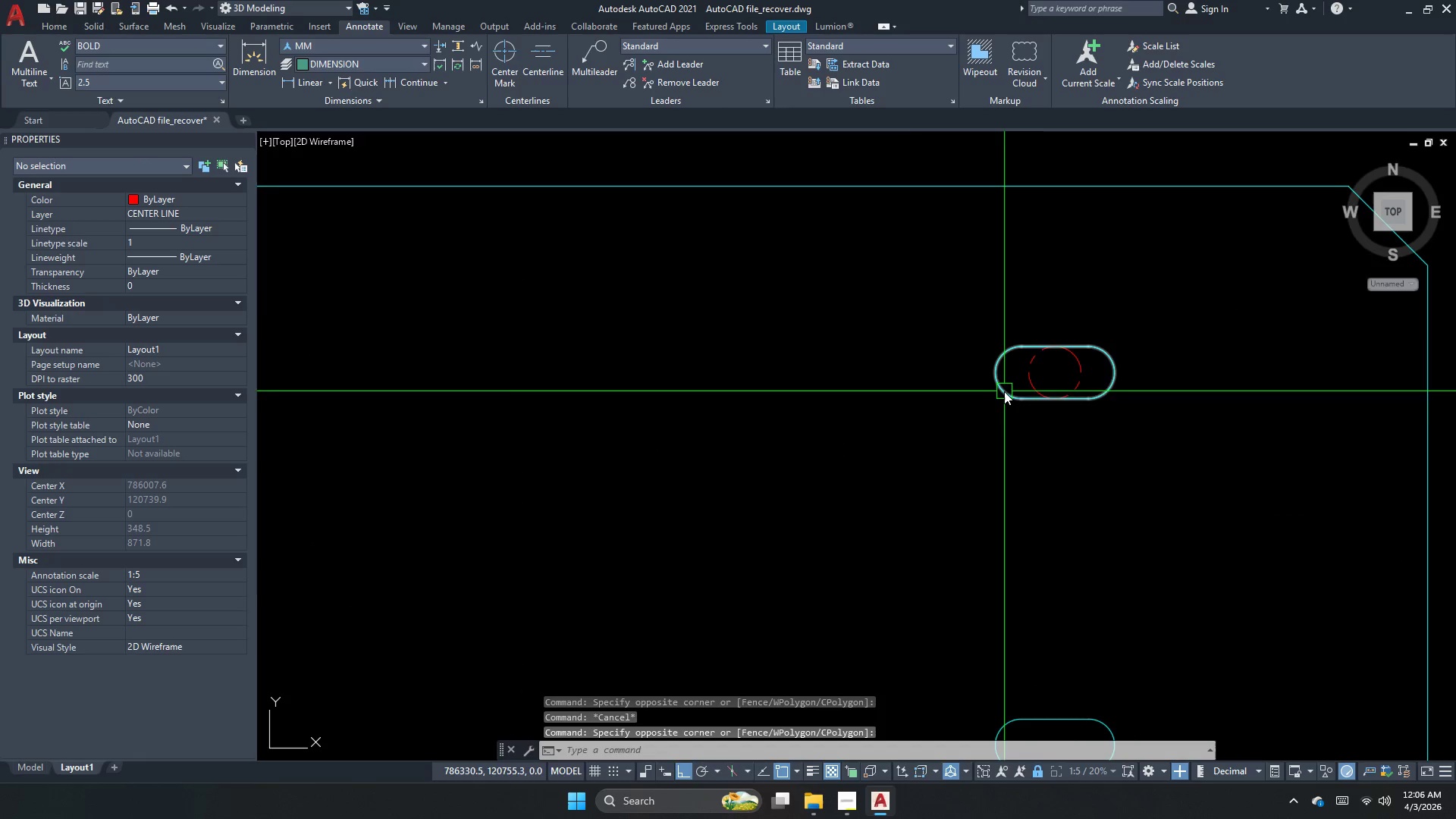 
key(Escape)
 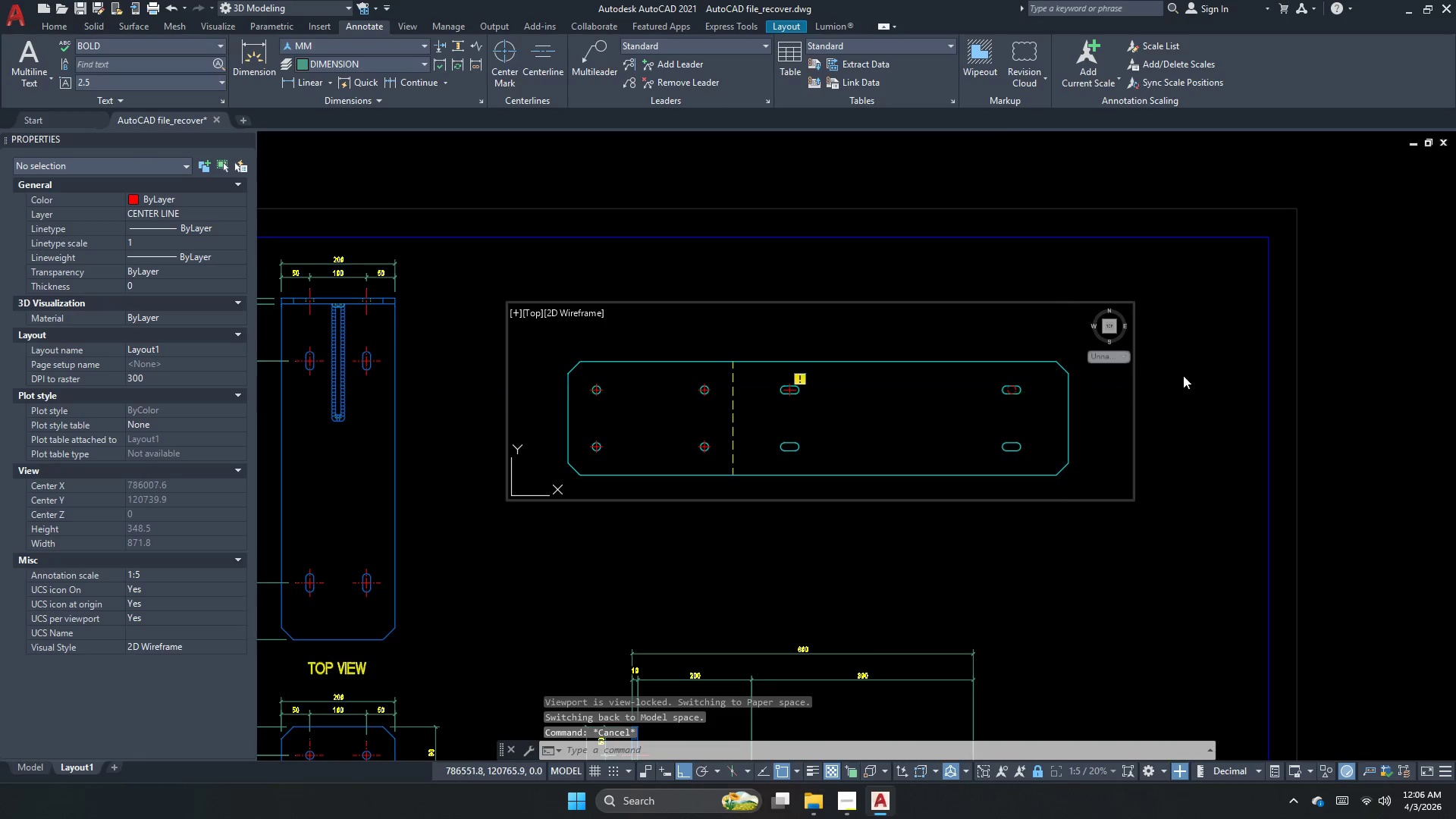 
left_click([1213, 361])
 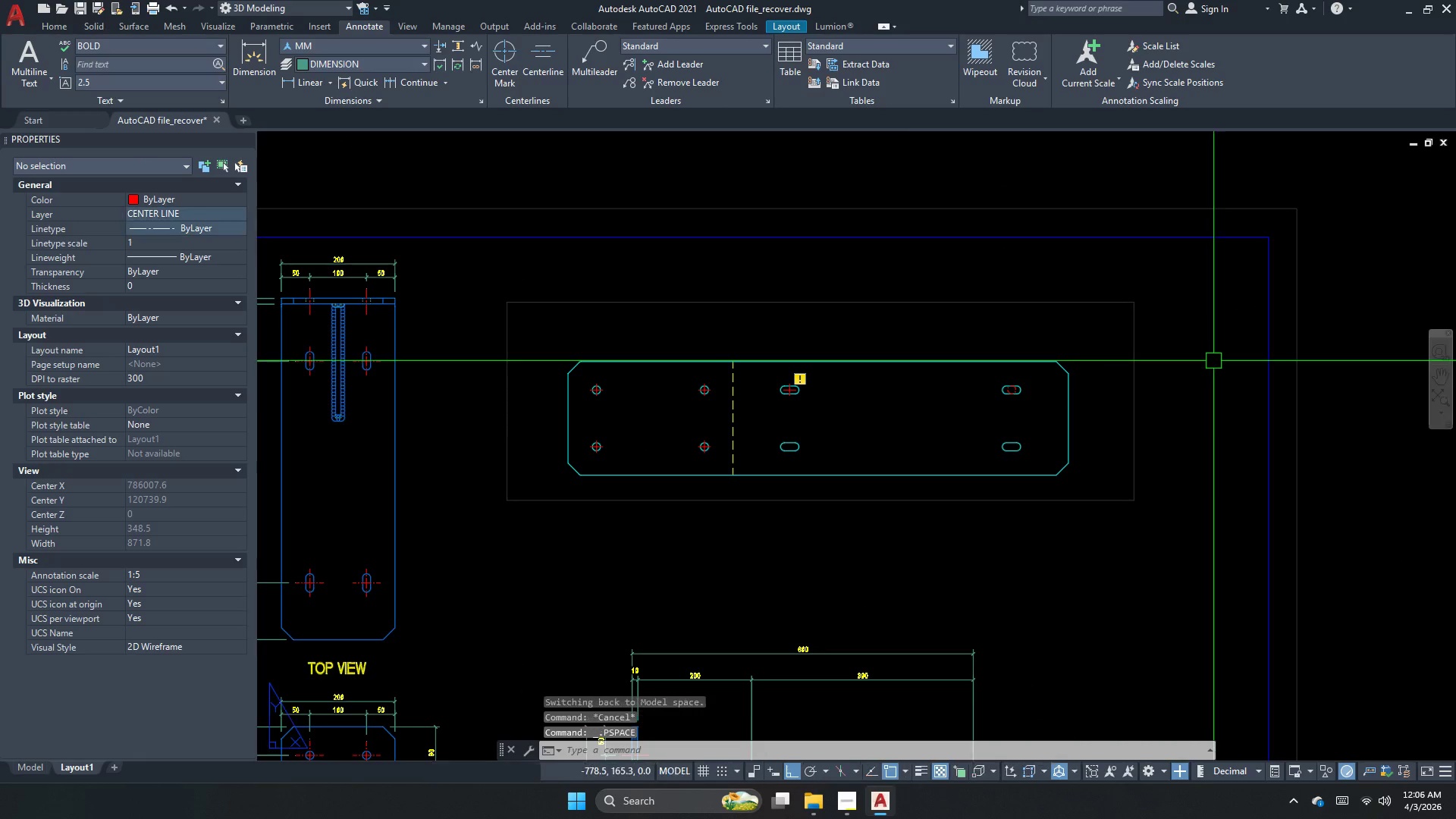 
scroll: coordinate [1004, 391], scroll_direction: down, amount: 5.0
 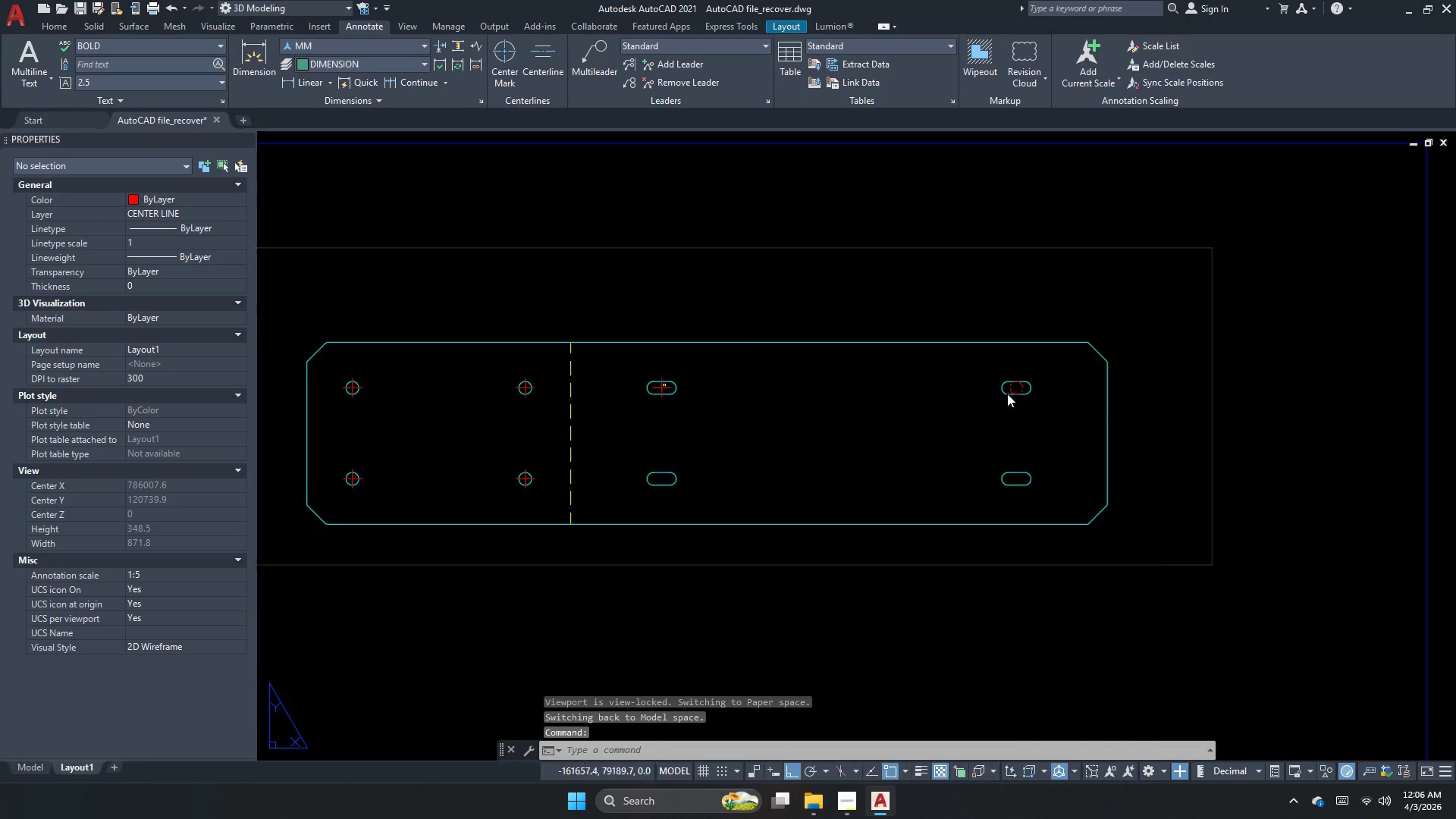 
double_click([1213, 361])
 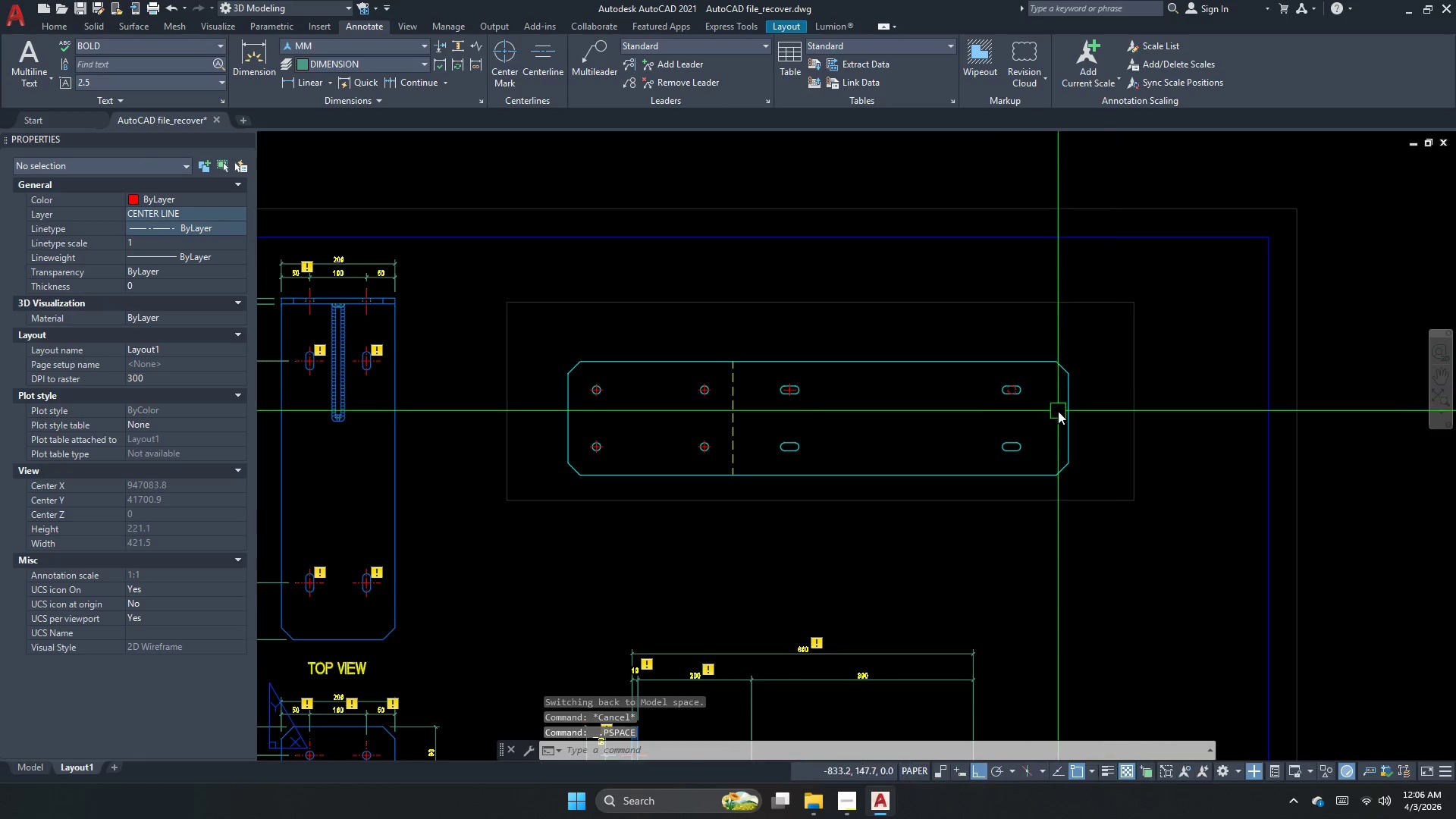 
left_click_drag(start_coordinate=[1058, 415], to_coordinate=[1031, 394])
 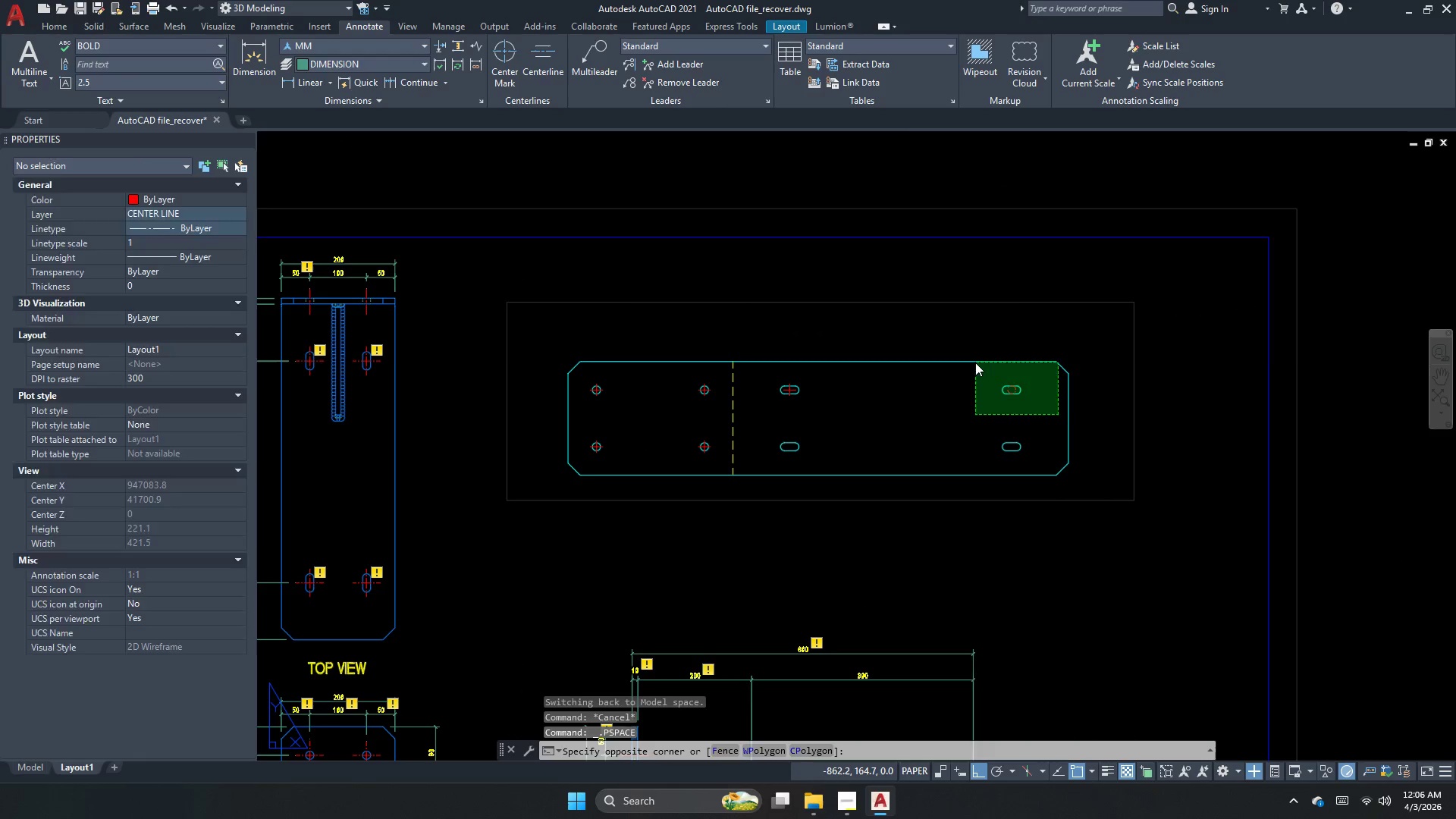 
triple_click([975, 362])
 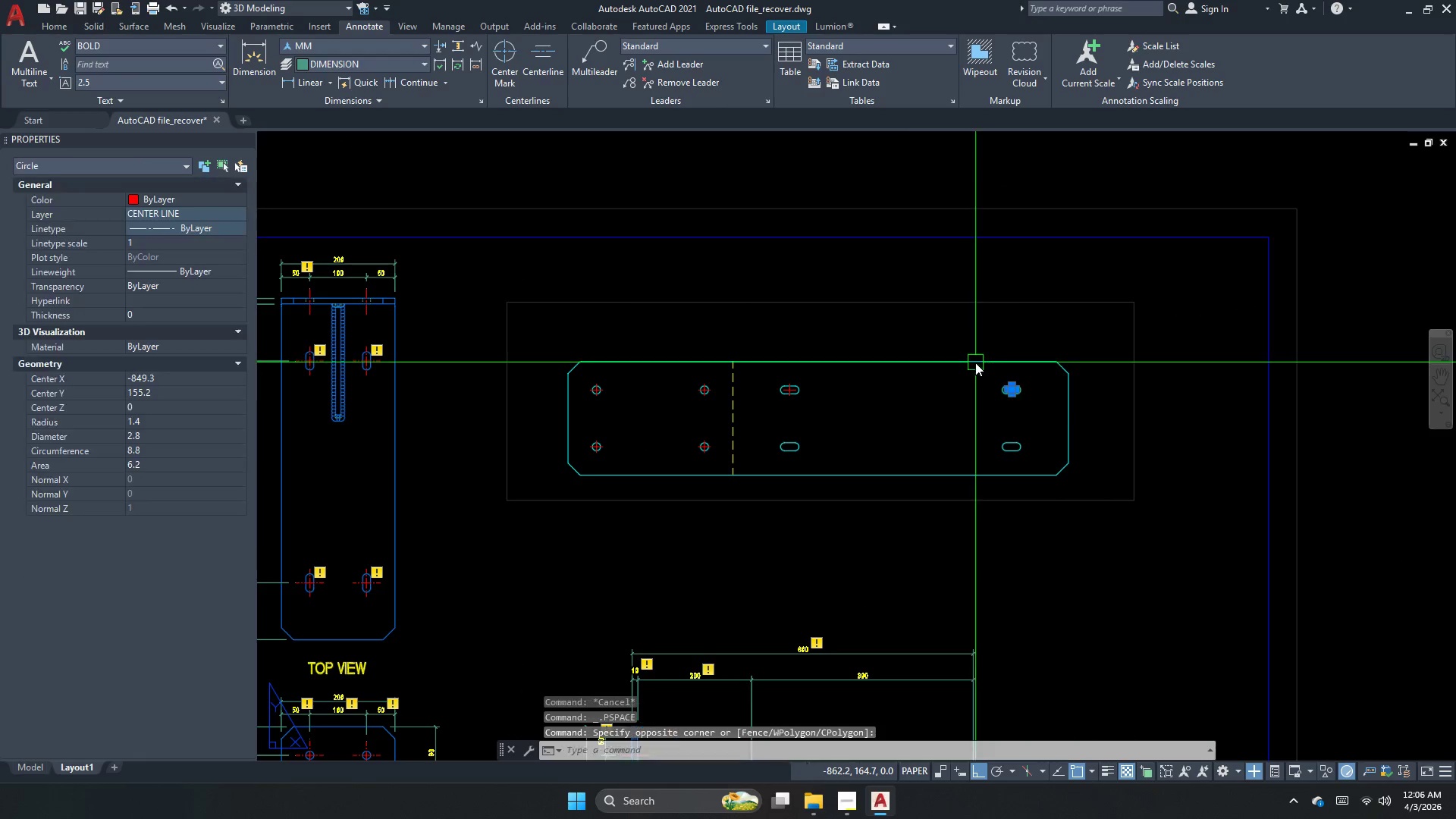 
key(E)
 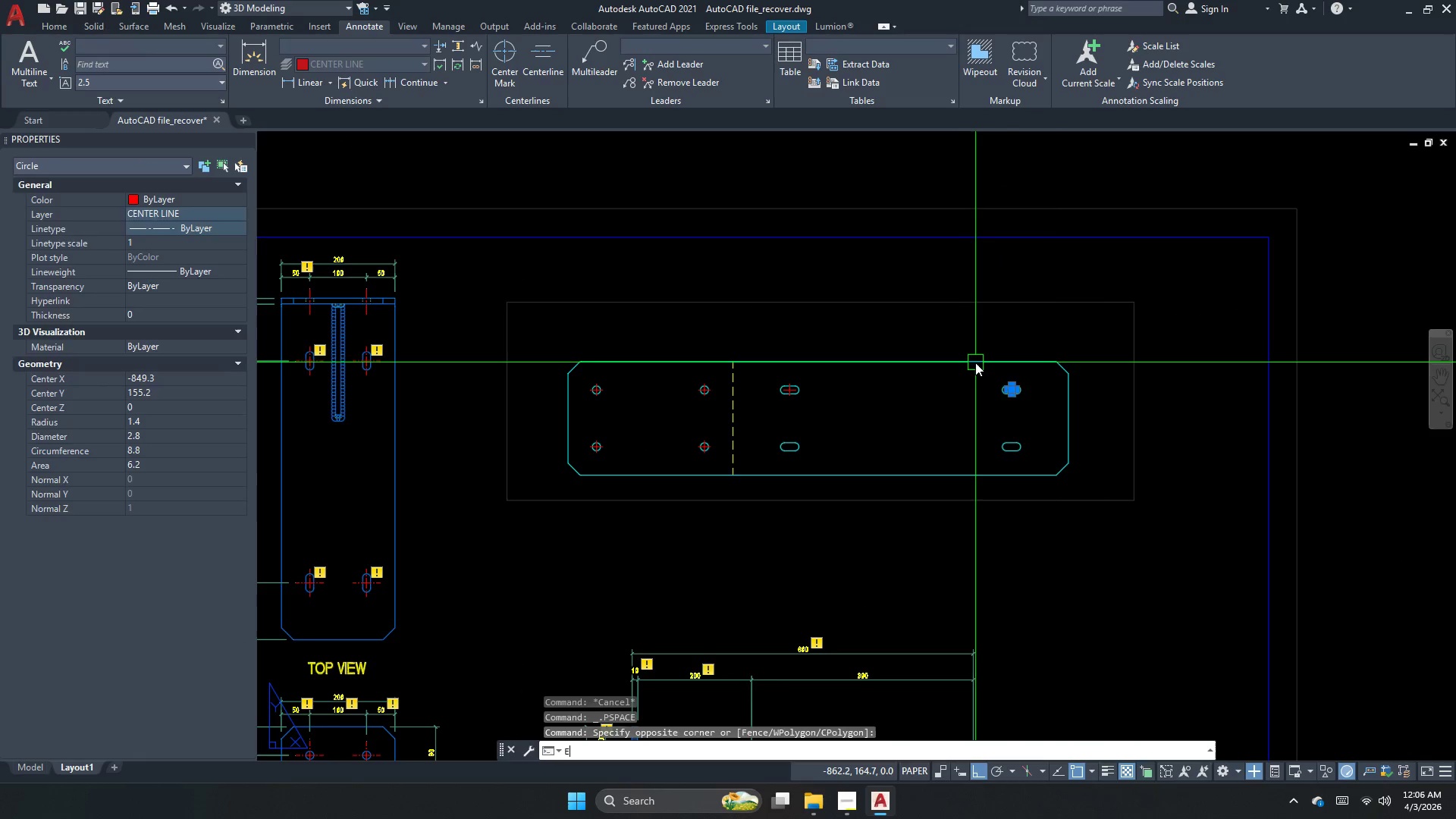 
key(Space)
 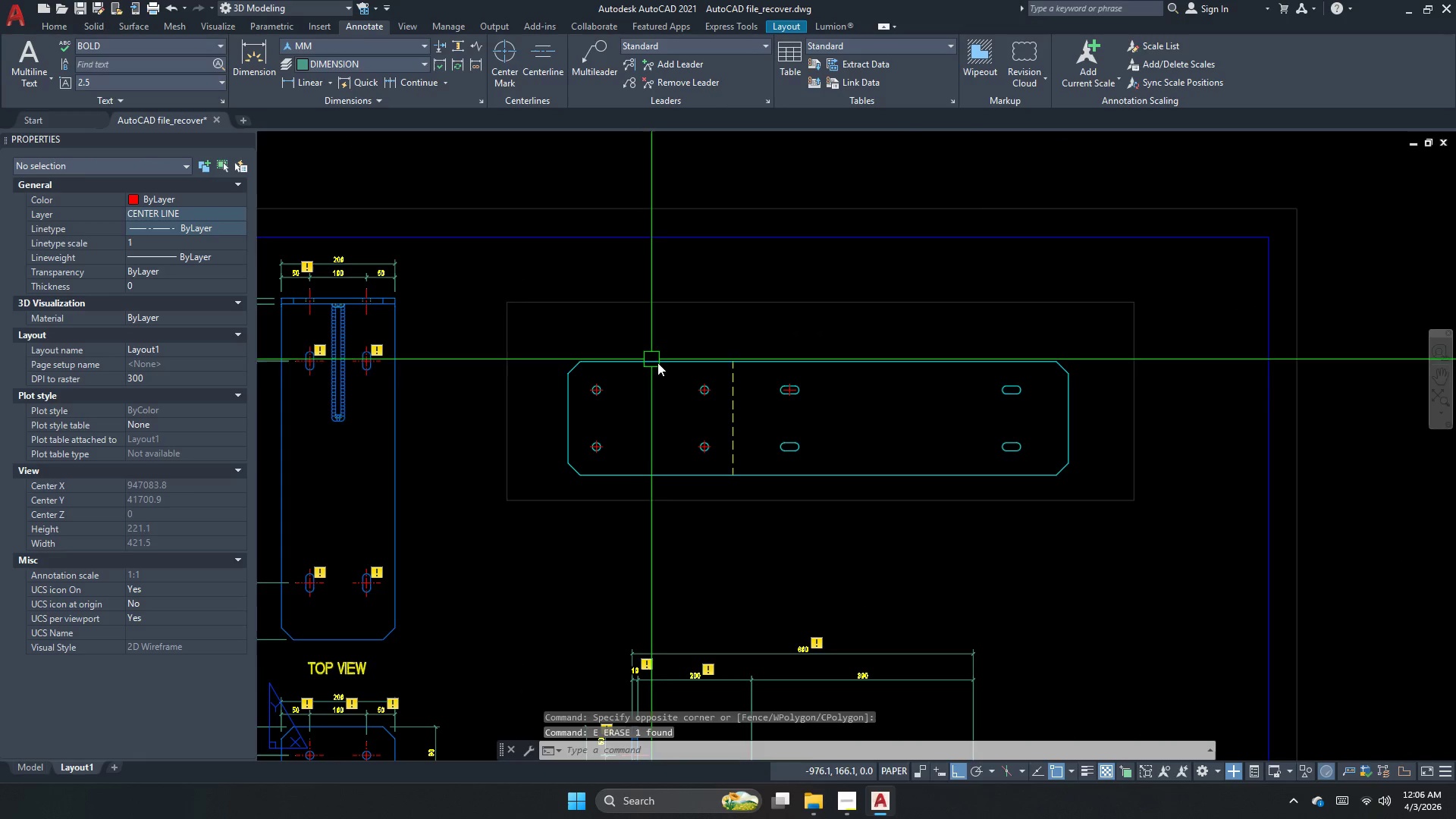 
scroll: coordinate [642, 394], scroll_direction: up, amount: 1.0
 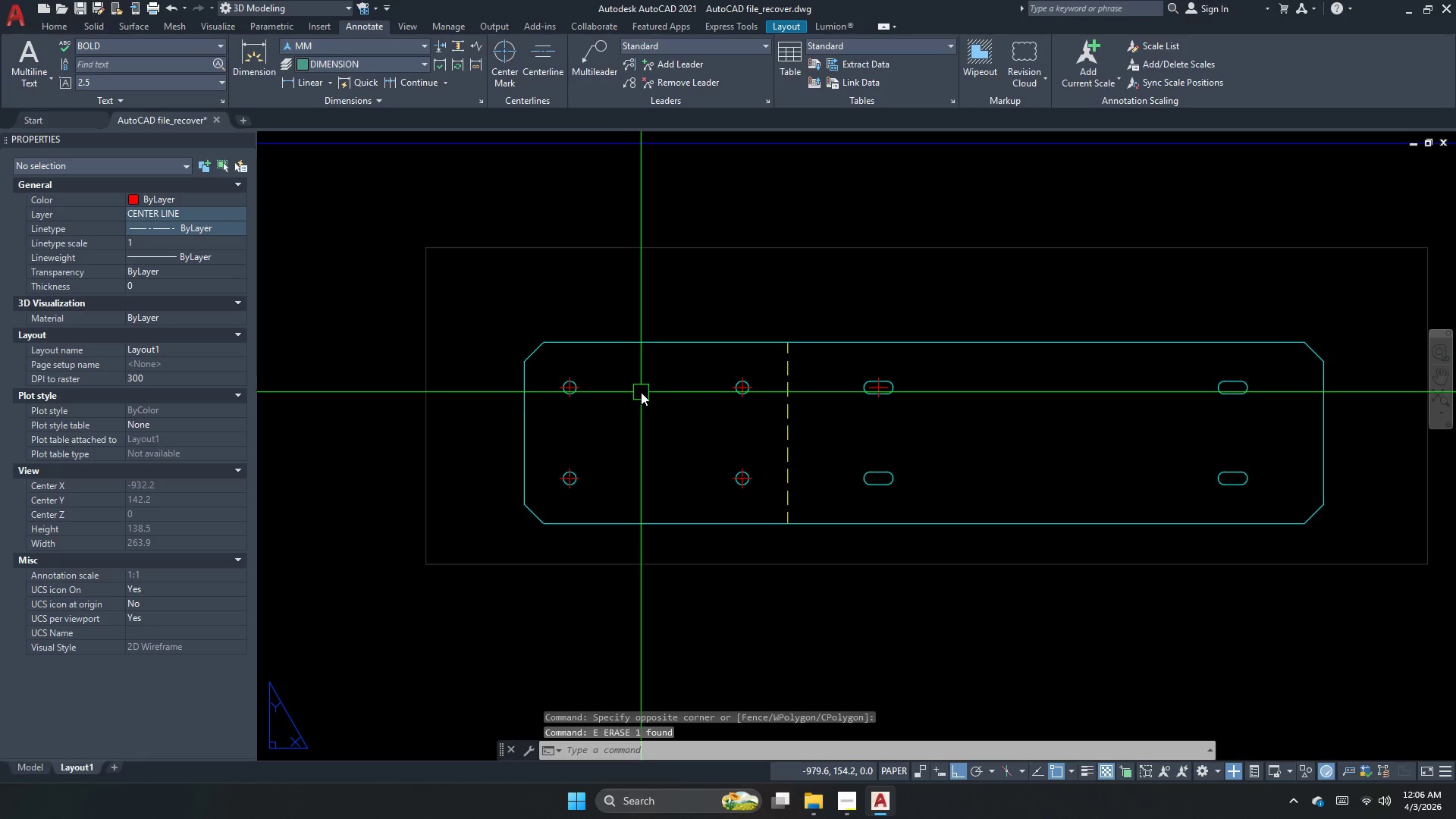 
double_click([643, 396])
 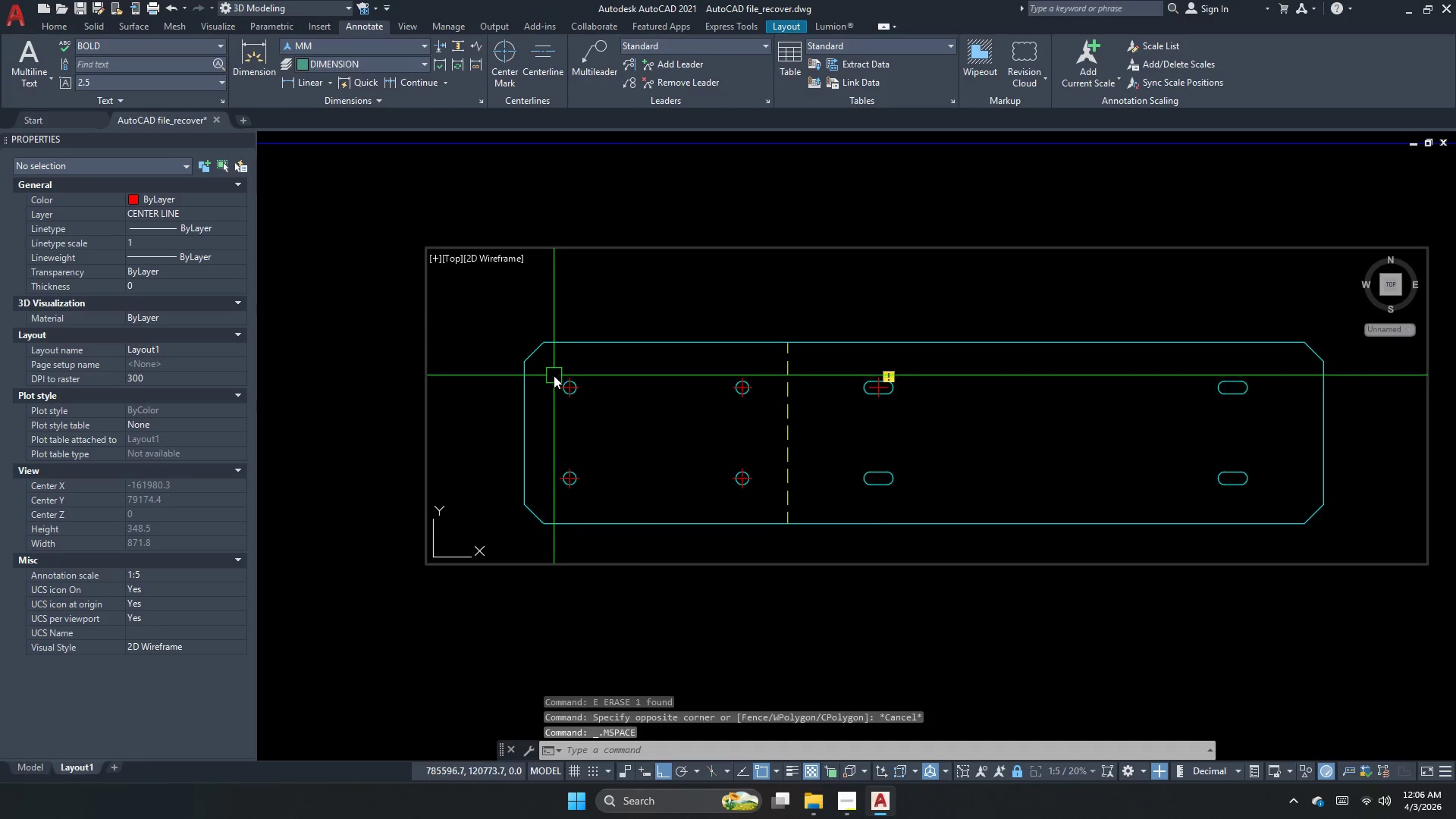 
left_click([576, 390])
 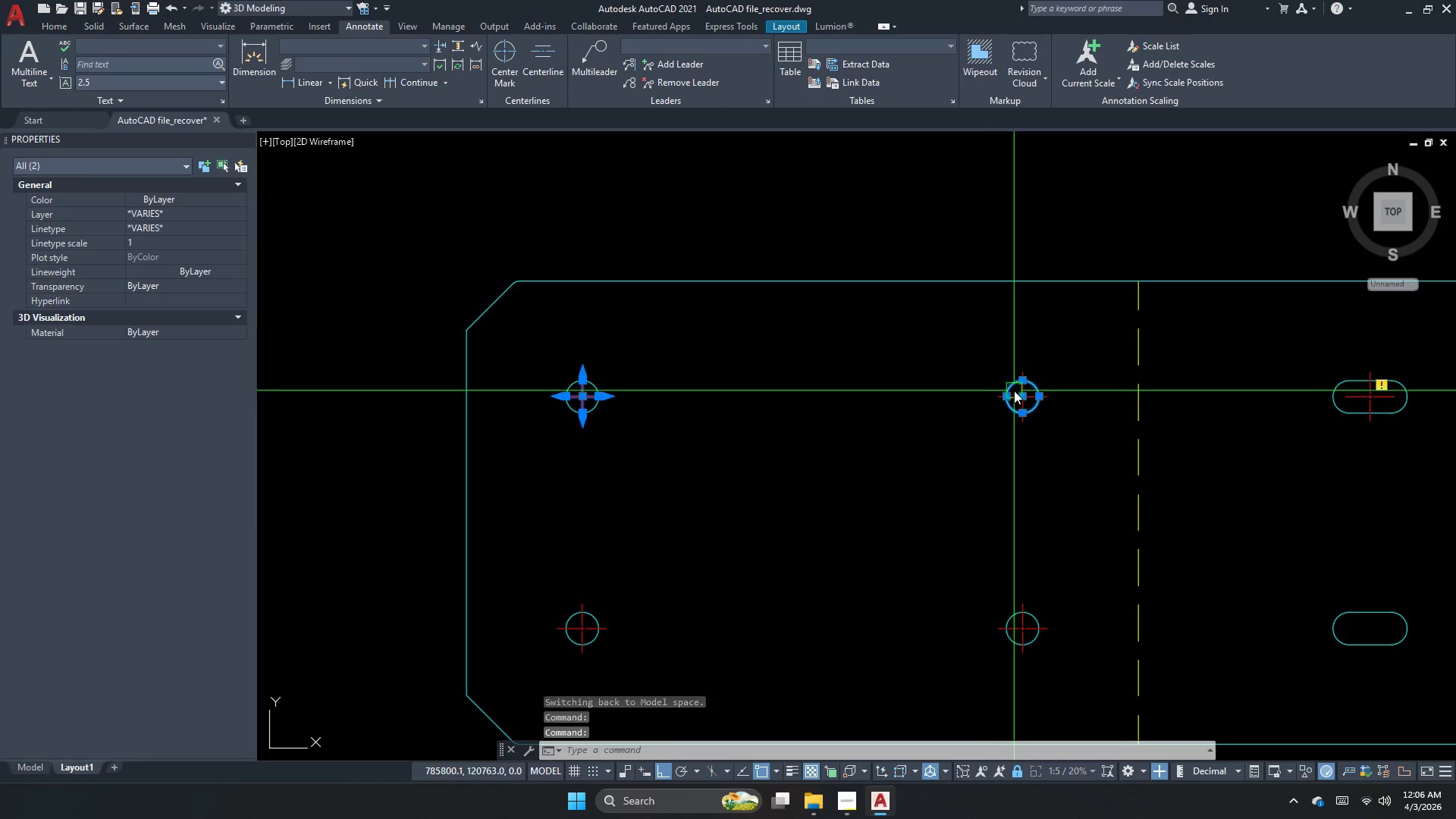 
scroll: coordinate [560, 381], scroll_direction: up, amount: 2.0
 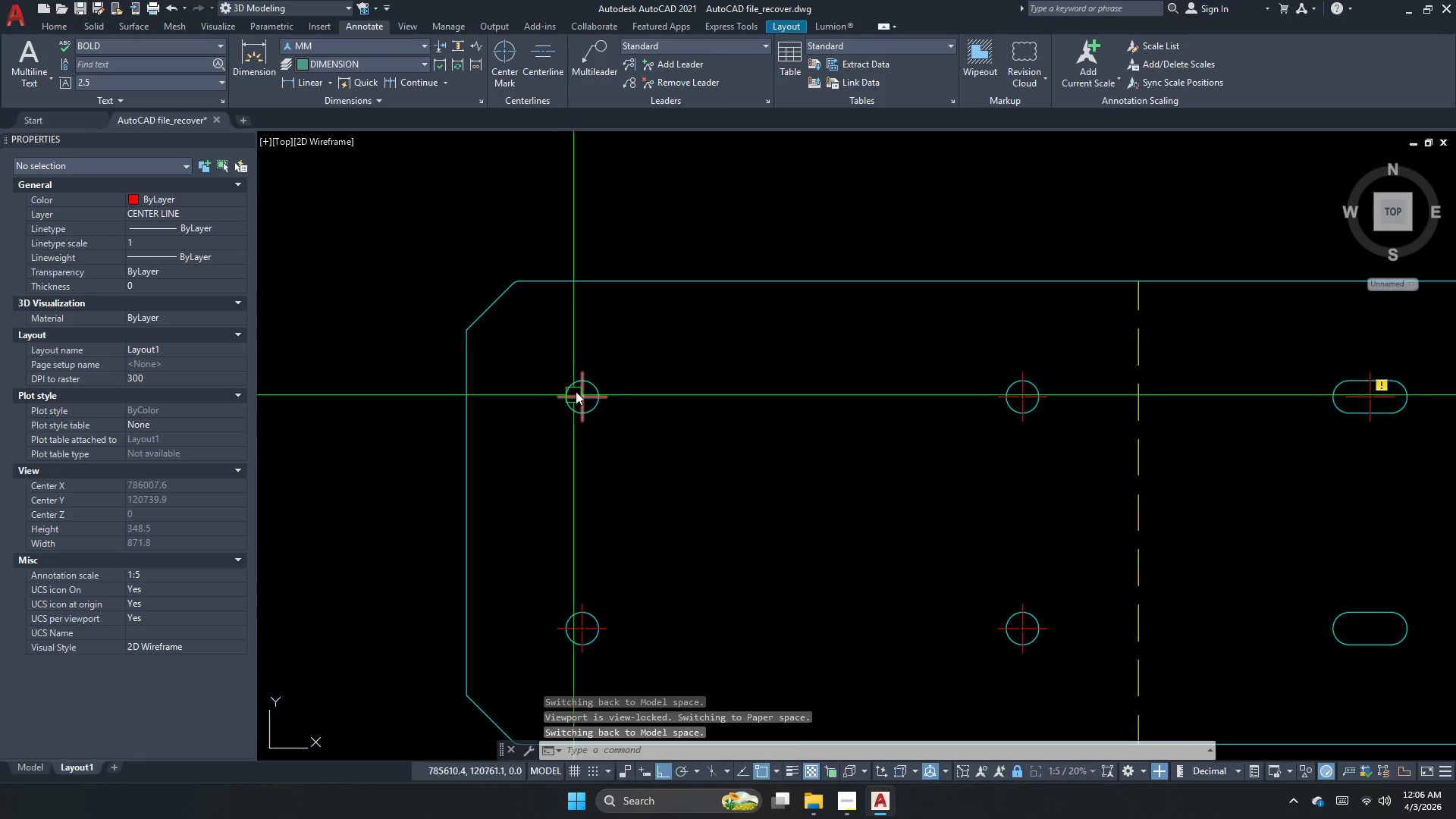 
key(Escape)
 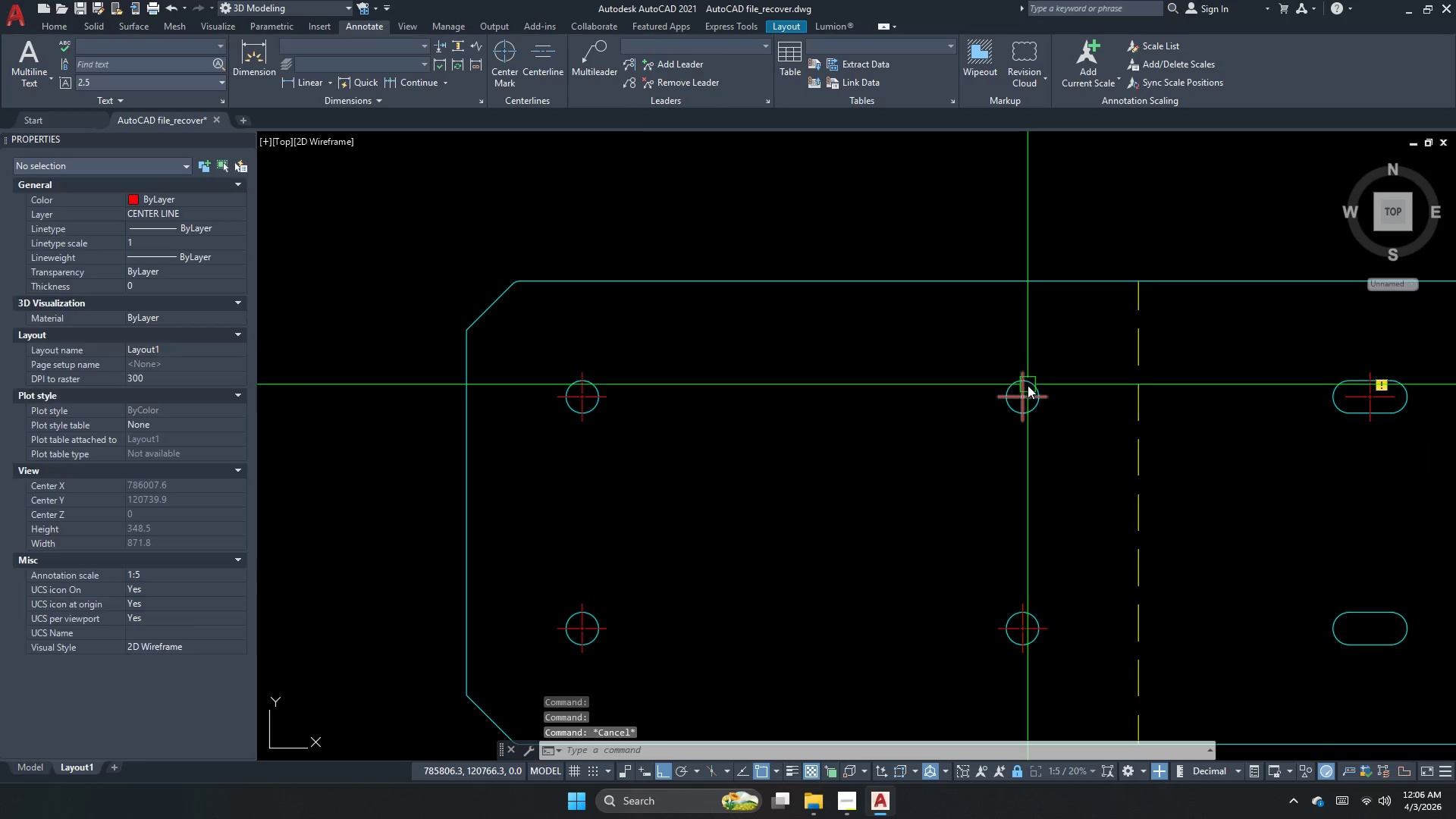 
left_click_drag(start_coordinate=[1028, 391], to_coordinate=[1028, 396])
 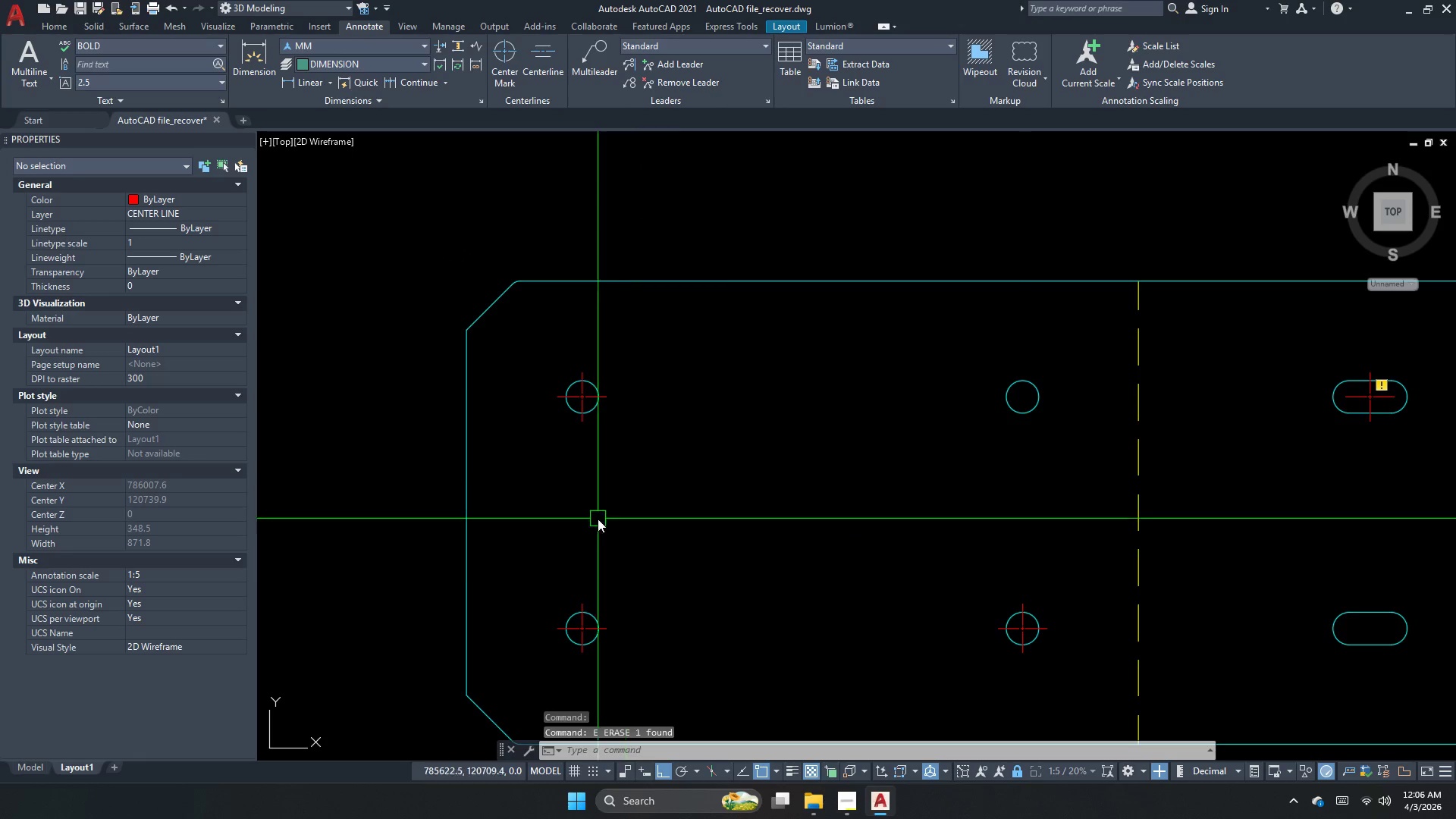 
key(E)
 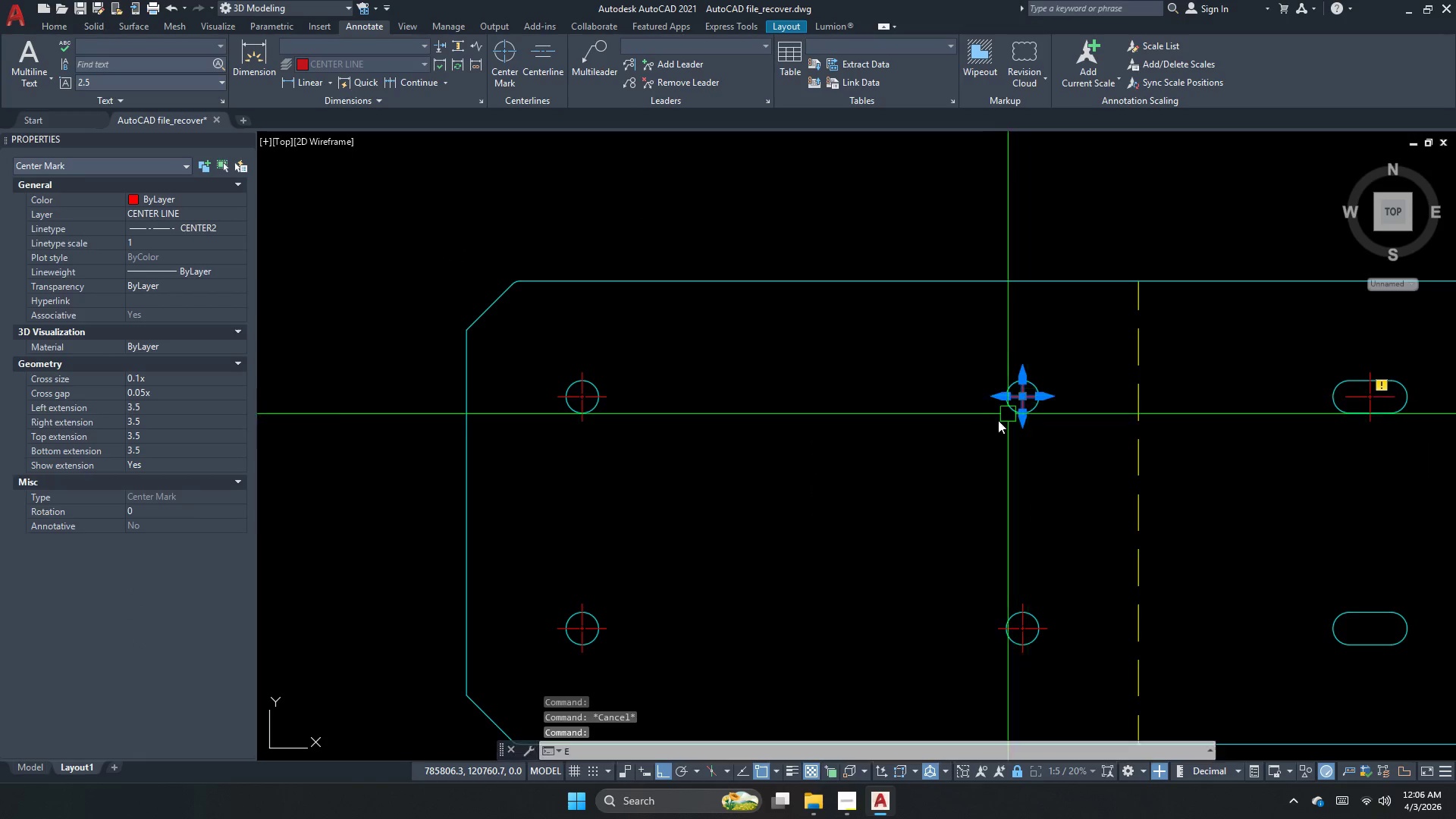 
key(Space)
 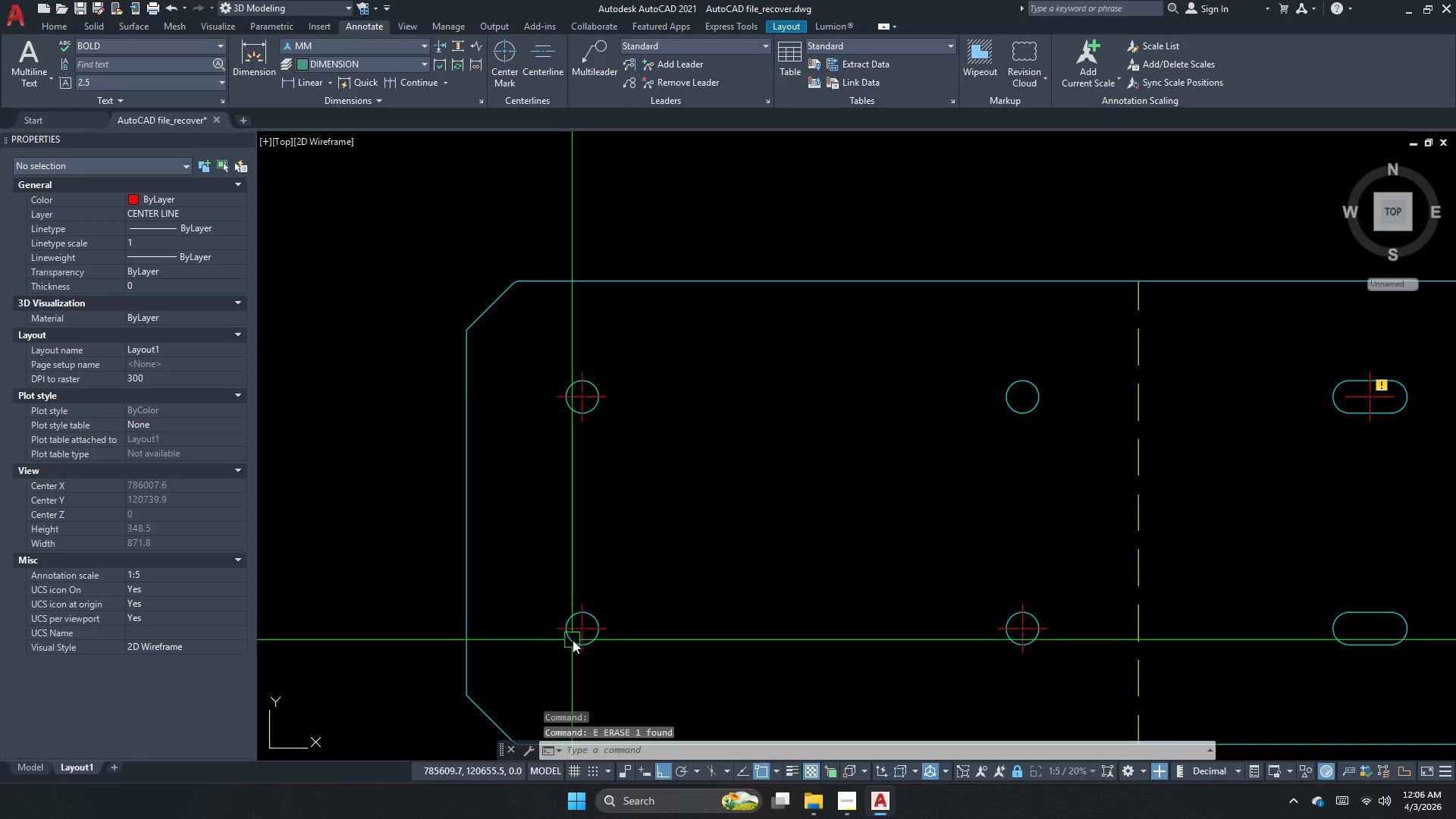 
left_click([582, 629])
 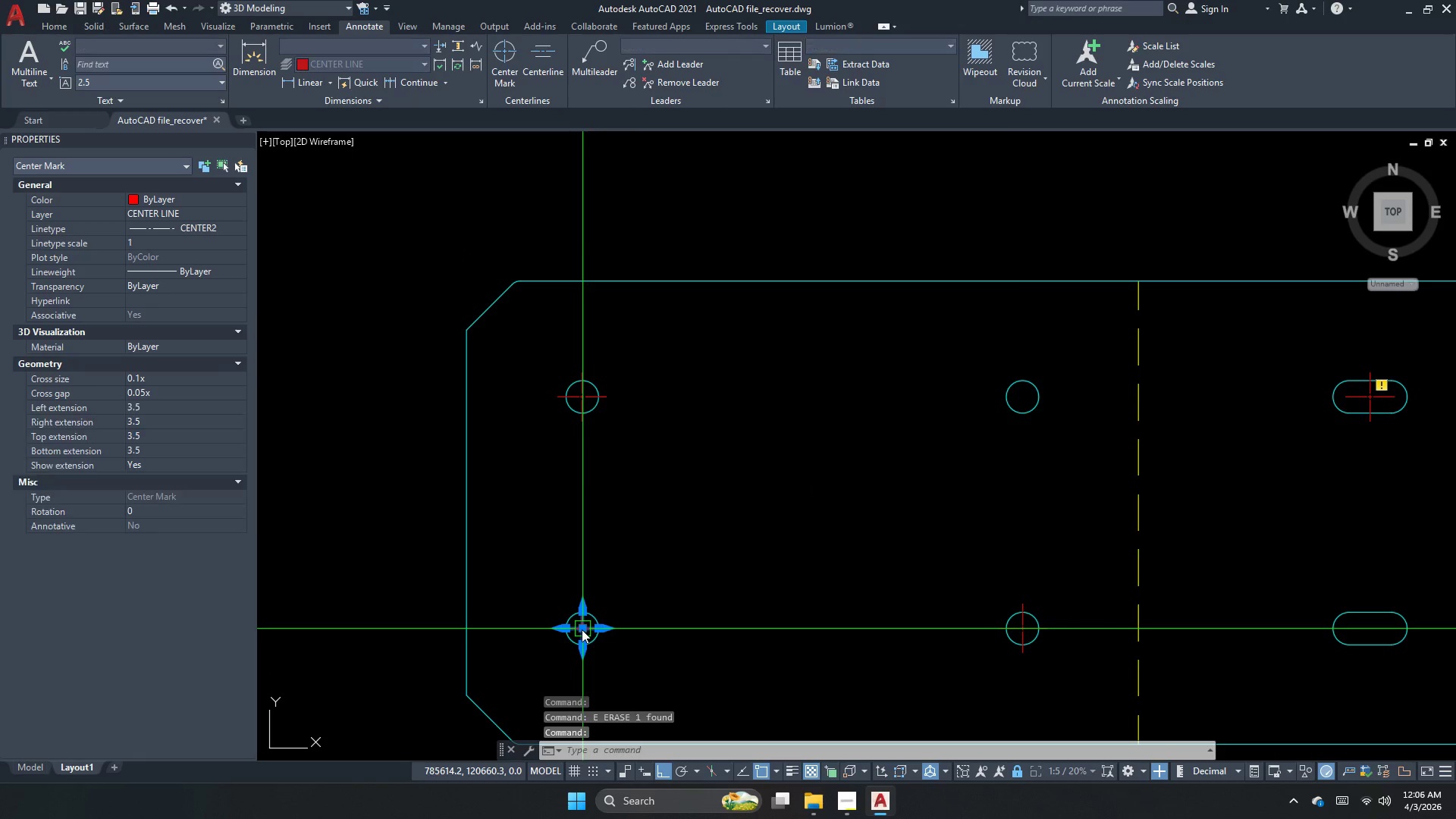 
key(Space)
 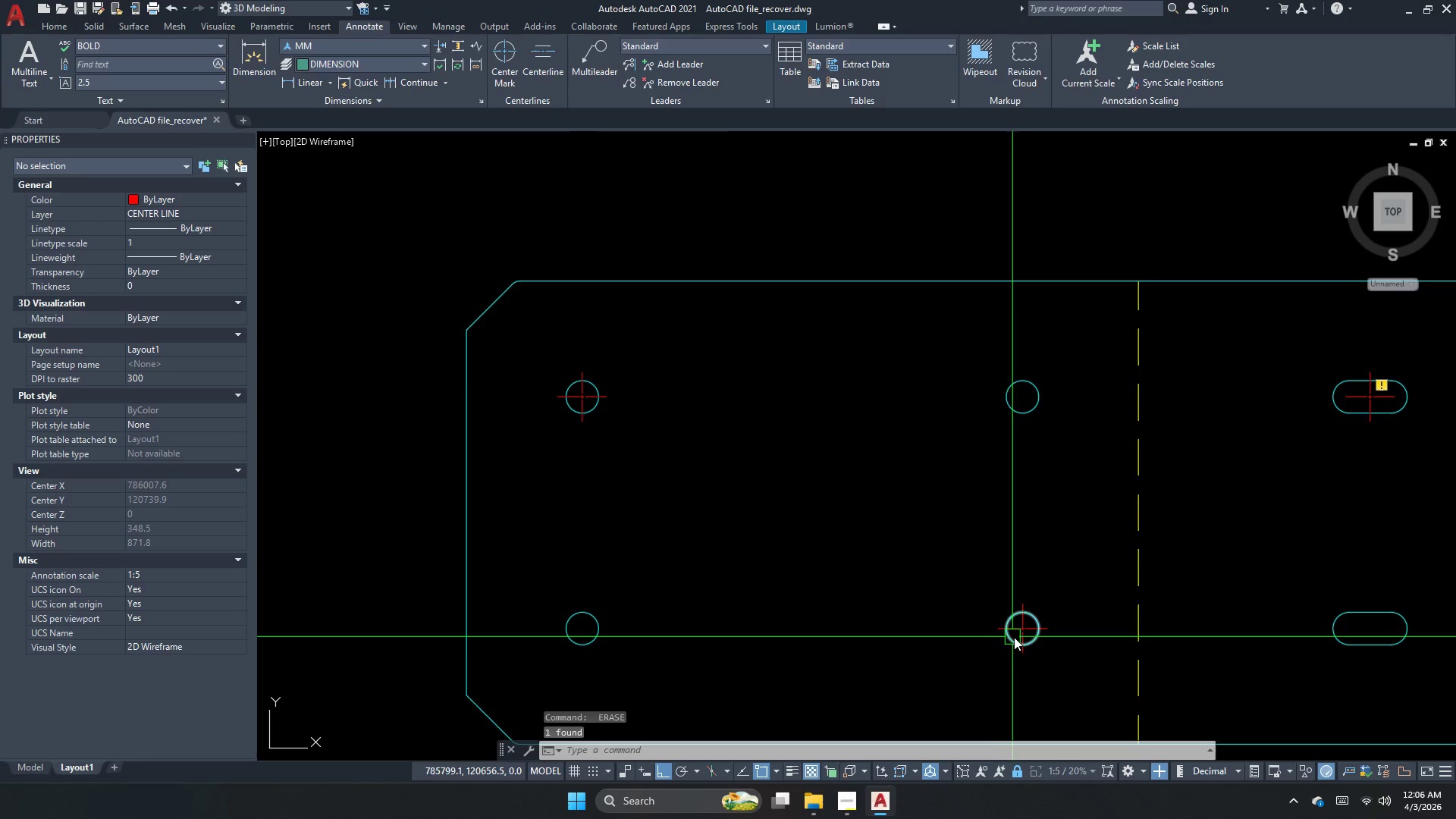 
left_click([1018, 634])
 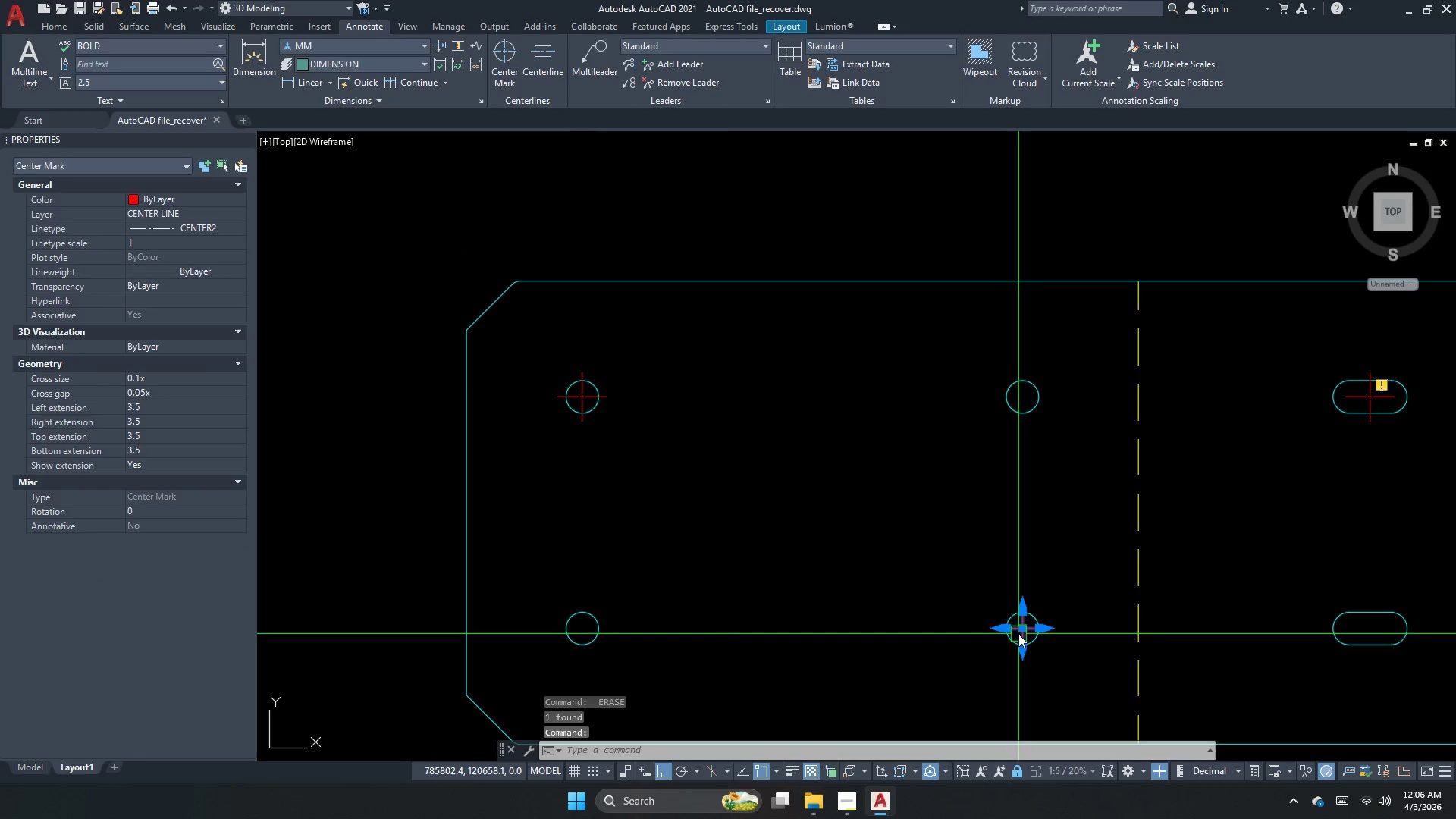 
key(Space)
 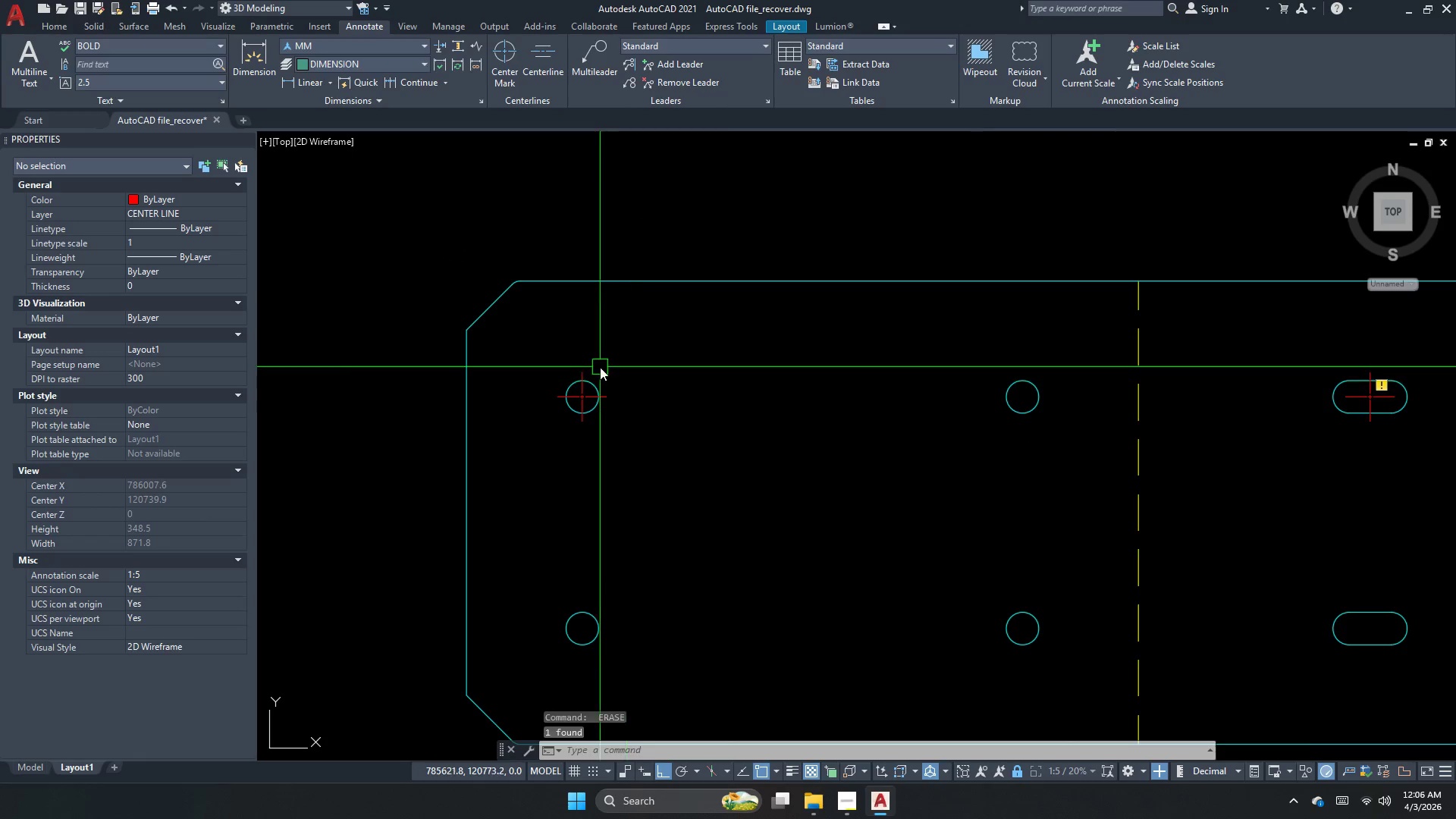 
scroll: coordinate [566, 388], scroll_direction: up, amount: 2.0
 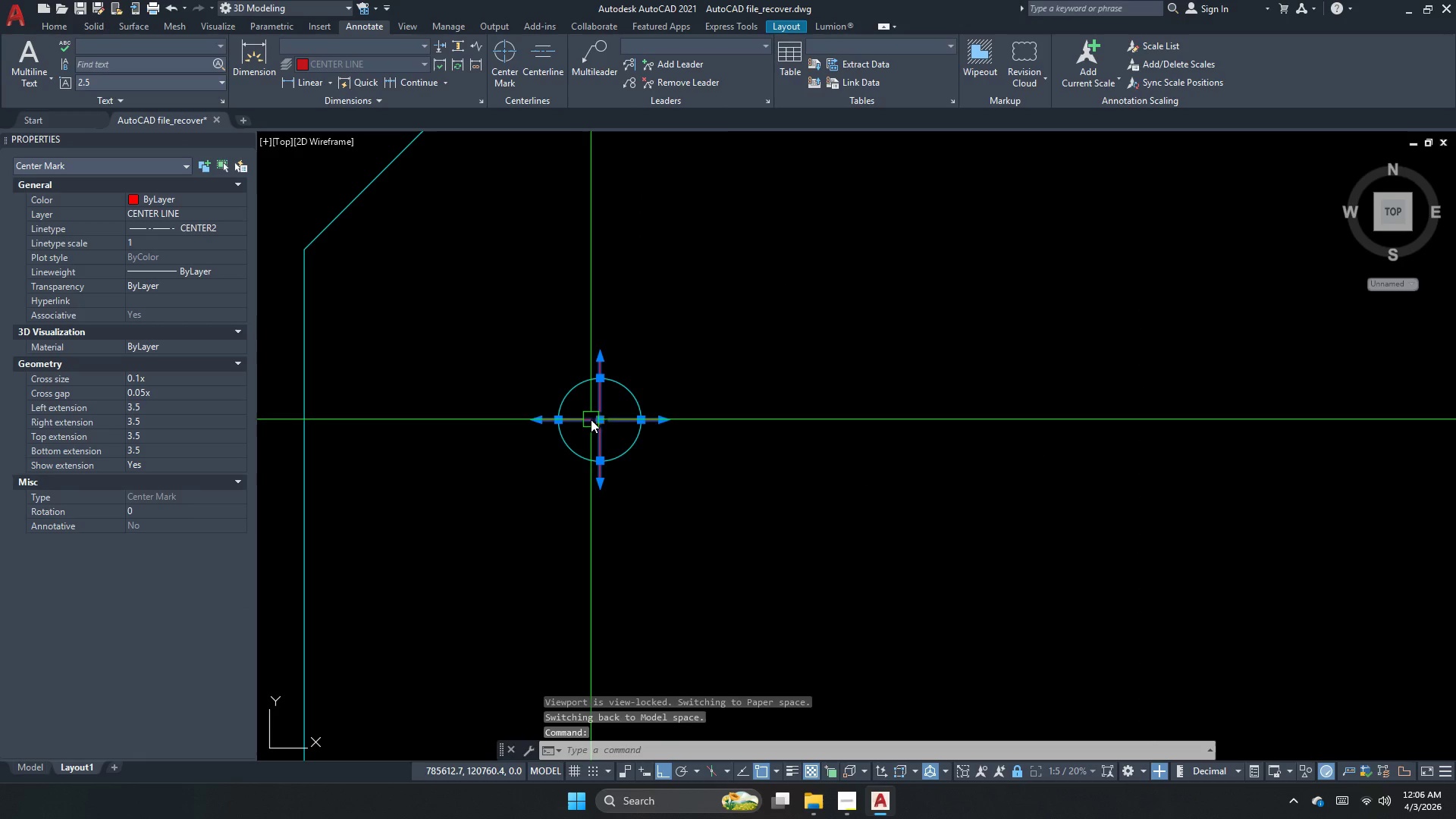 
type(sc)
 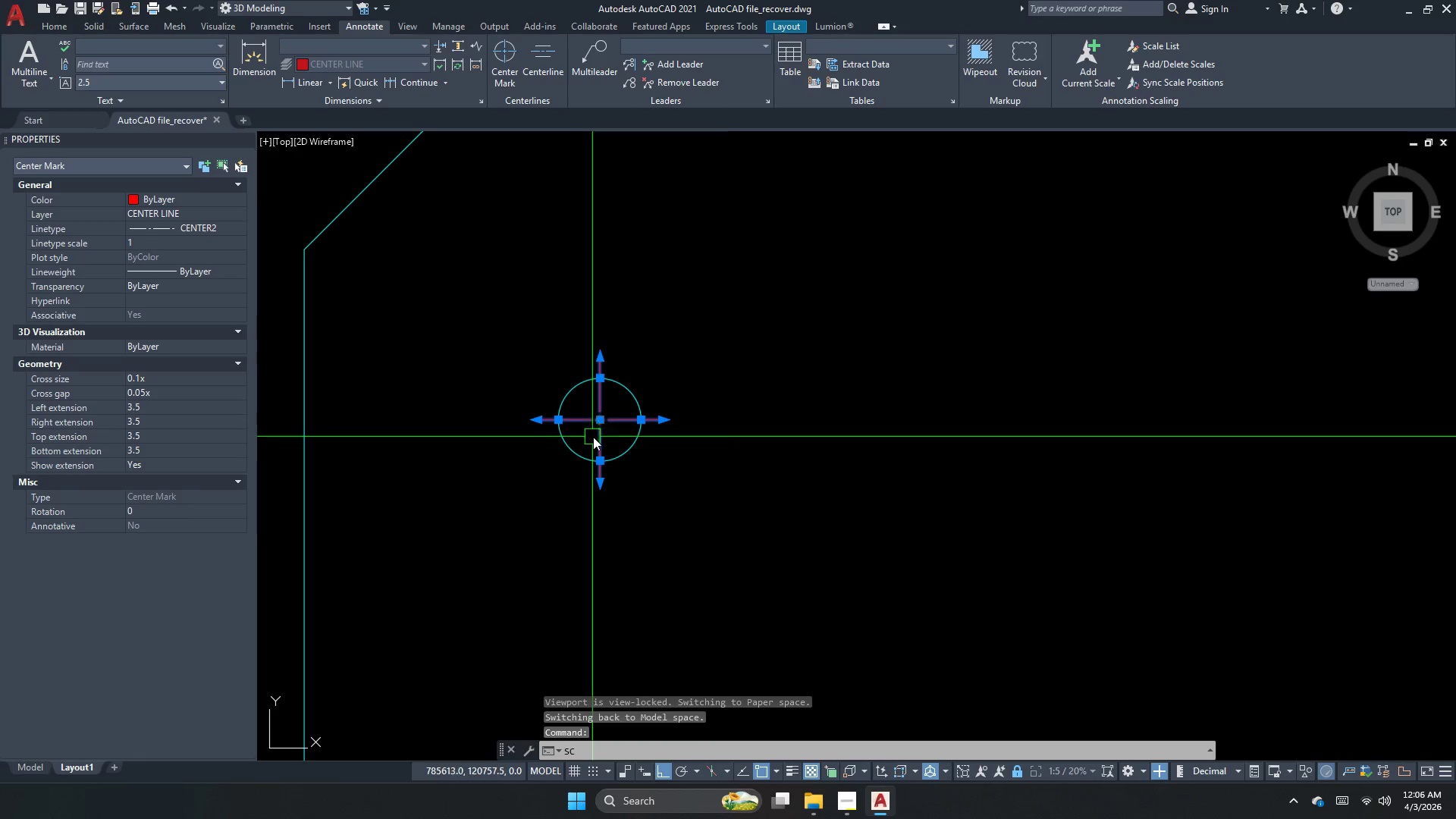 
key(Space)
 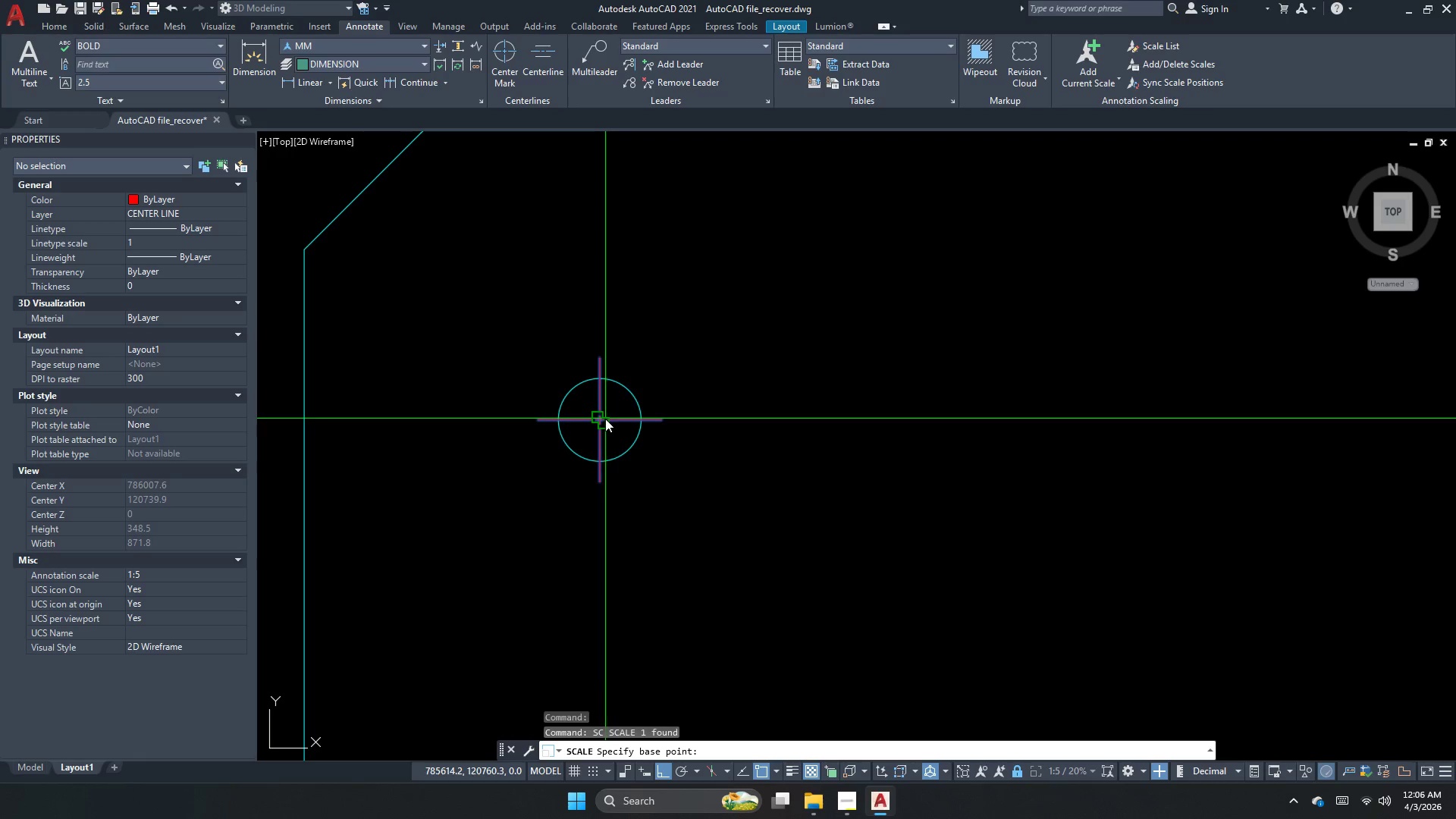 
left_click([604, 419])
 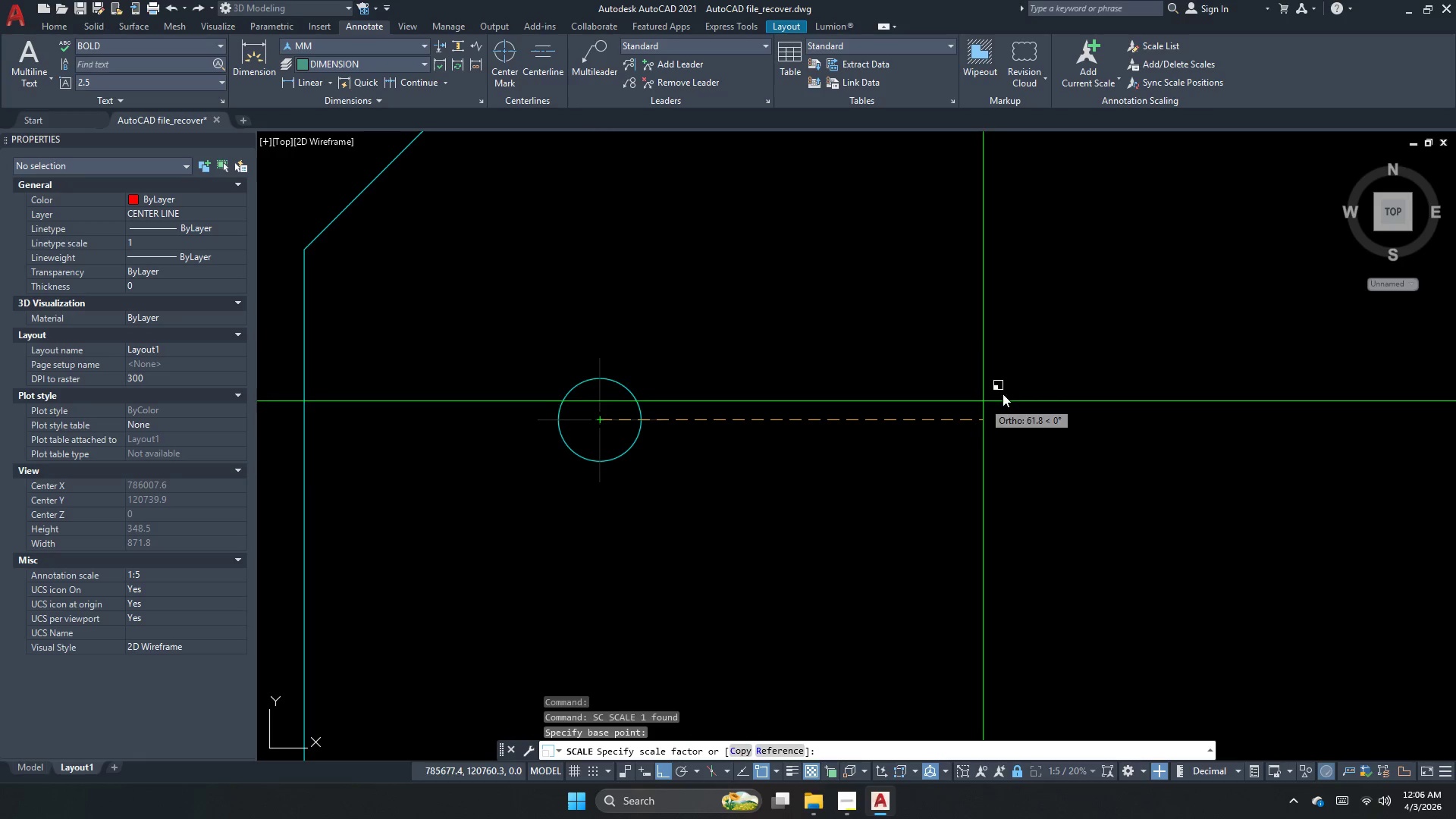 
left_click_drag(start_coordinate=[1050, 356], to_coordinate=[1046, 359])
 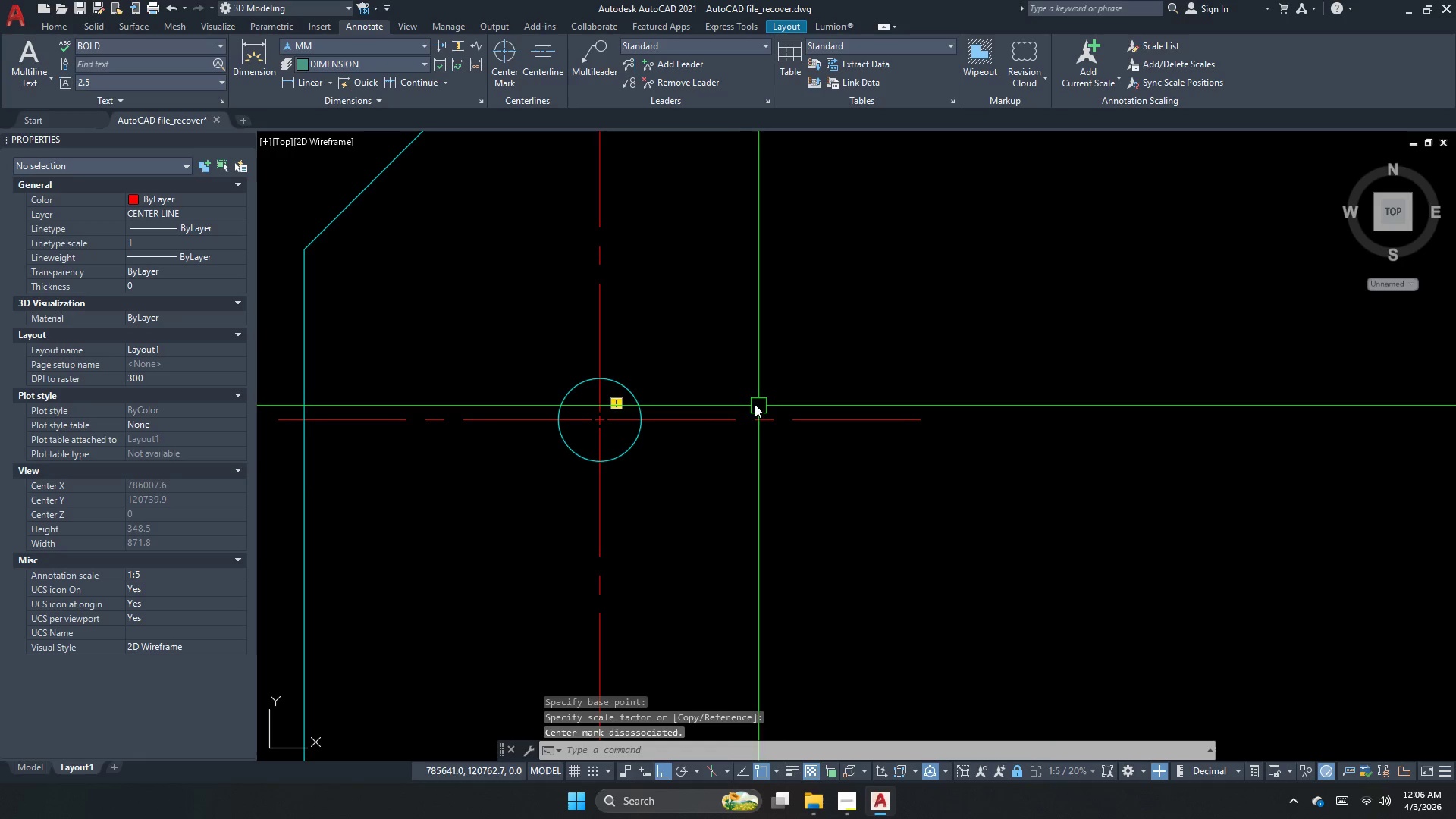 
key(Control+ControlLeft)
 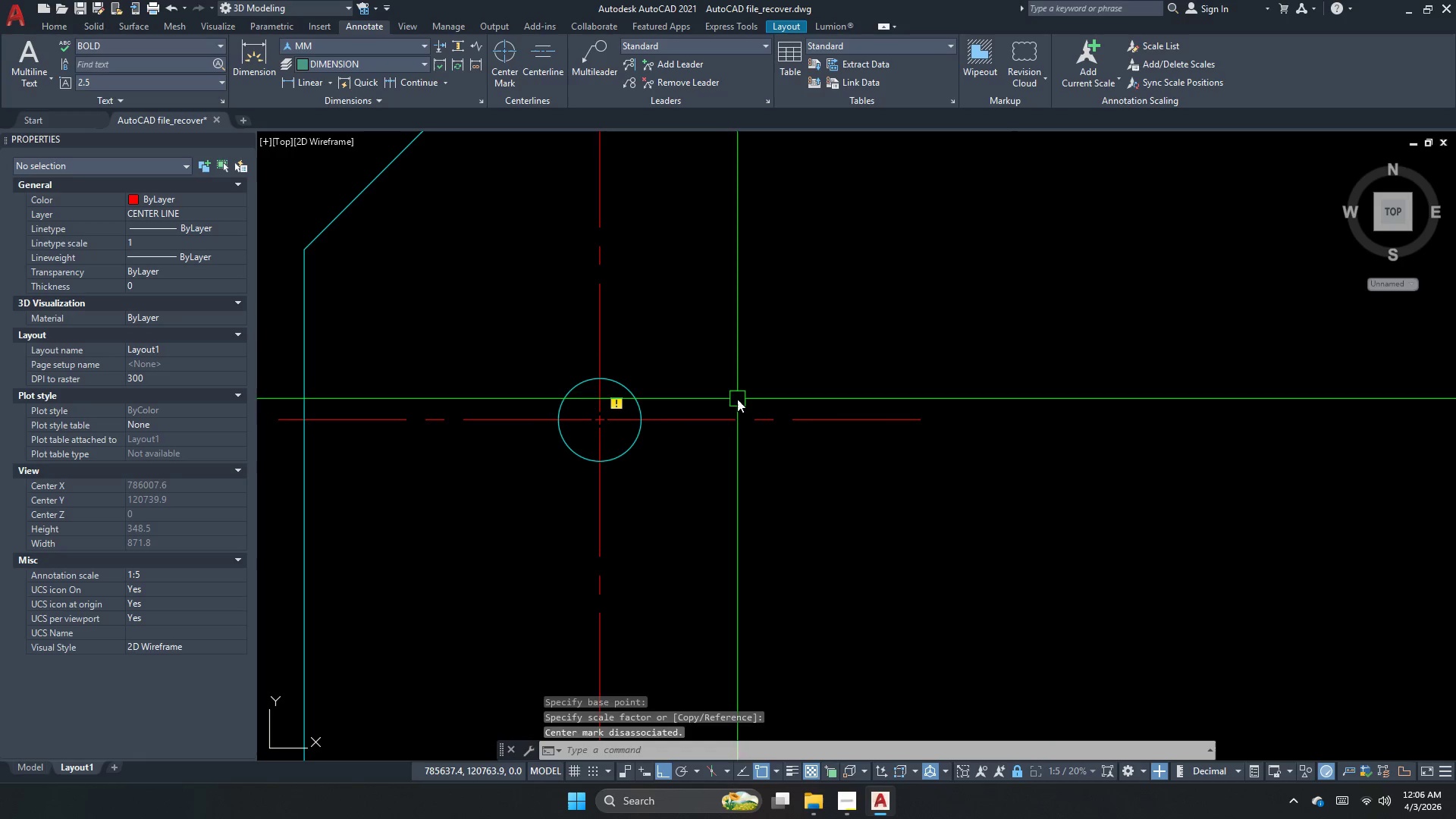 
key(Control+Z)
 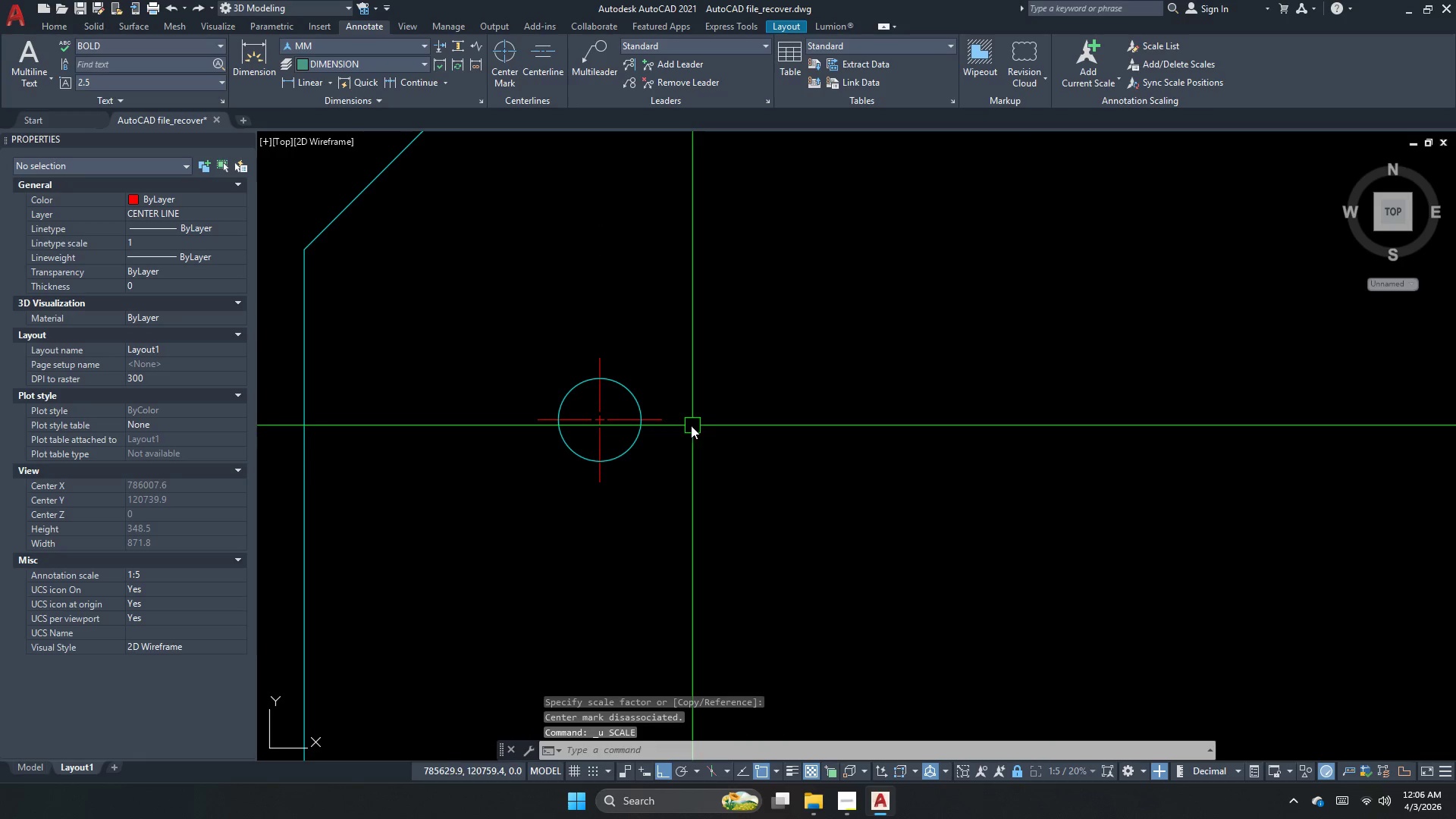 
left_click([625, 422])
 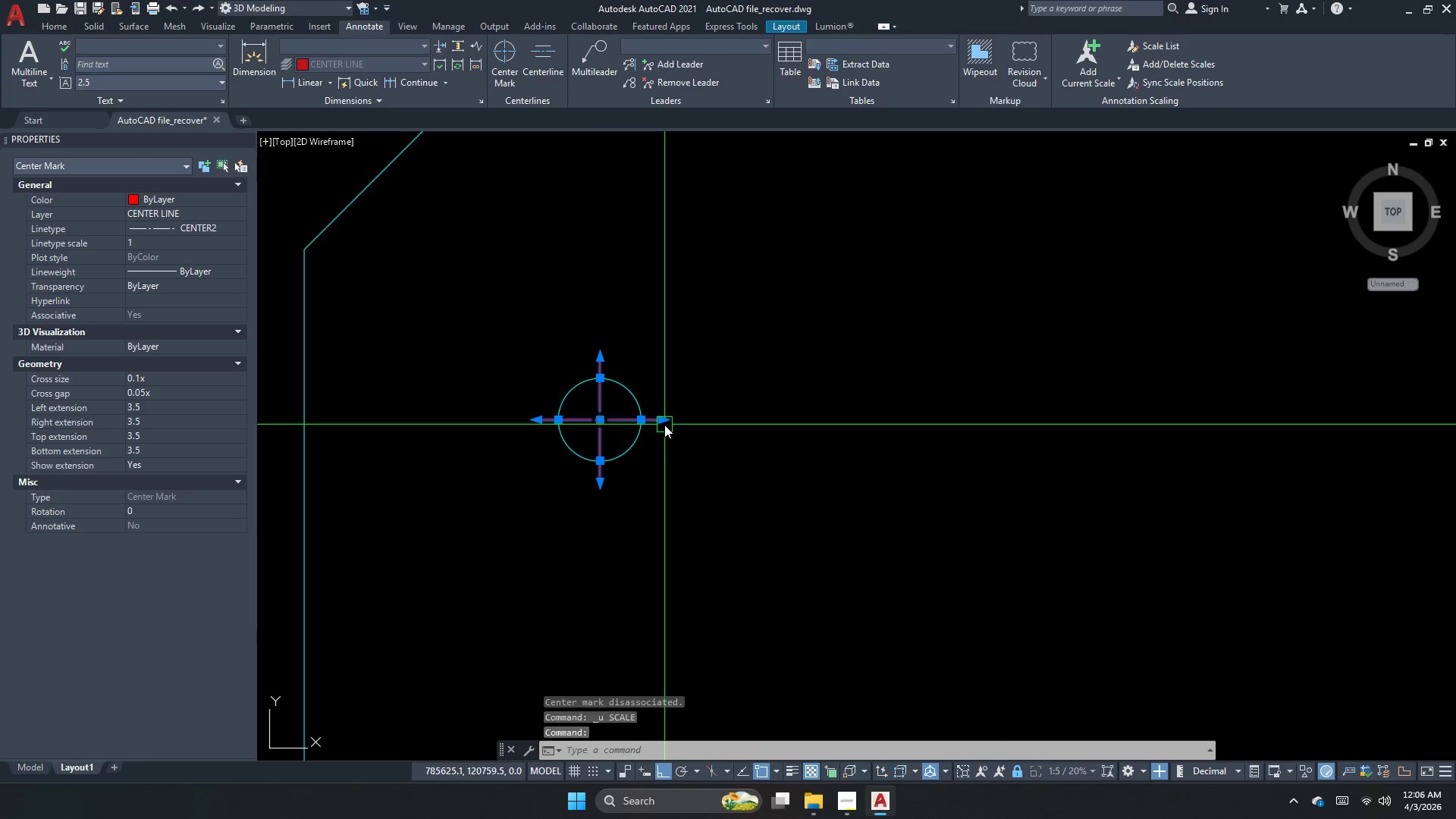 
left_click([661, 419])
 